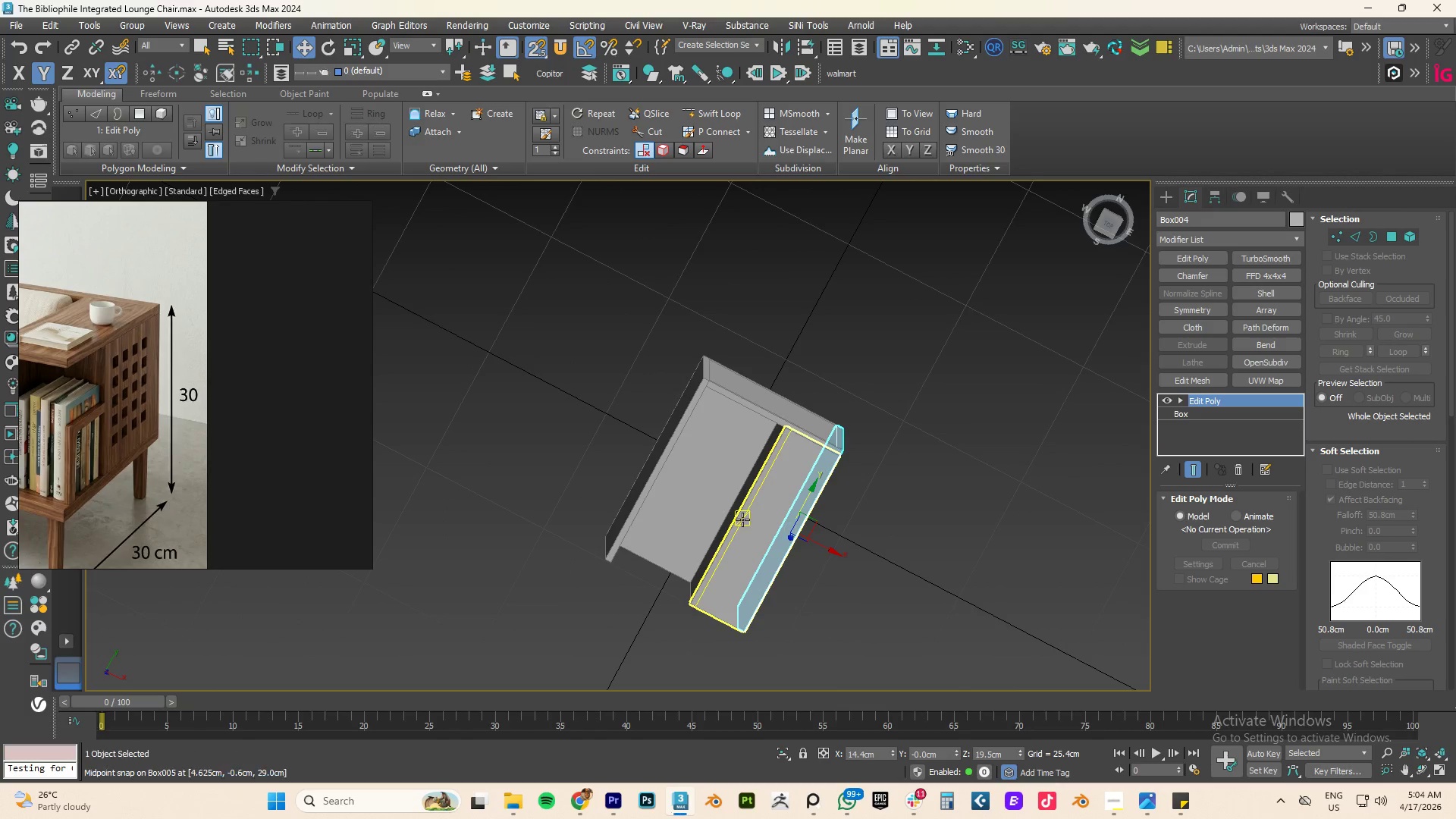 
type(fz)
 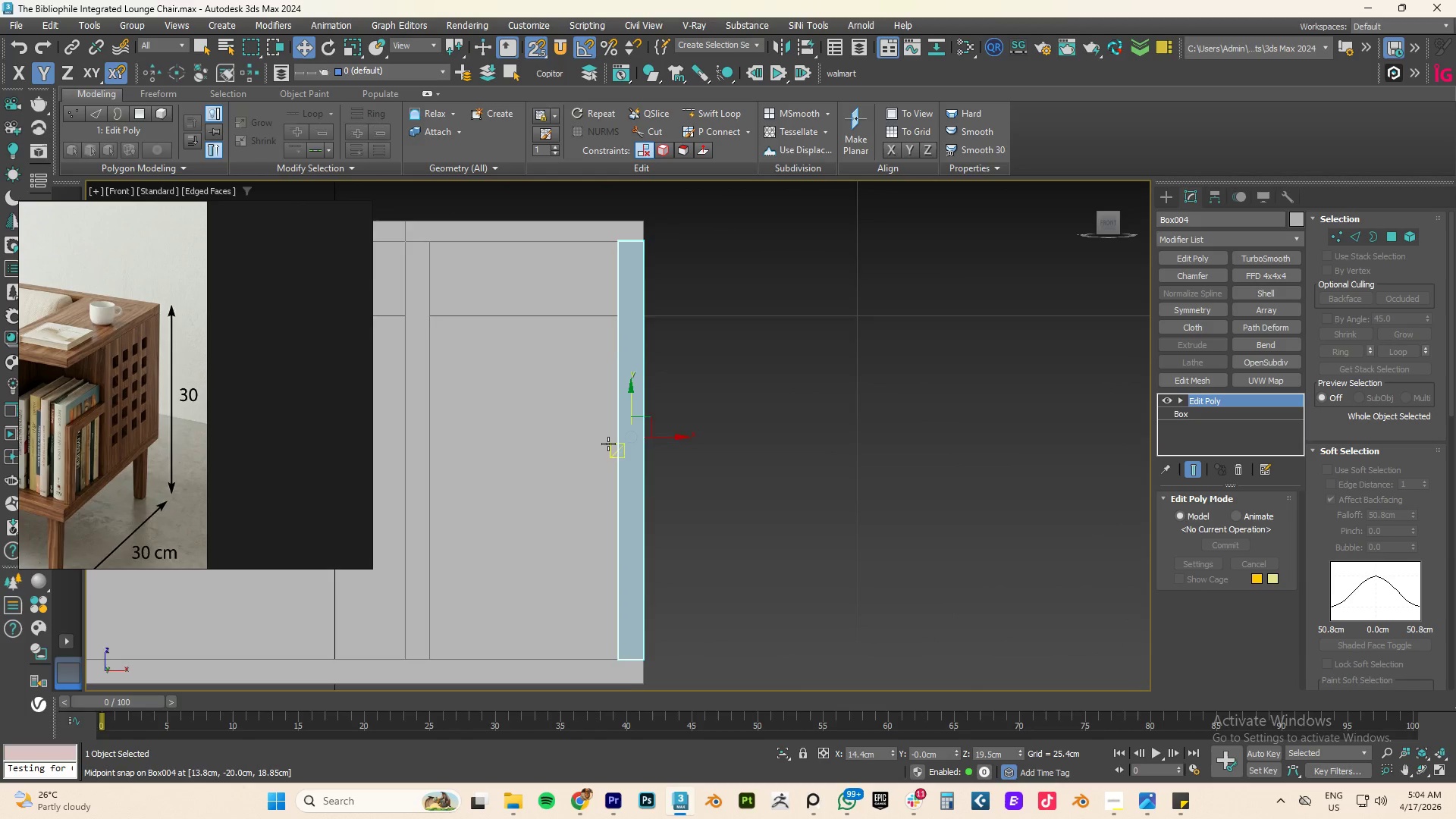 
hold_key(key=AltLeft, duration=1.59)
 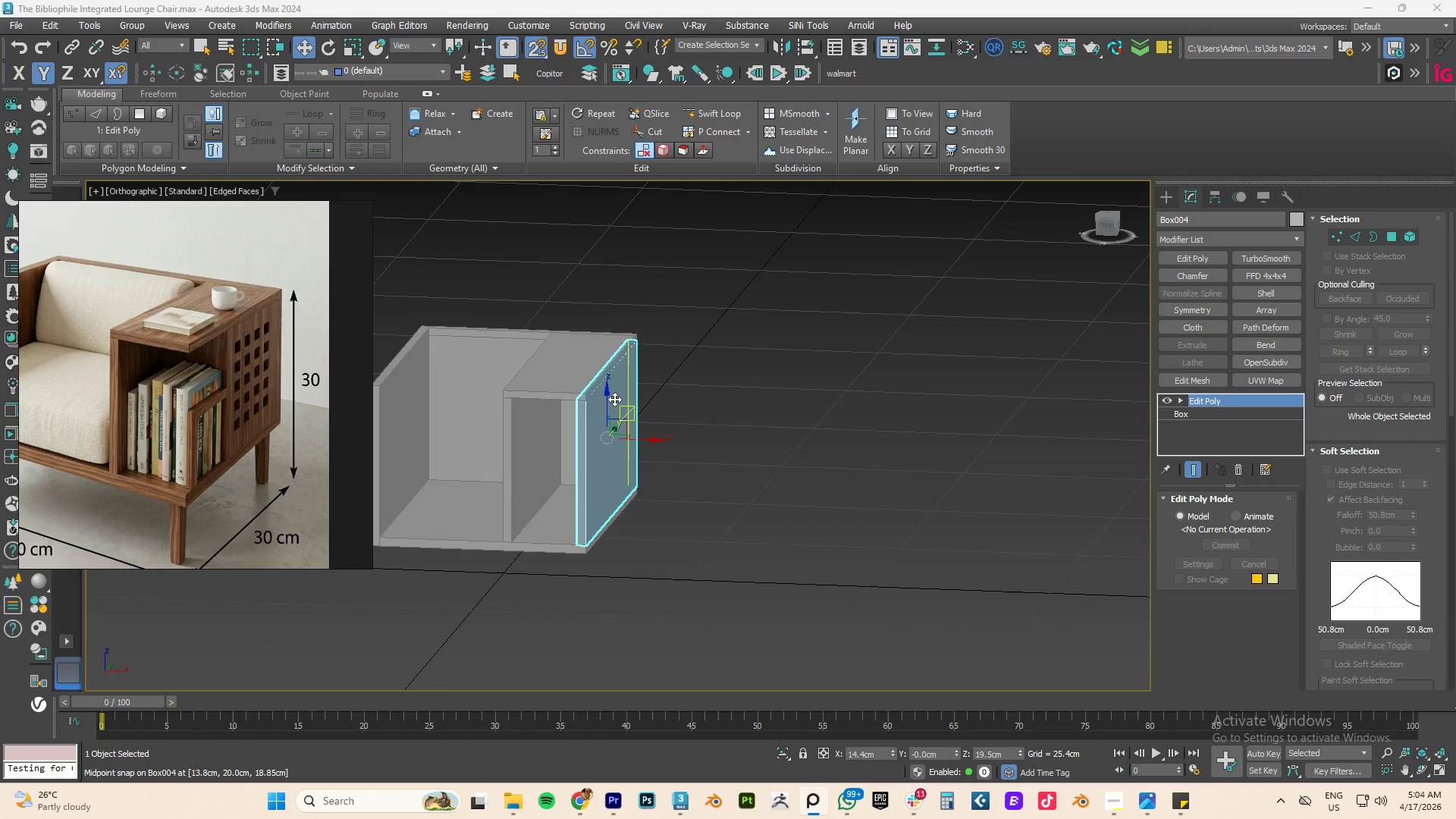 
scroll: coordinate [594, 438], scroll_direction: down, amount: 3.0
 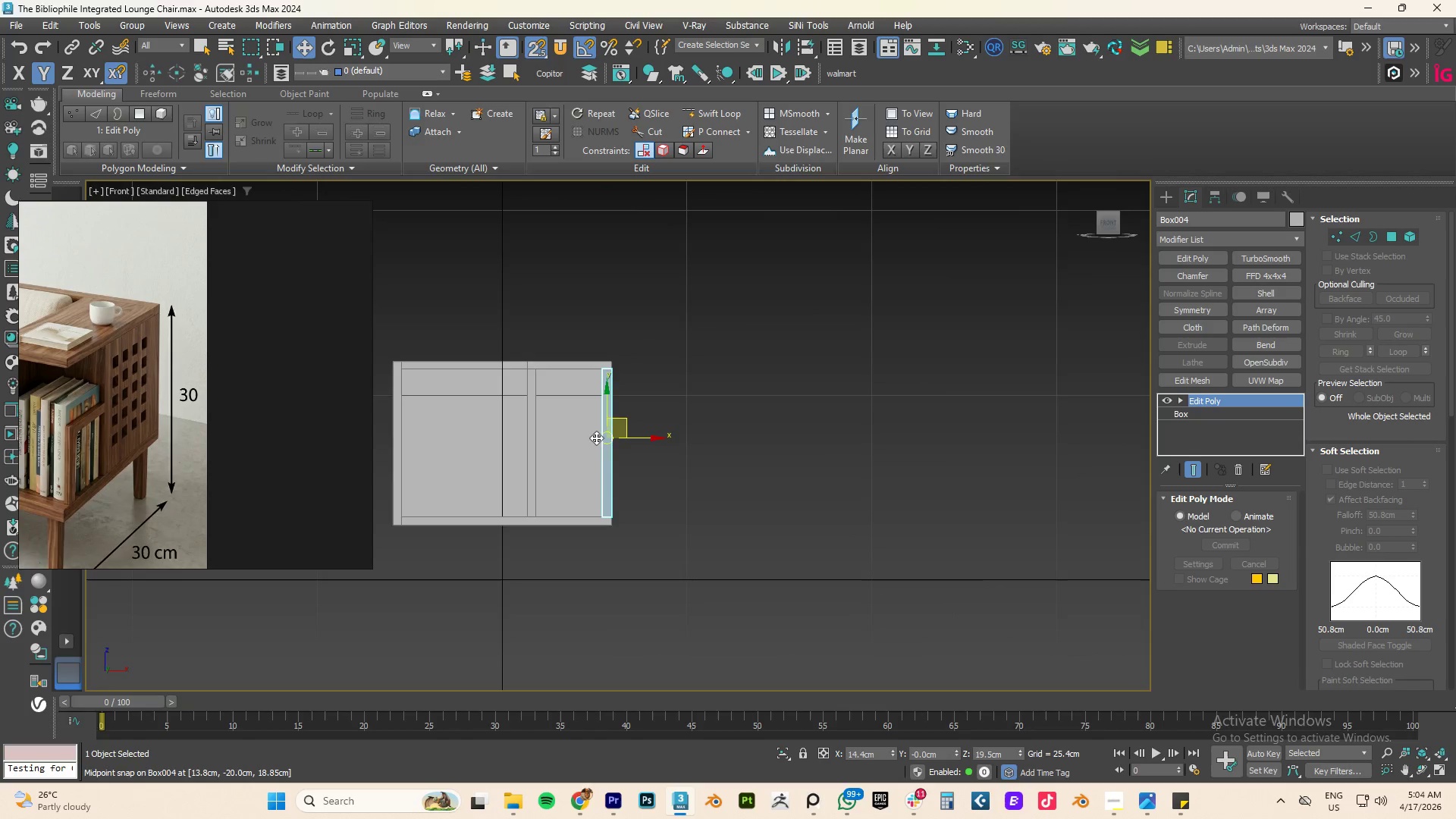 
wait(6.5)
 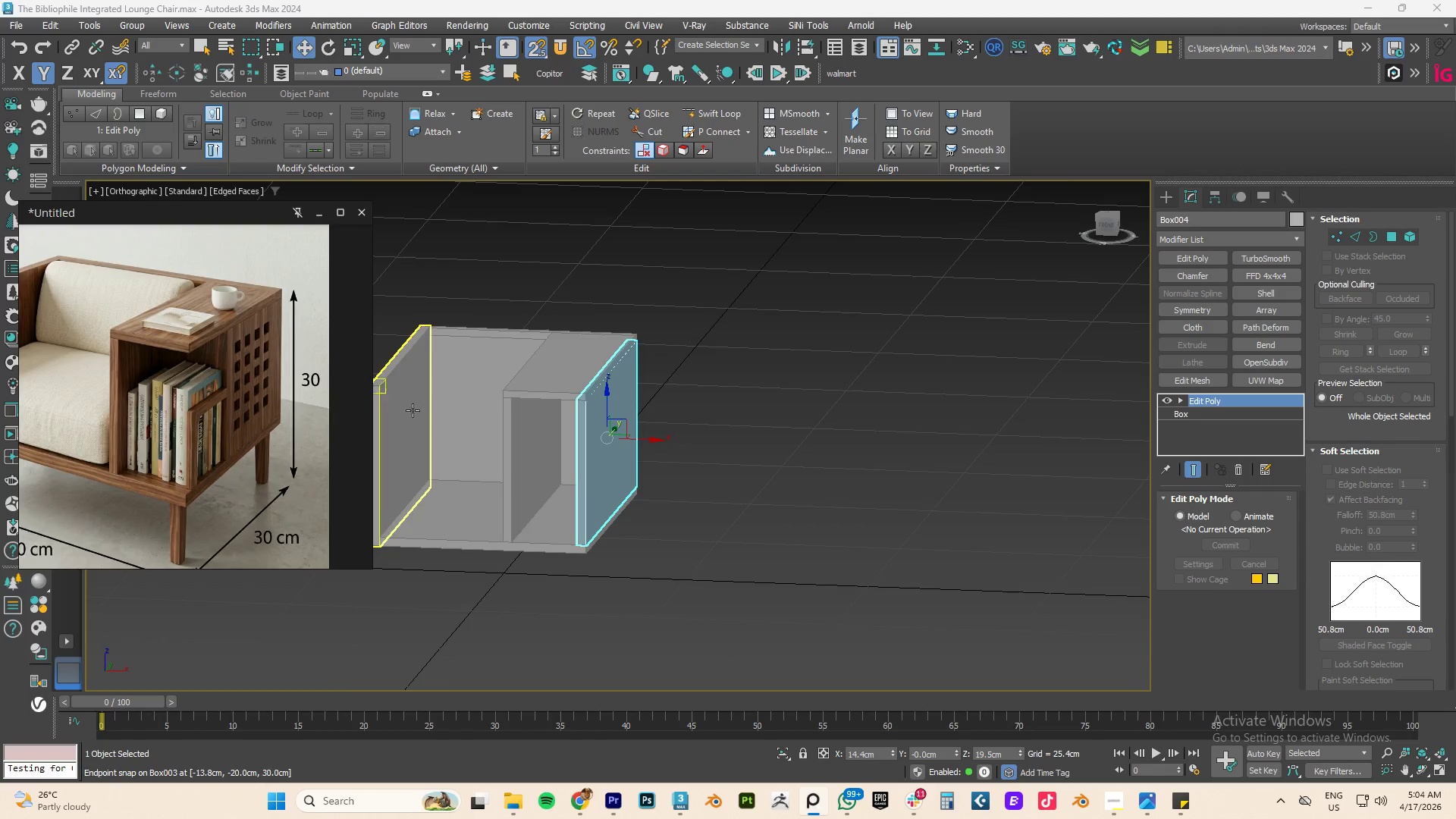 
type([F4]tz)
 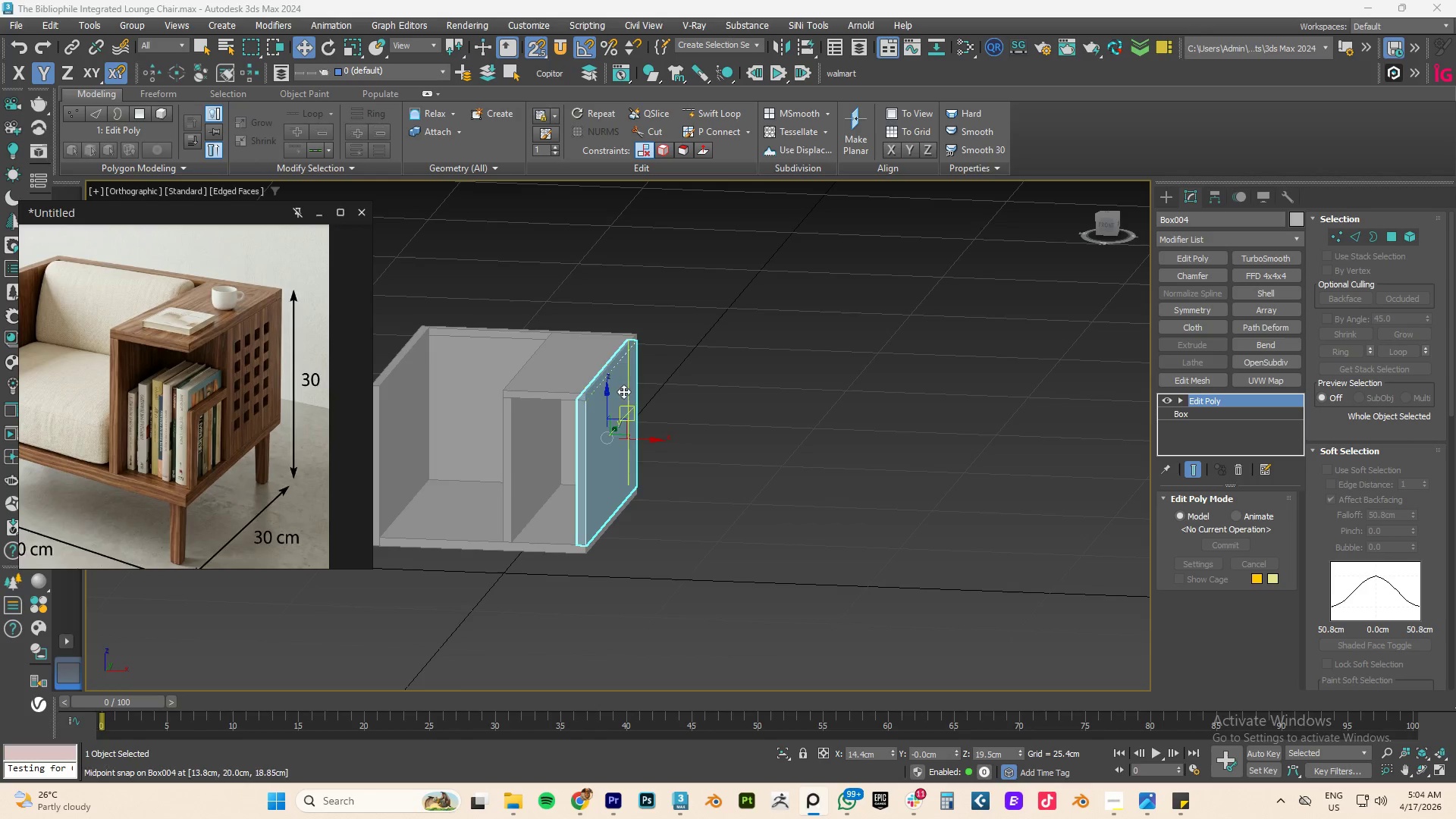 
left_click([623, 391])
 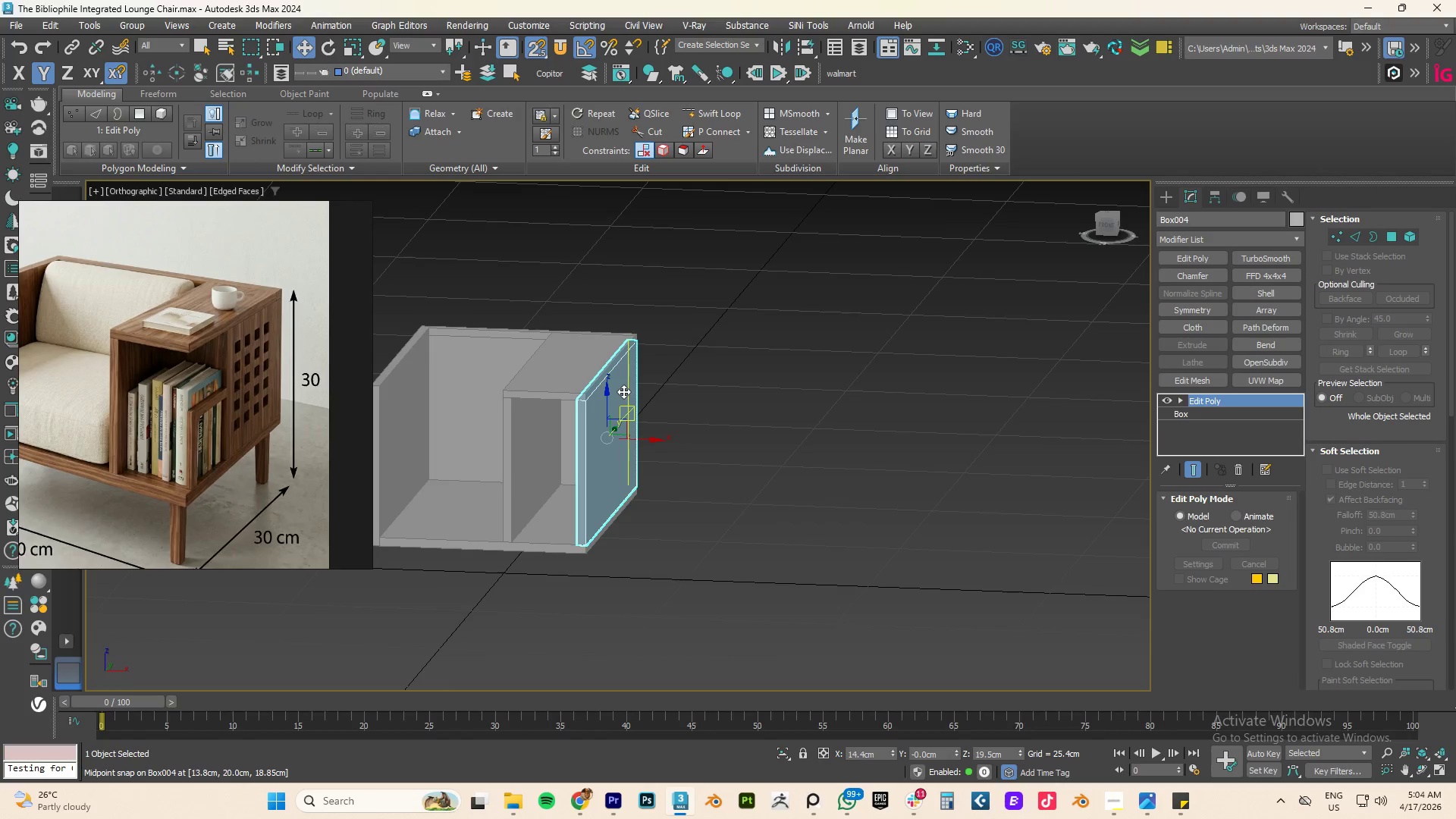 
type(tz)
 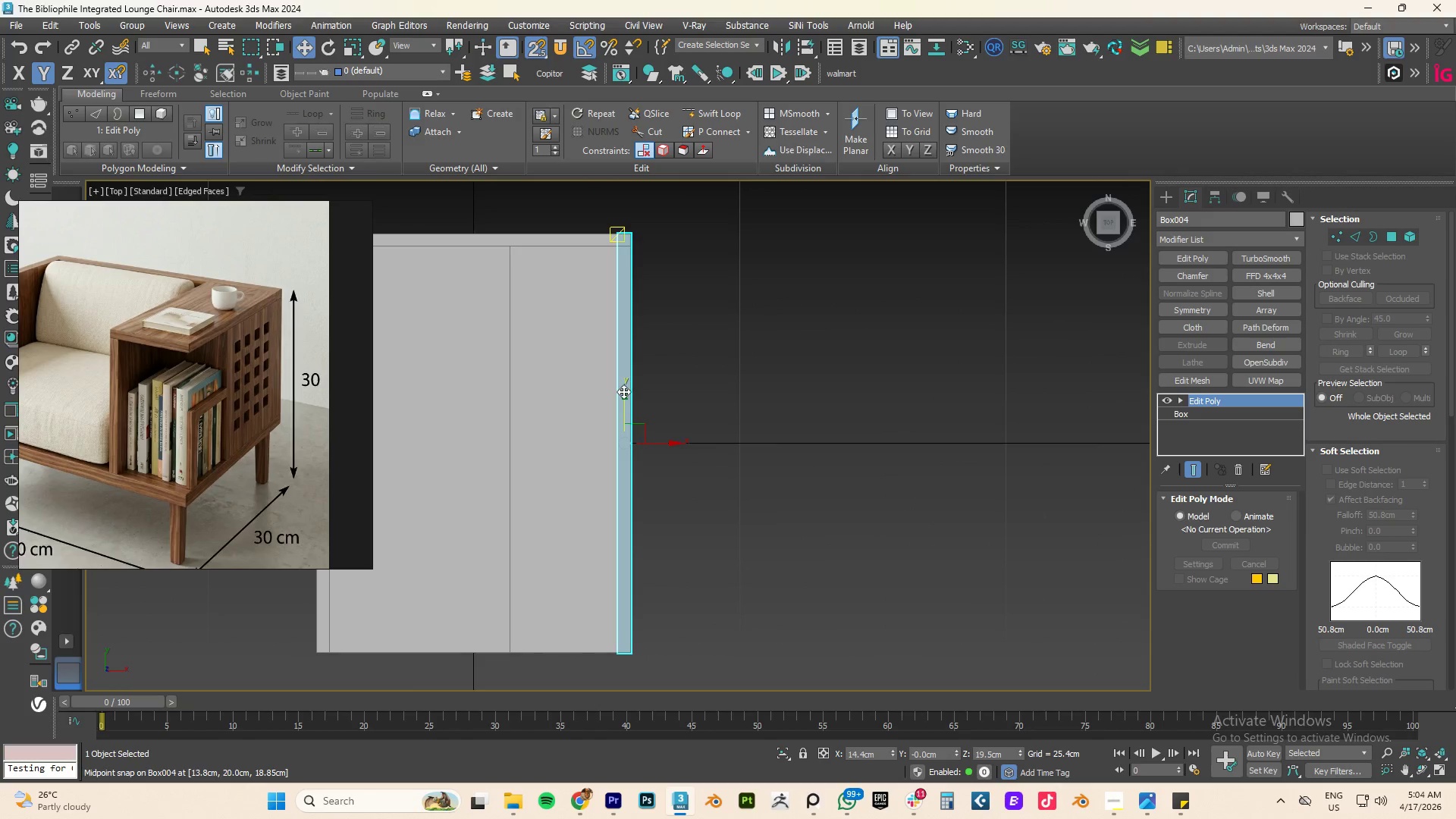 
scroll: coordinate [623, 391], scroll_direction: down, amount: 2.0
 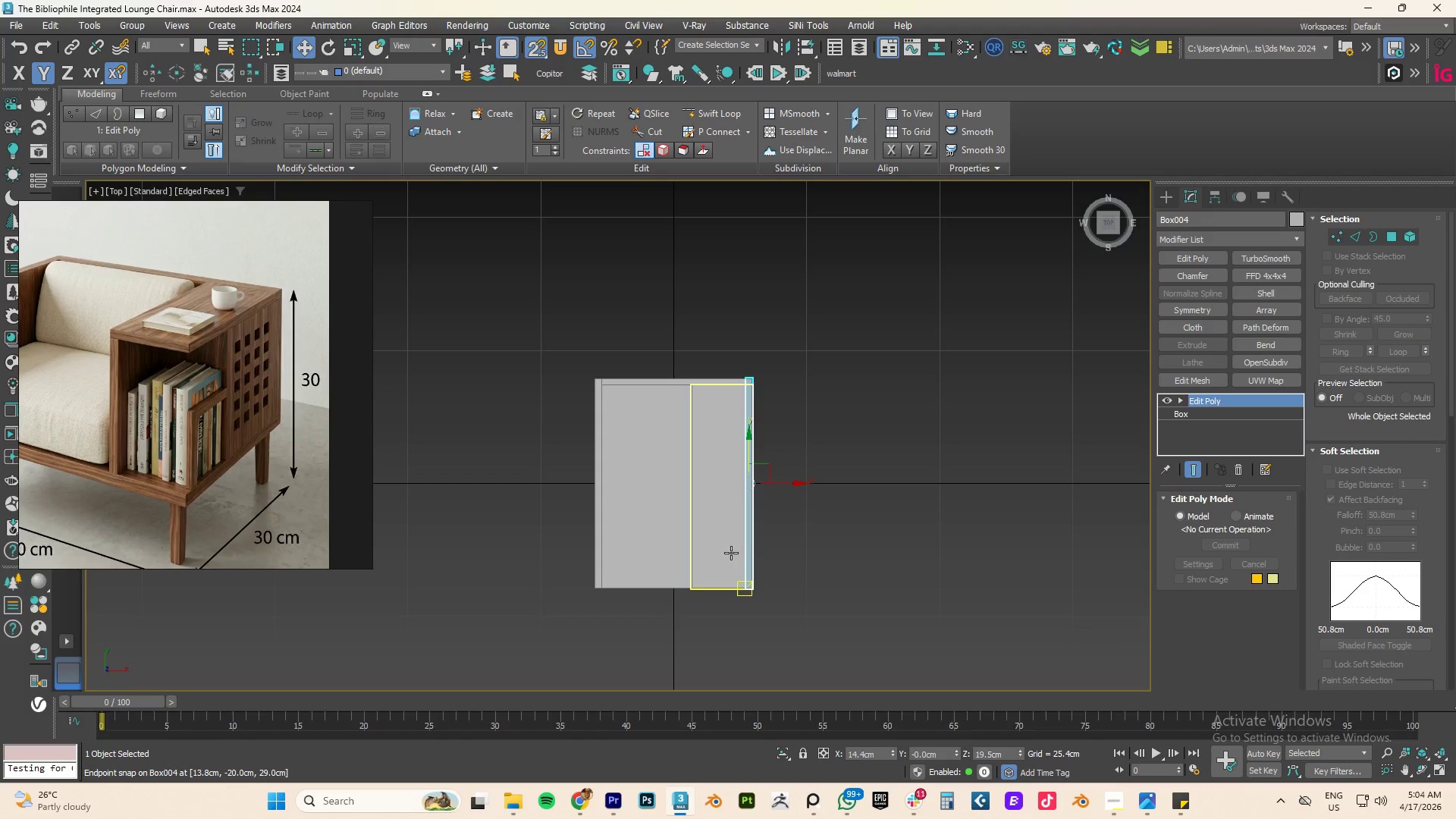 
key(1)
 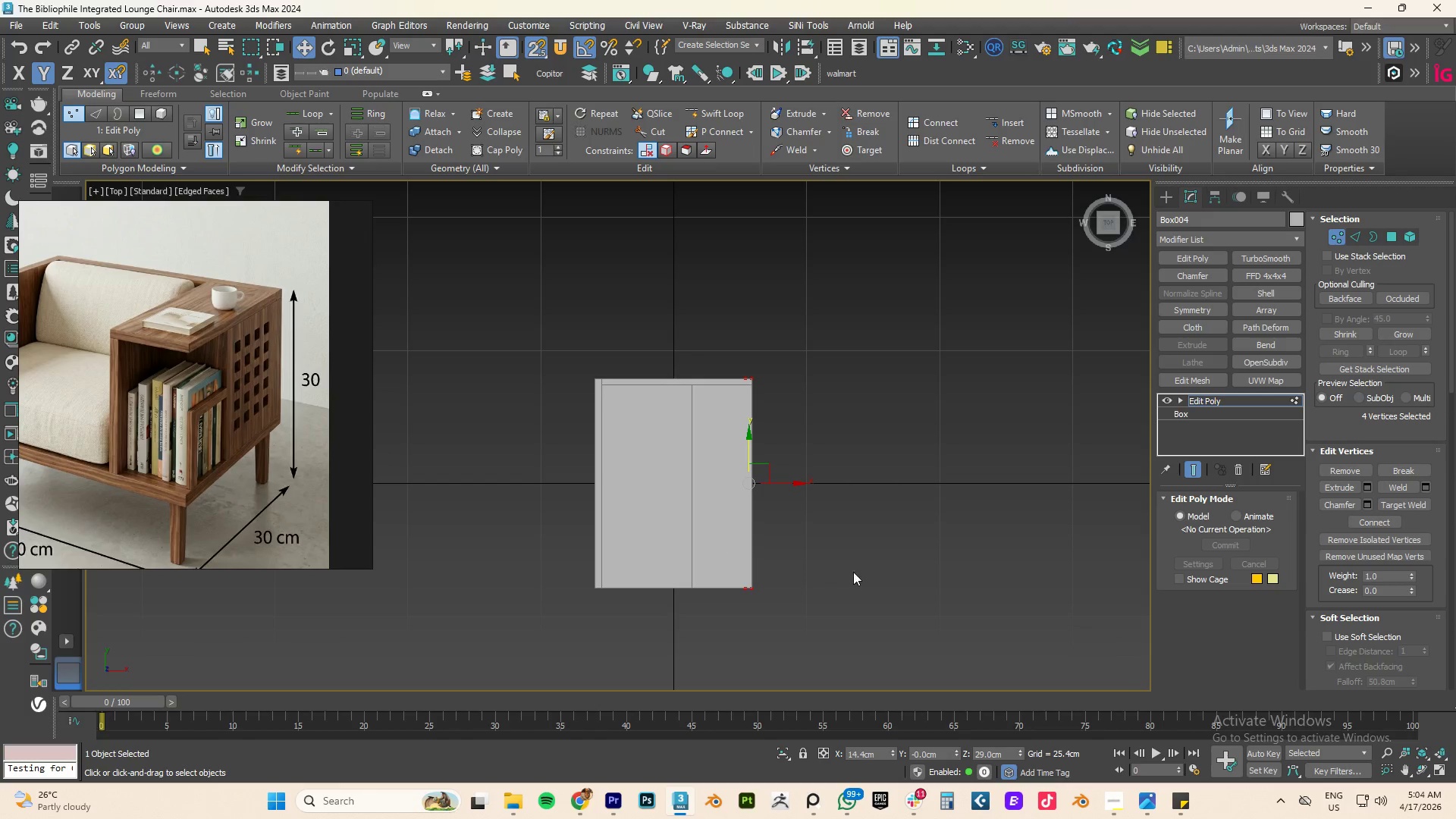 
left_click_drag(start_coordinate=[847, 569], to_coordinate=[618, 657])
 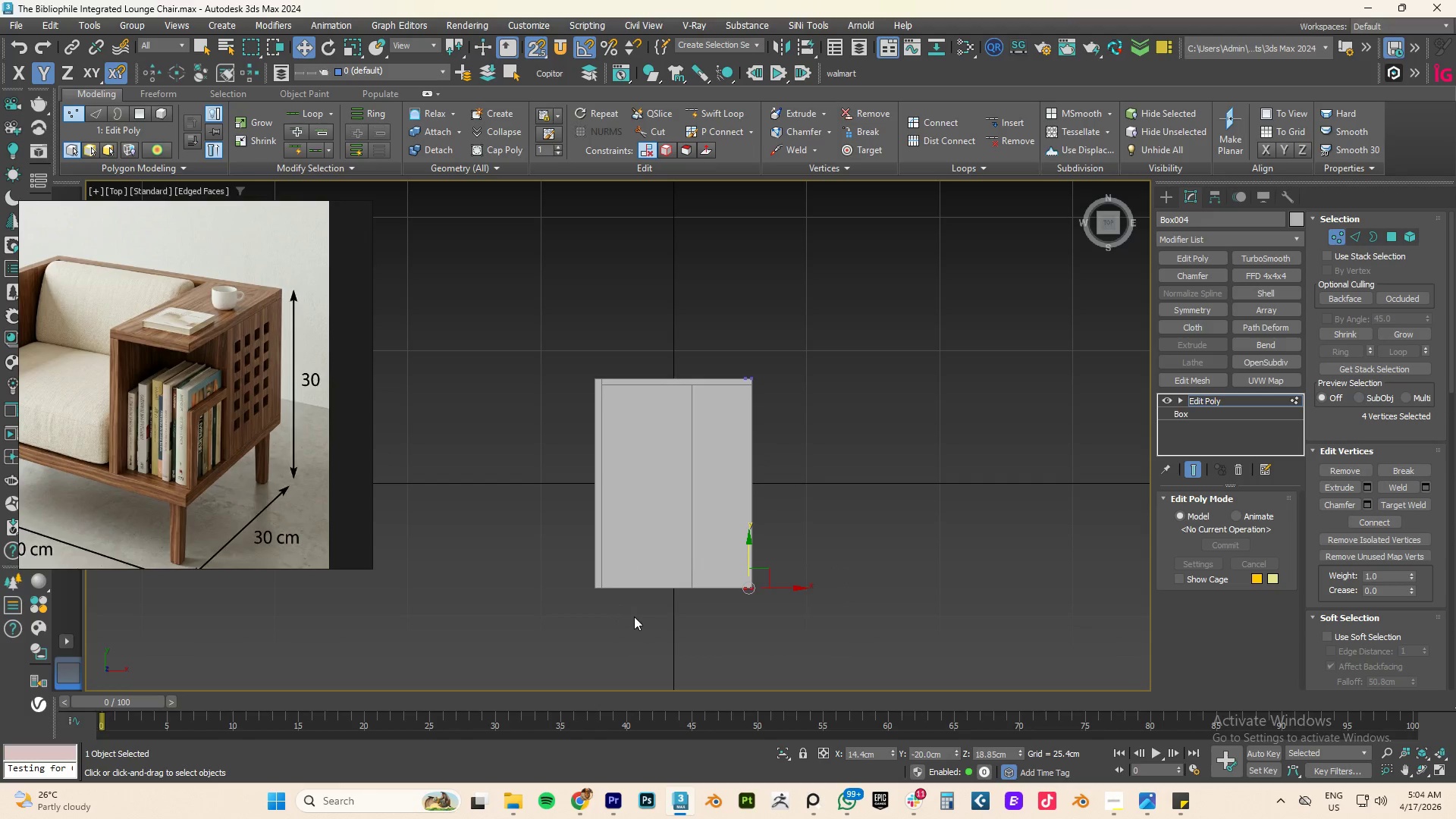 
key(F4)
 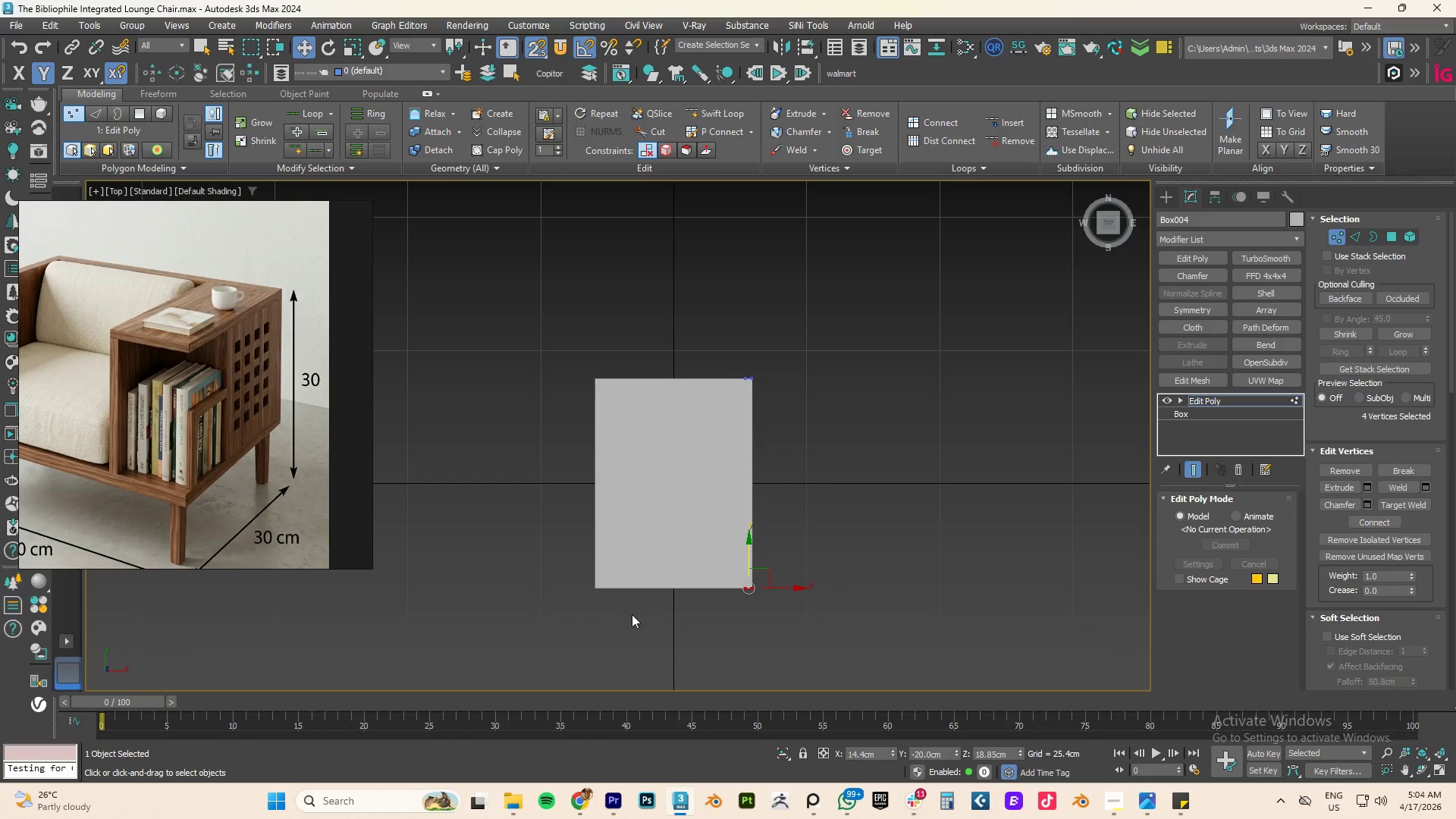 
key(F4)
 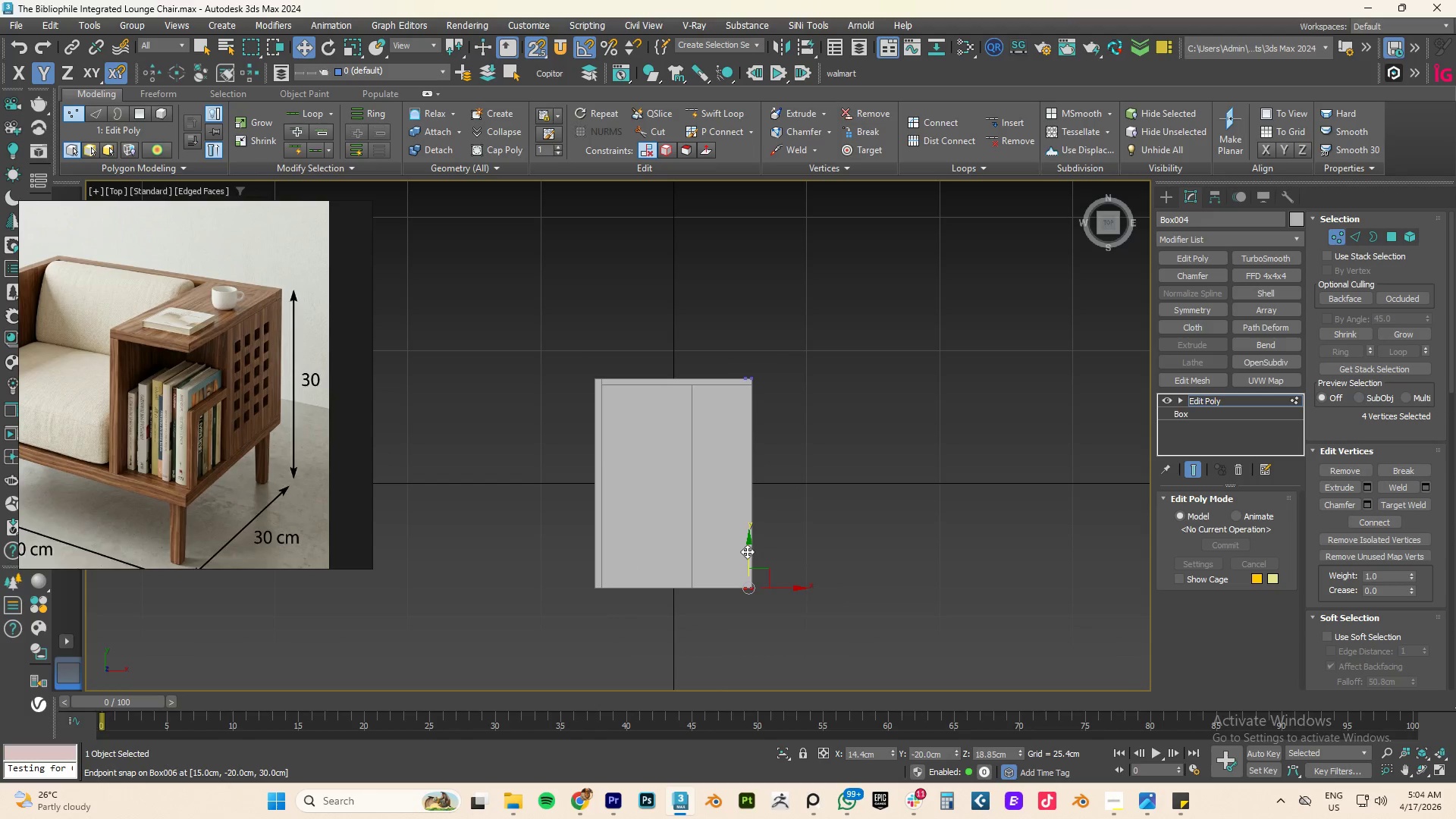 
left_click_drag(start_coordinate=[747, 551], to_coordinate=[755, 488])
 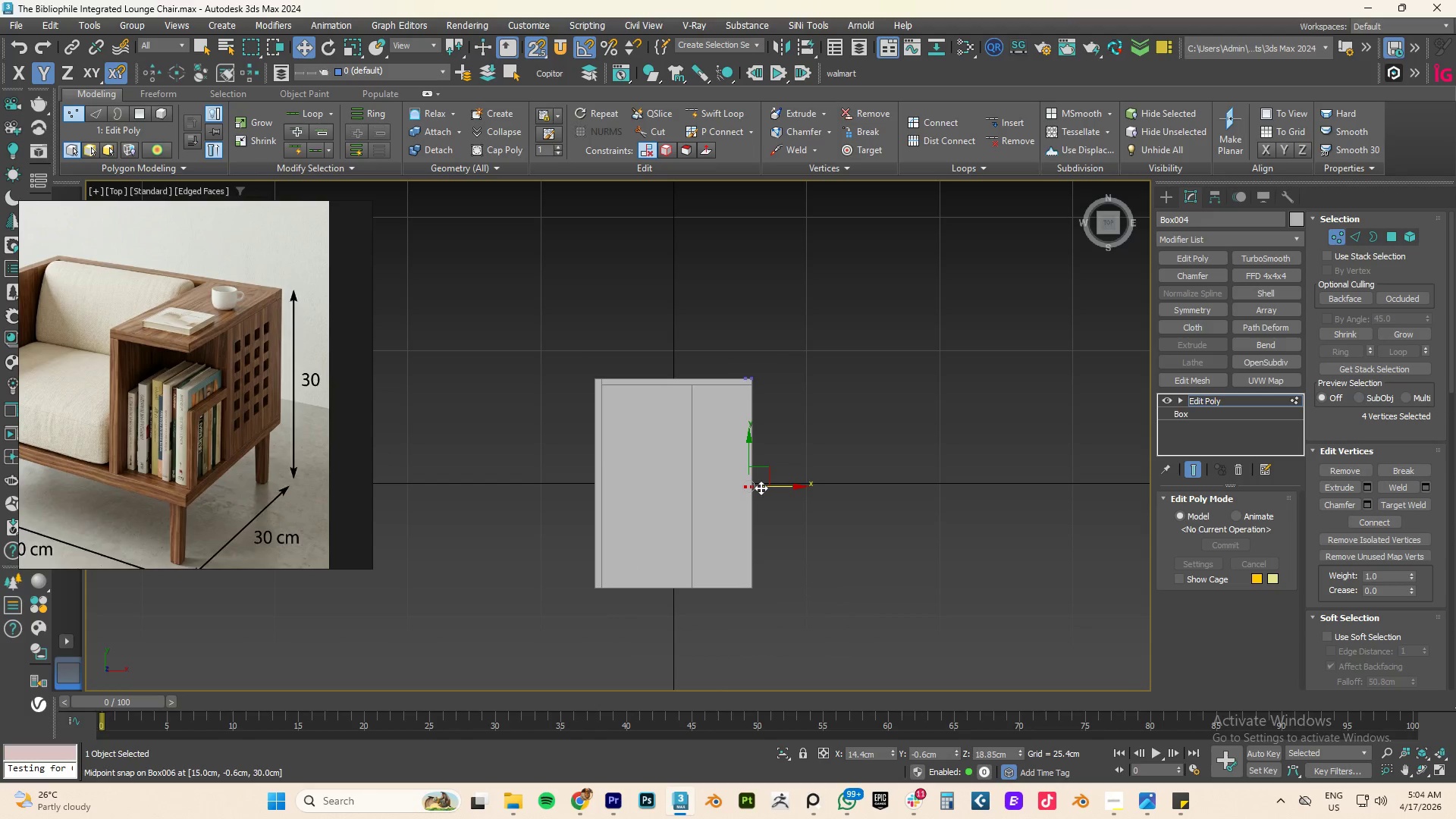 
key(S)
 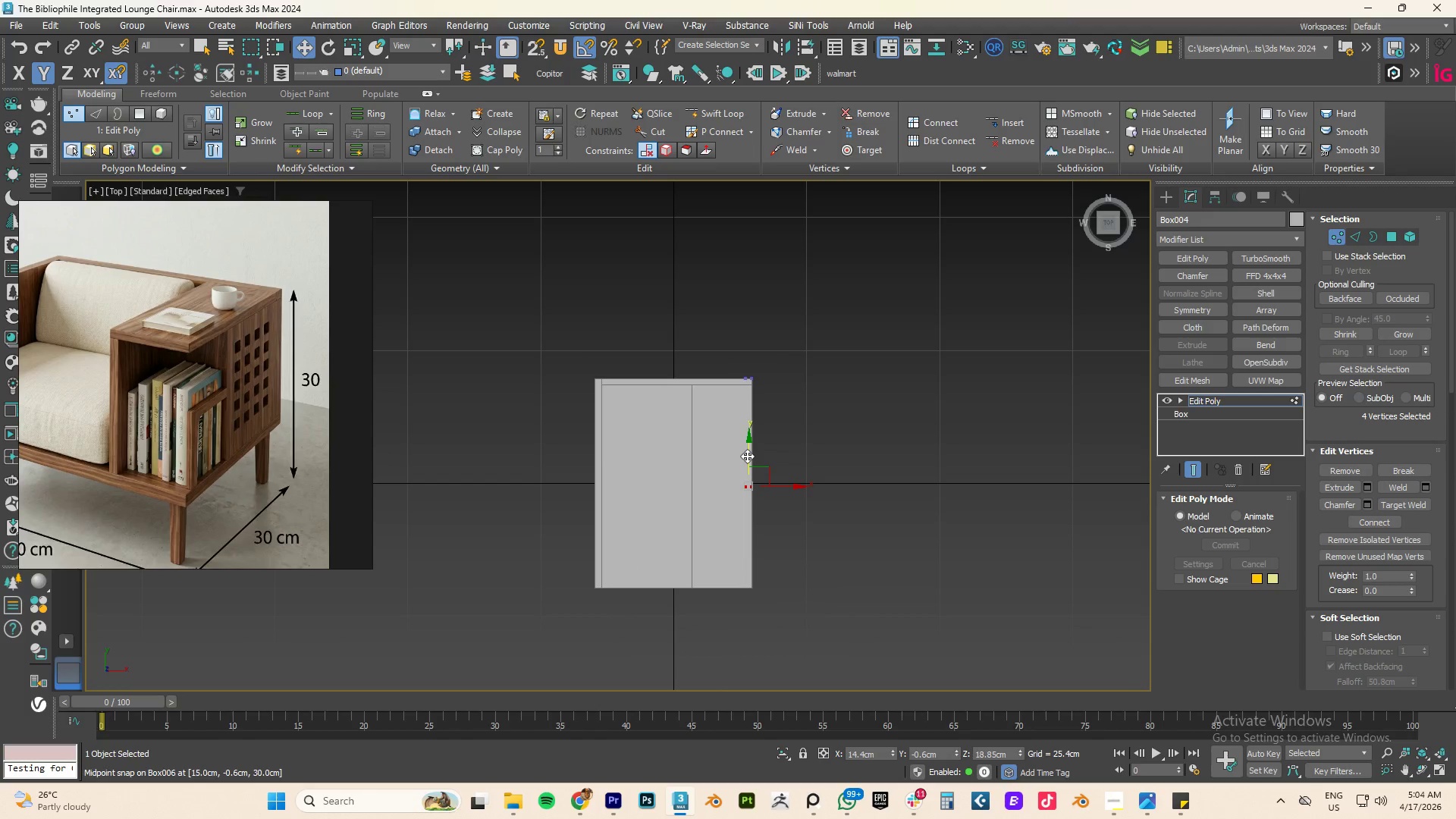 
left_click_drag(start_coordinate=[747, 456], to_coordinate=[747, 480])
 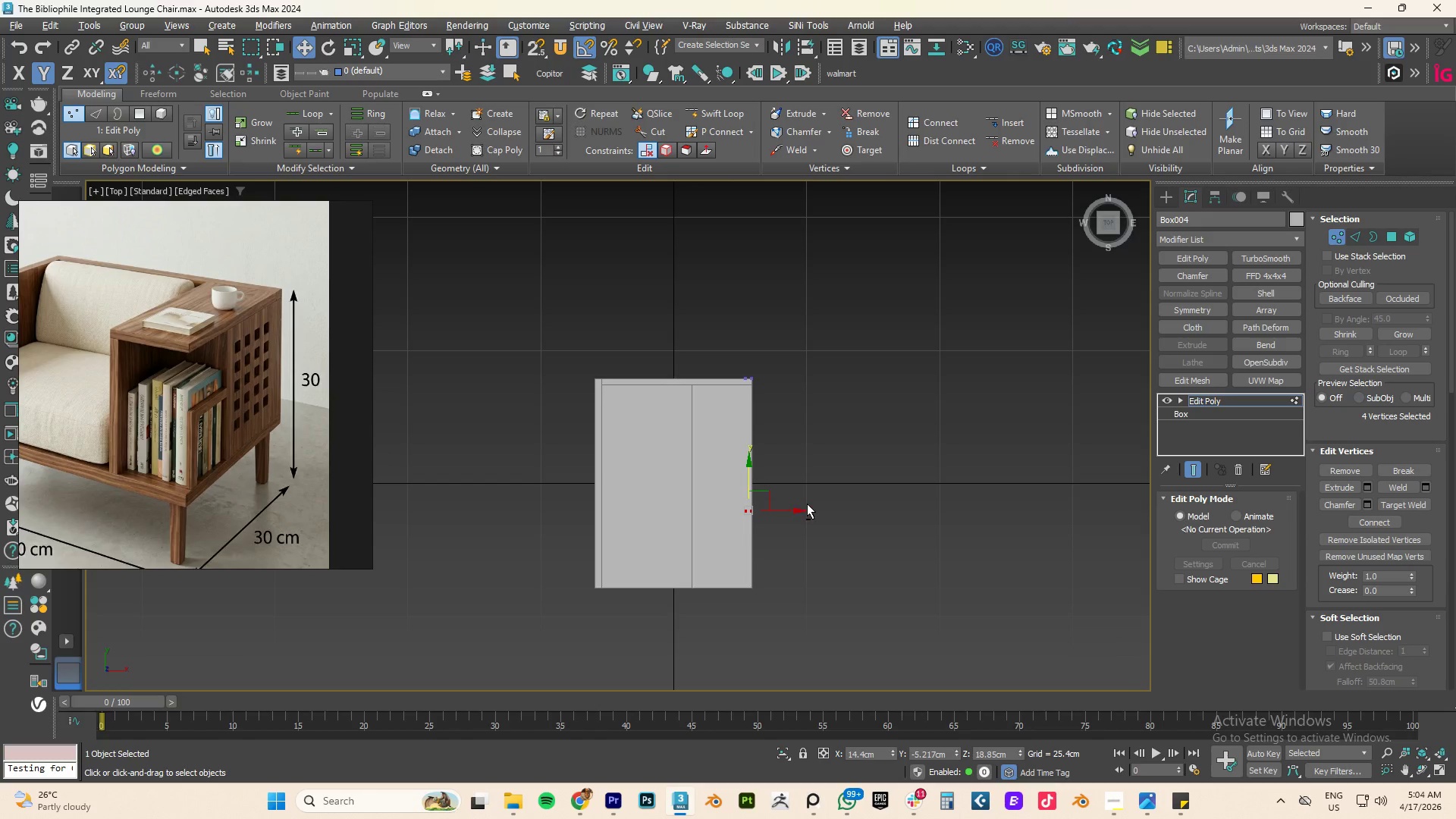 
hold_key(key=AltLeft, duration=1.78)
 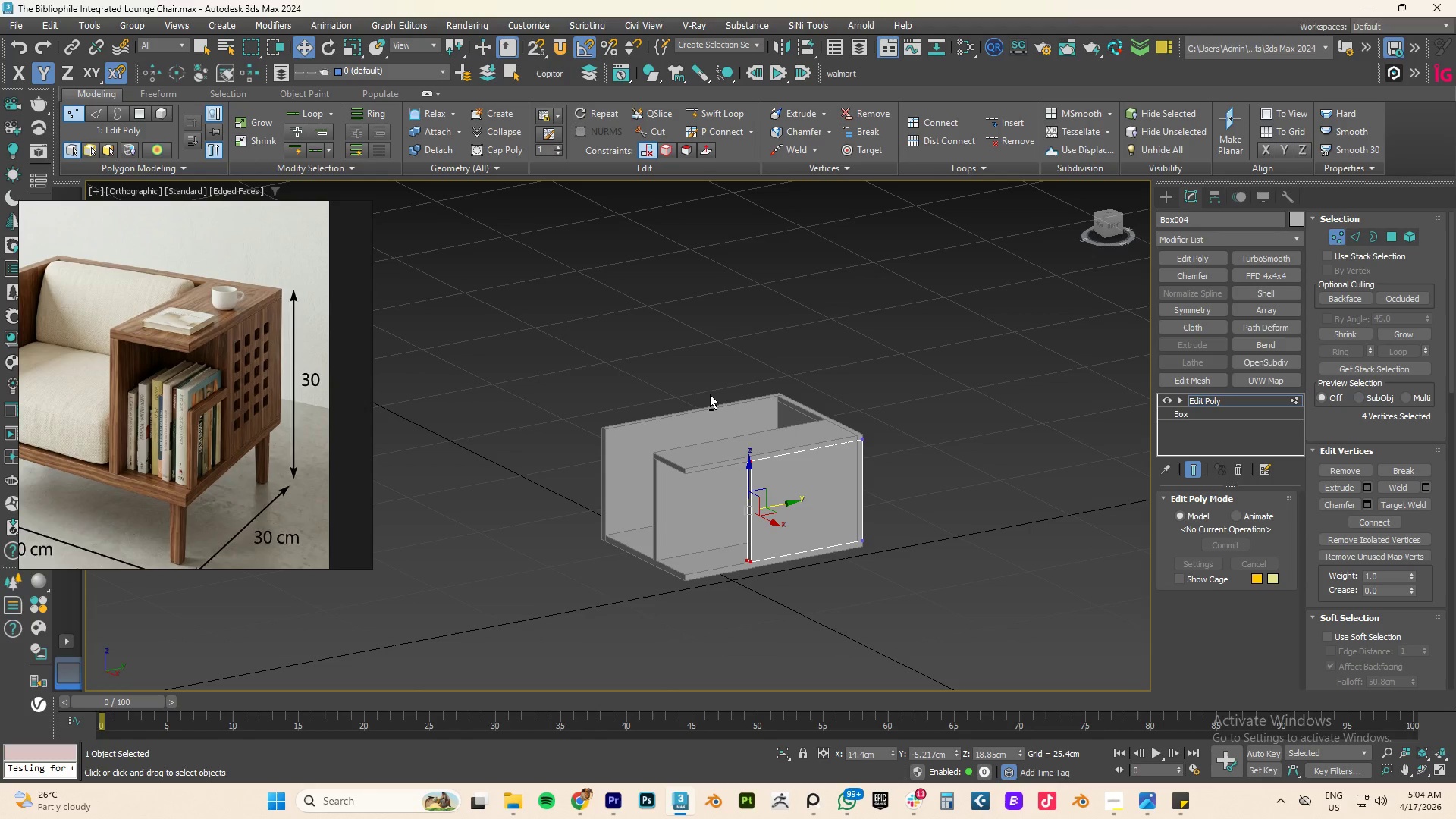 
wait(10.42)
 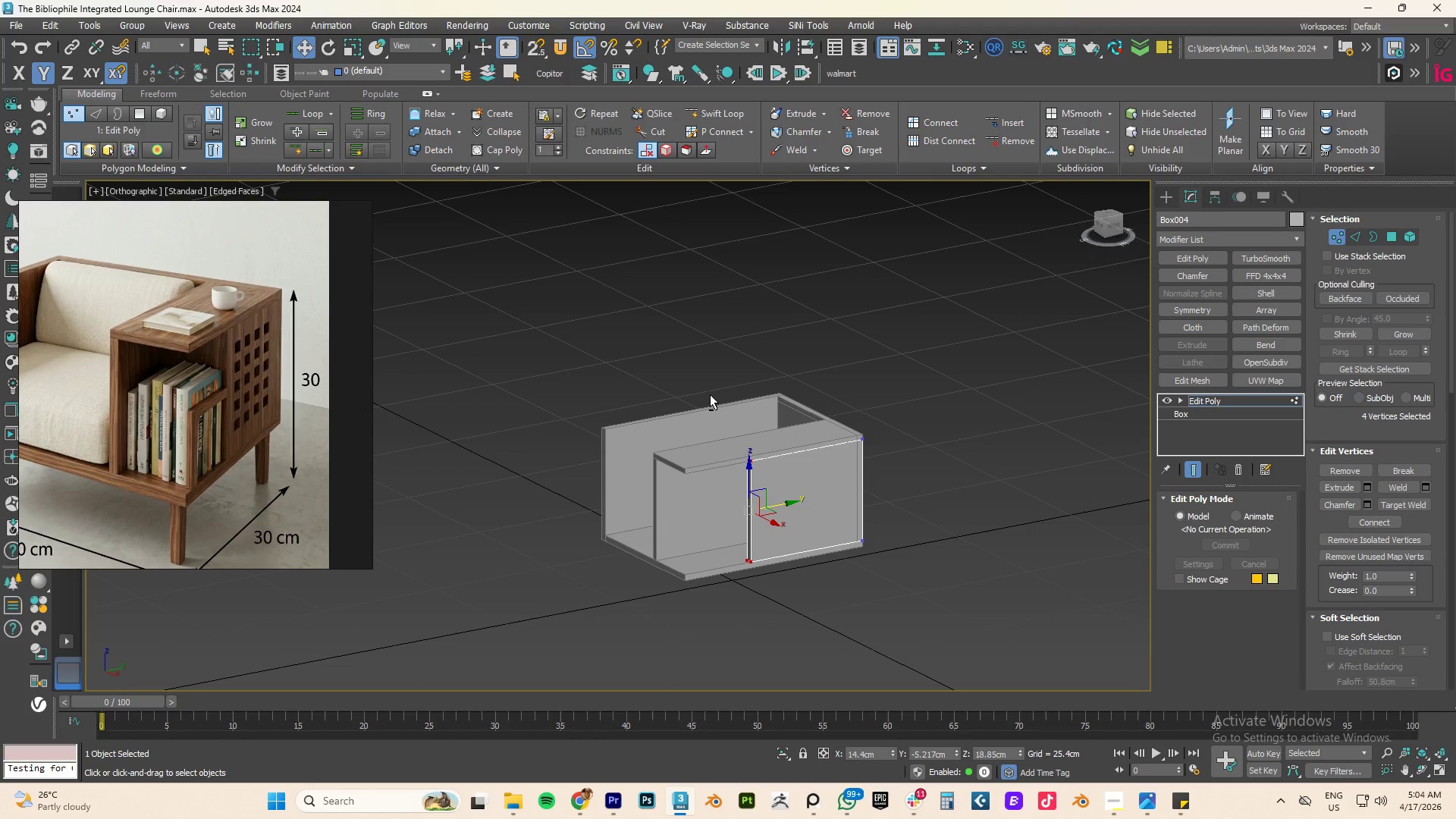 
scroll: coordinate [128, 350], scroll_direction: up, amount: 3.0
 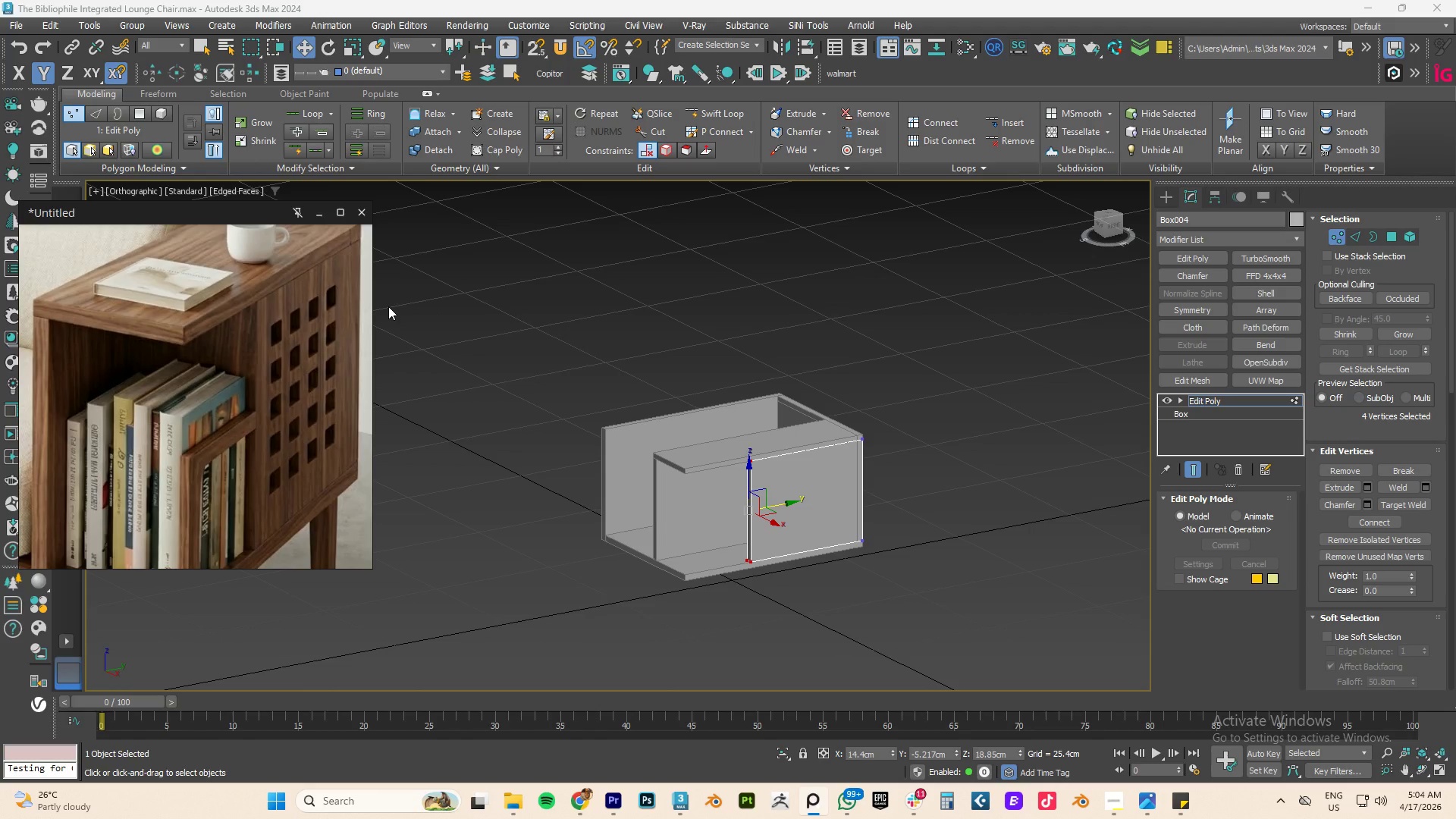 
wait(8.25)
 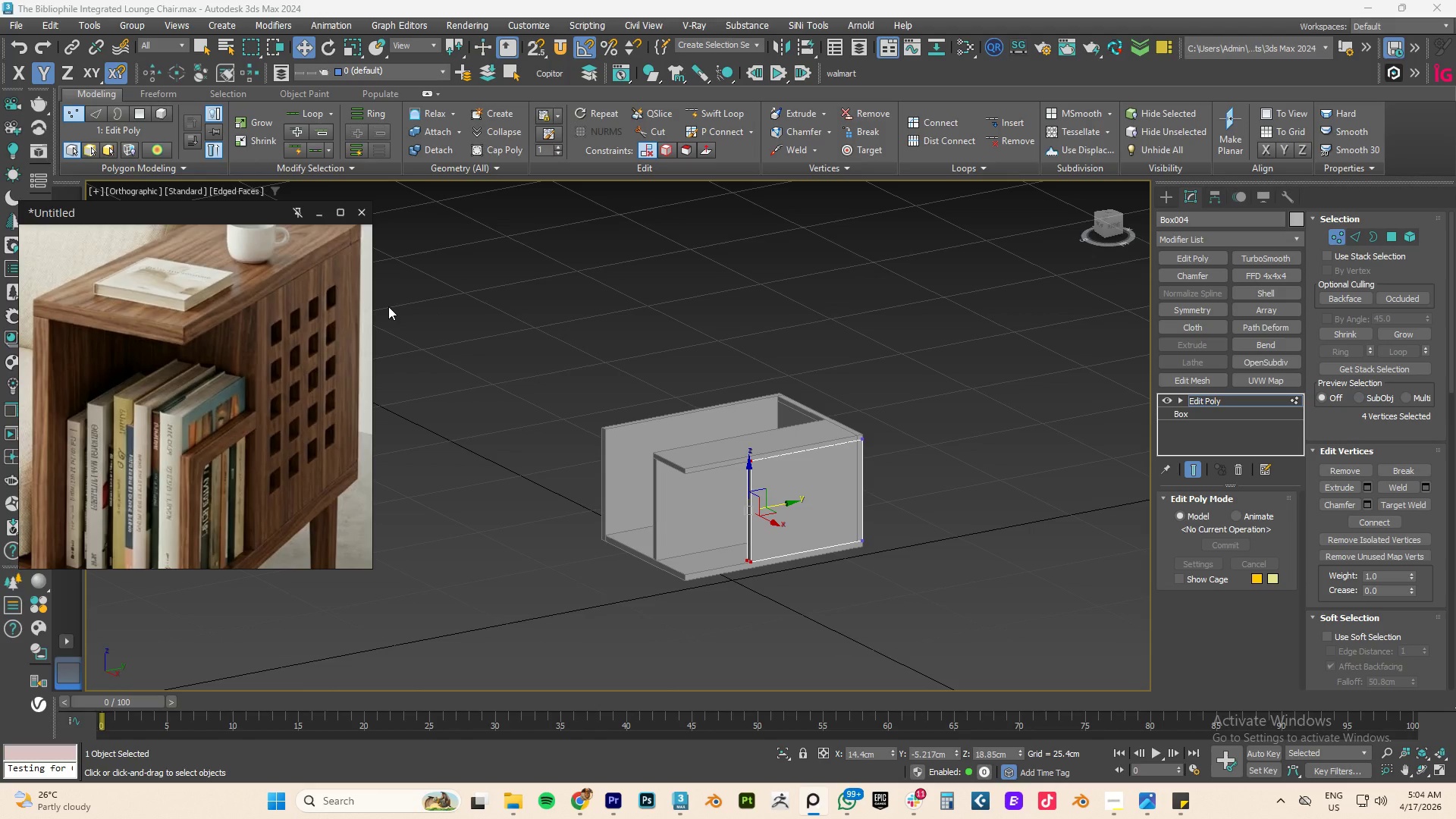 
scroll: coordinate [190, 378], scroll_direction: down, amount: 3.0
 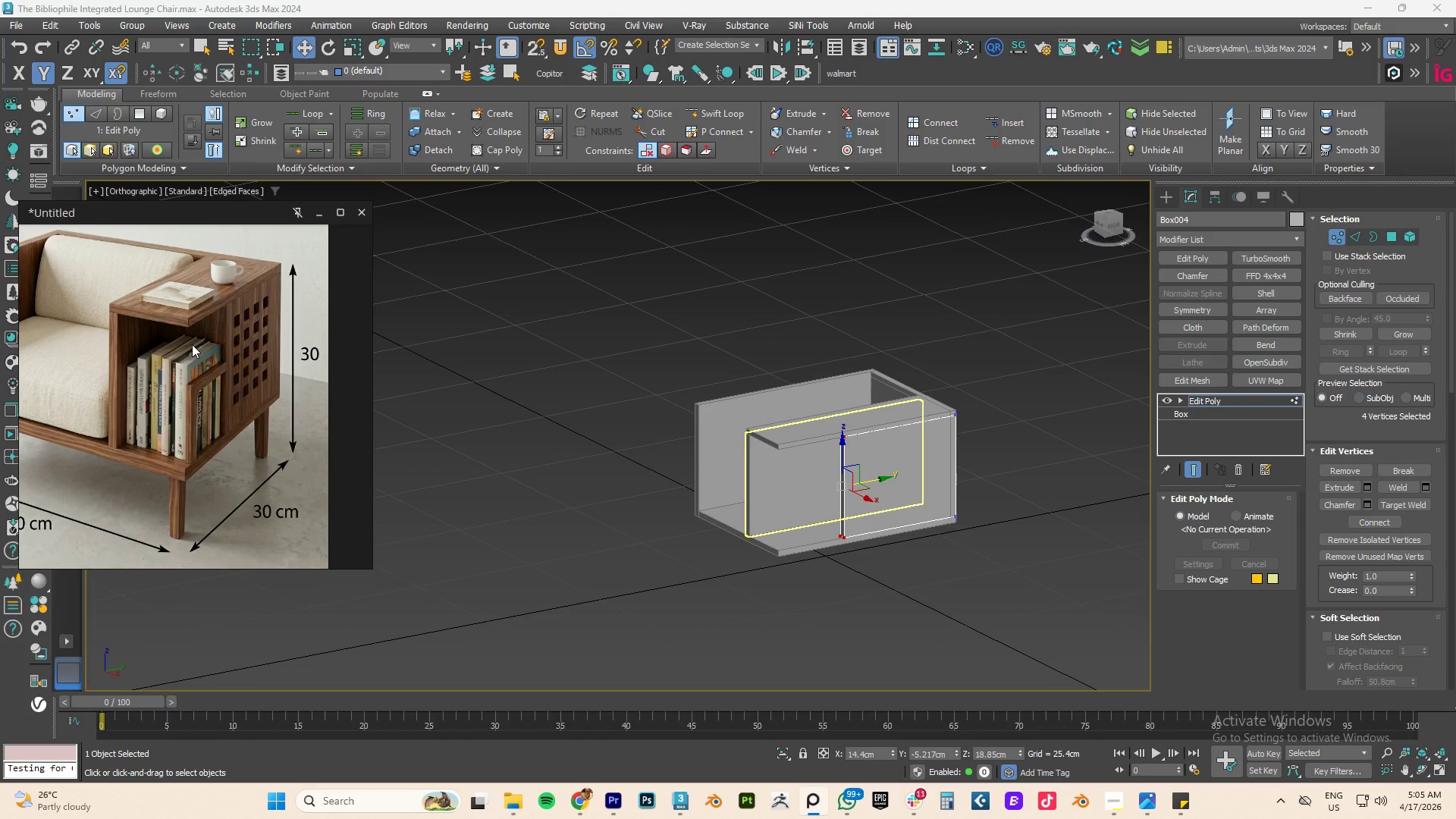 
scroll: coordinate [175, 350], scroll_direction: up, amount: 2.0
 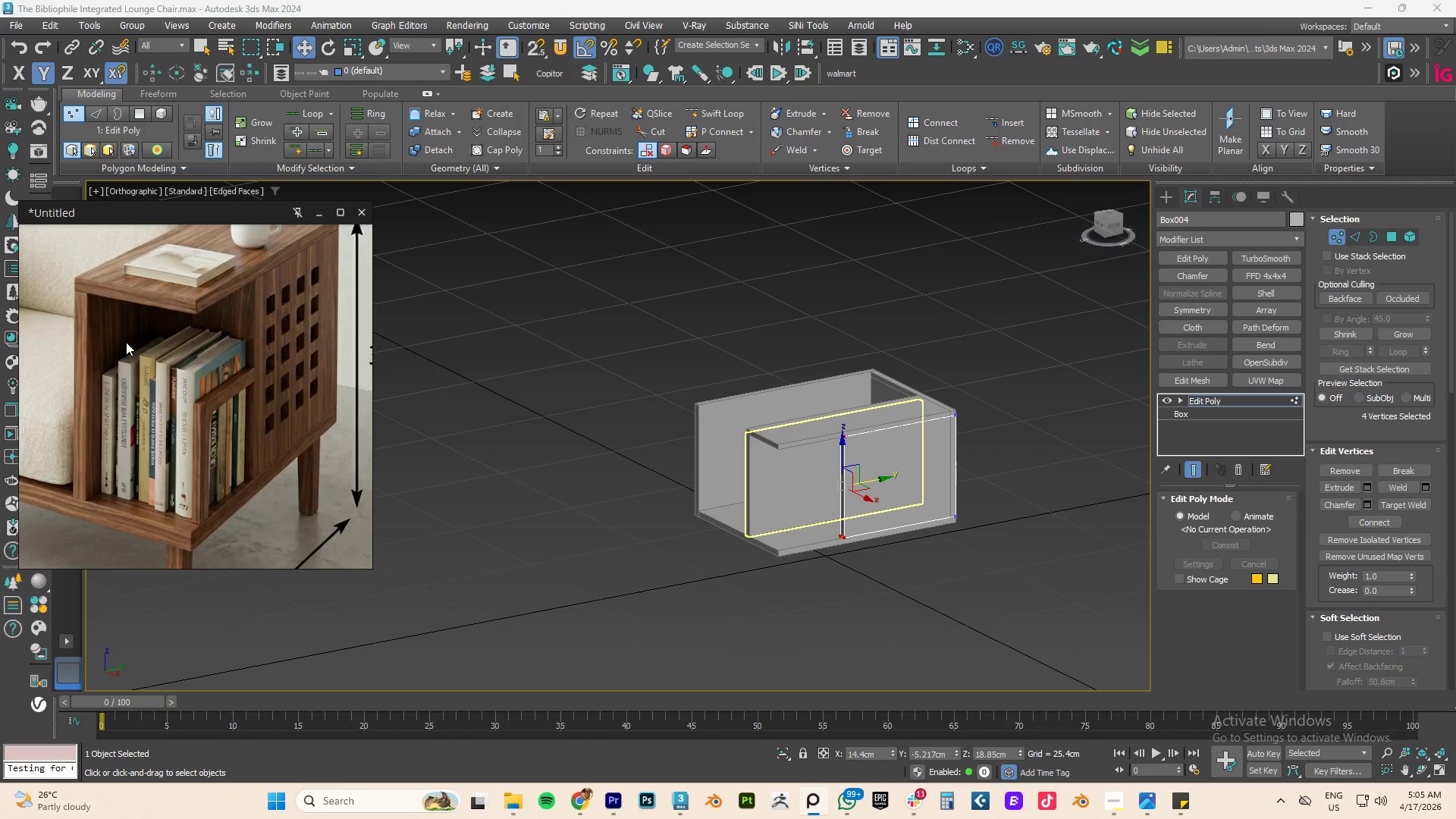 
hold_key(key=AltLeft, duration=2.52)
 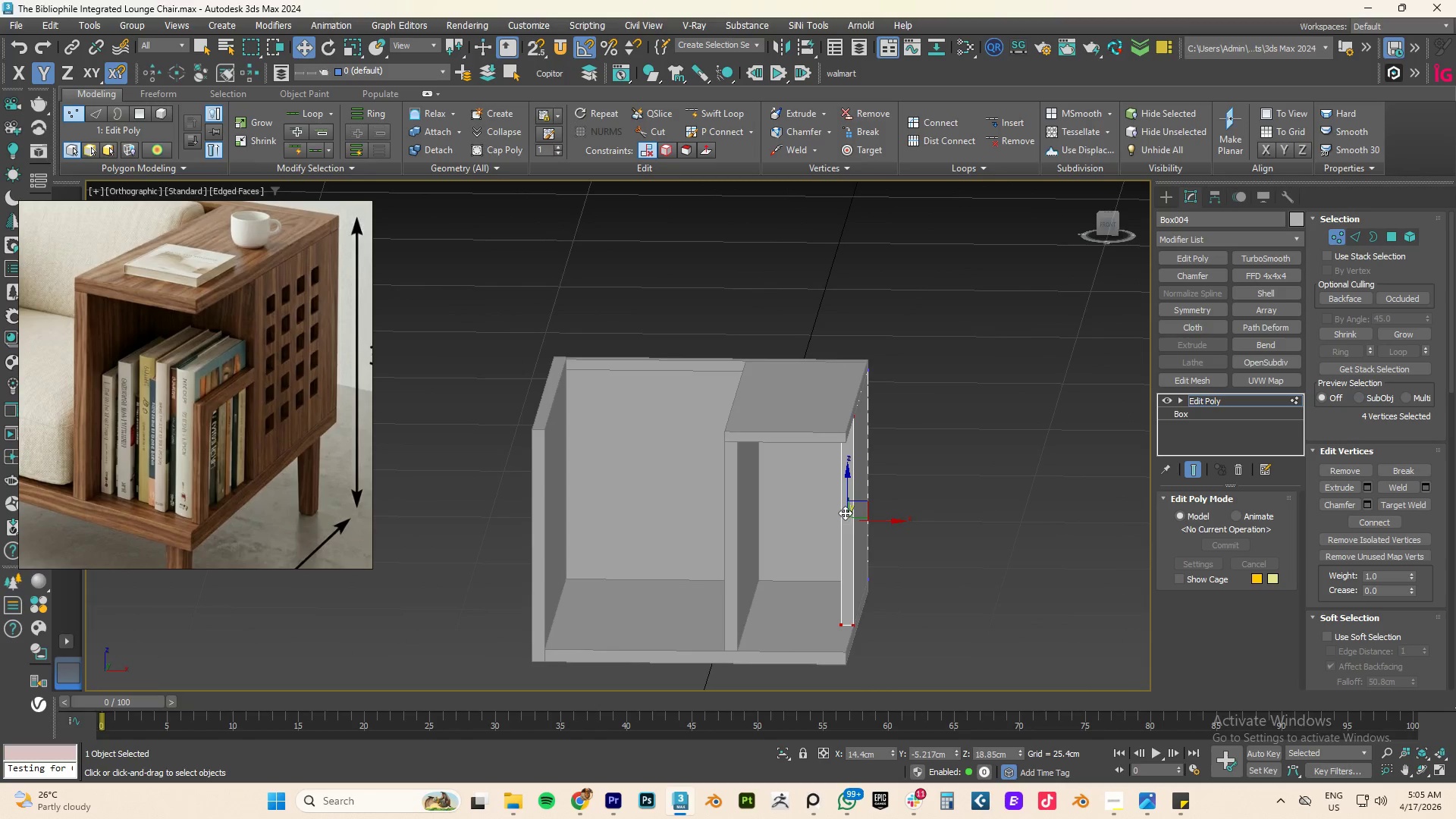 
scroll: coordinate [837, 452], scroll_direction: up, amount: 2.0
 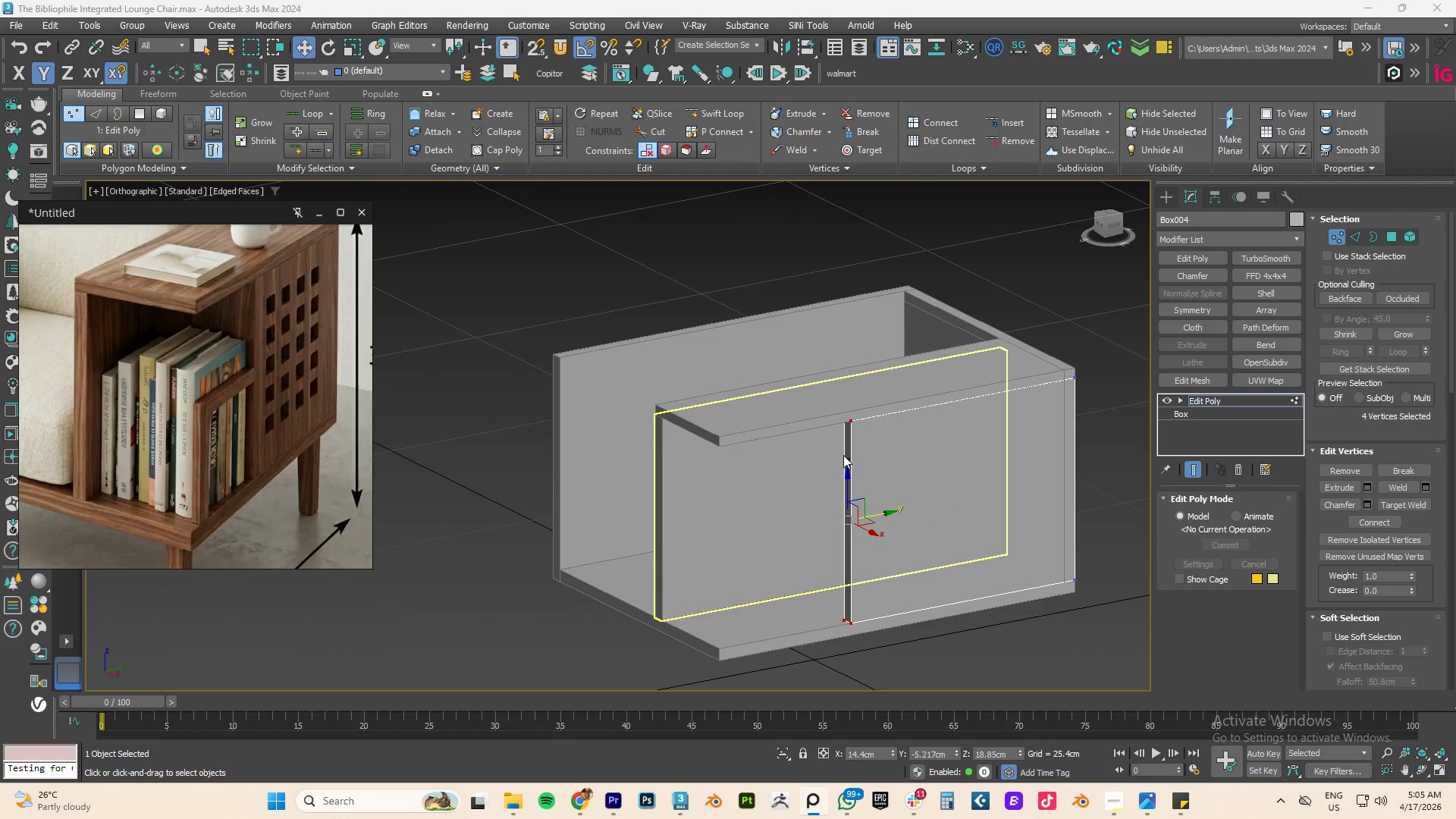 
hold_key(key=AltLeft, duration=3.69)
 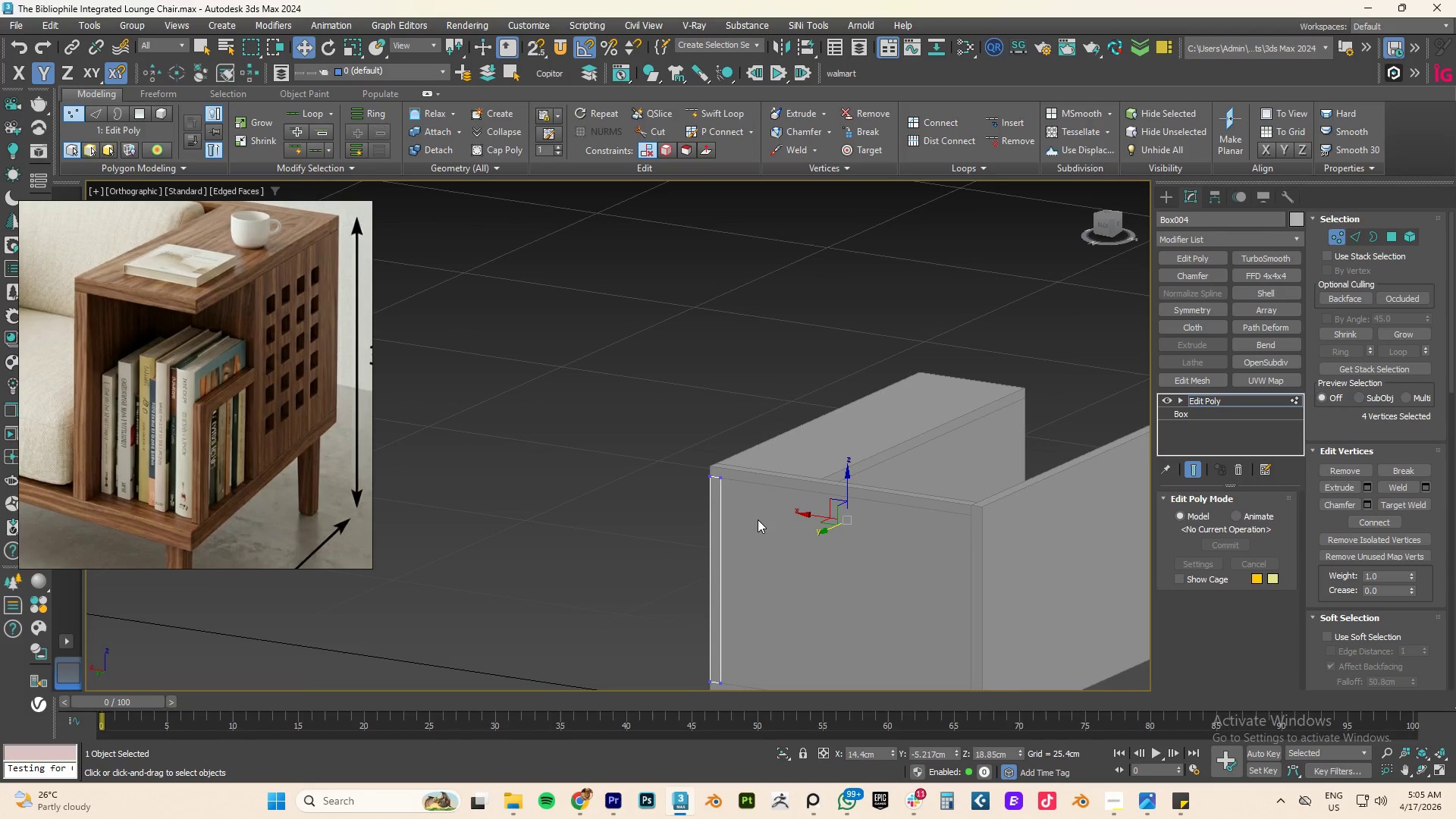 
hold_key(key=AltLeft, duration=2.5)
 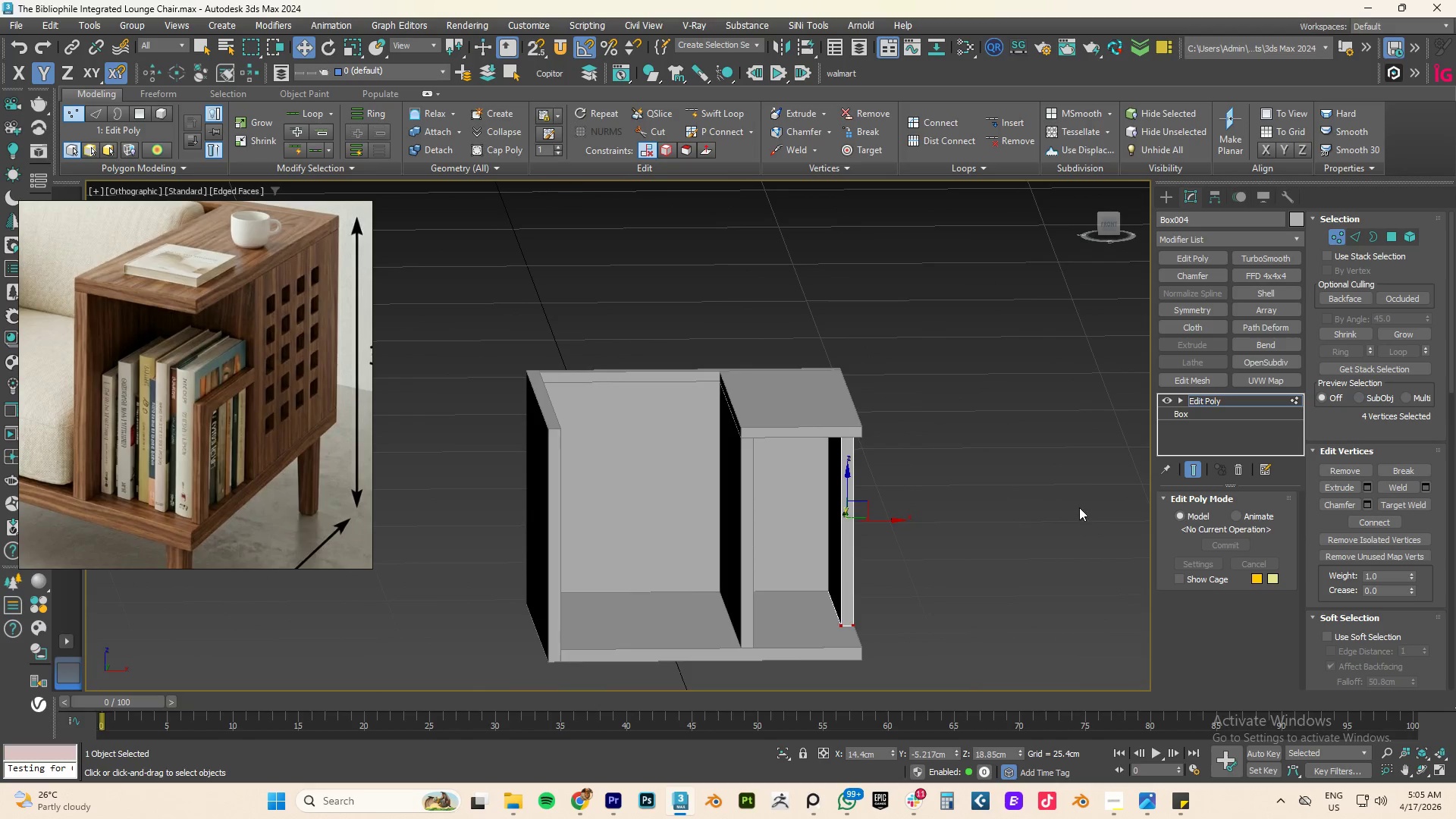 
key(F)
 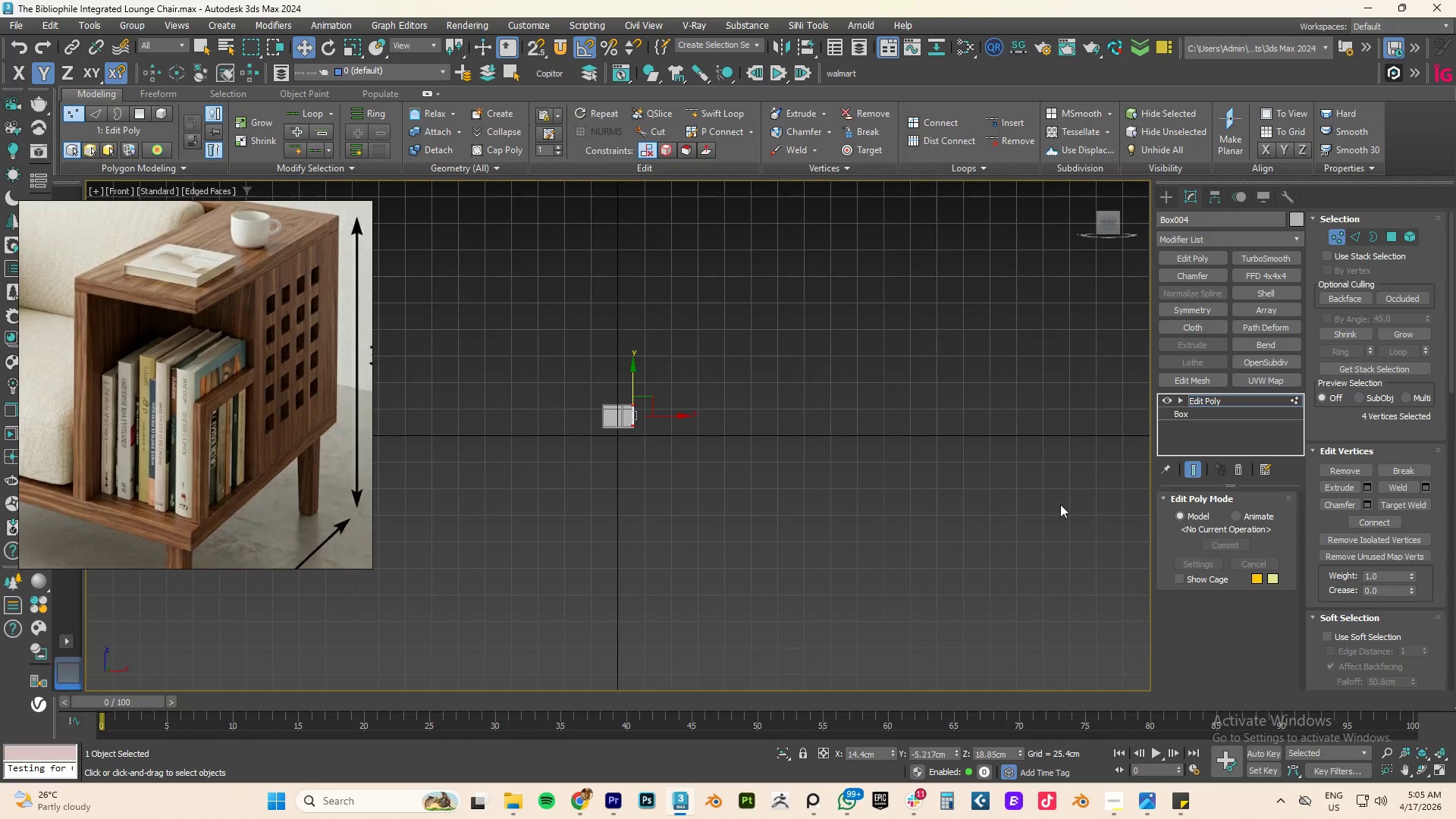 
key(Z)
 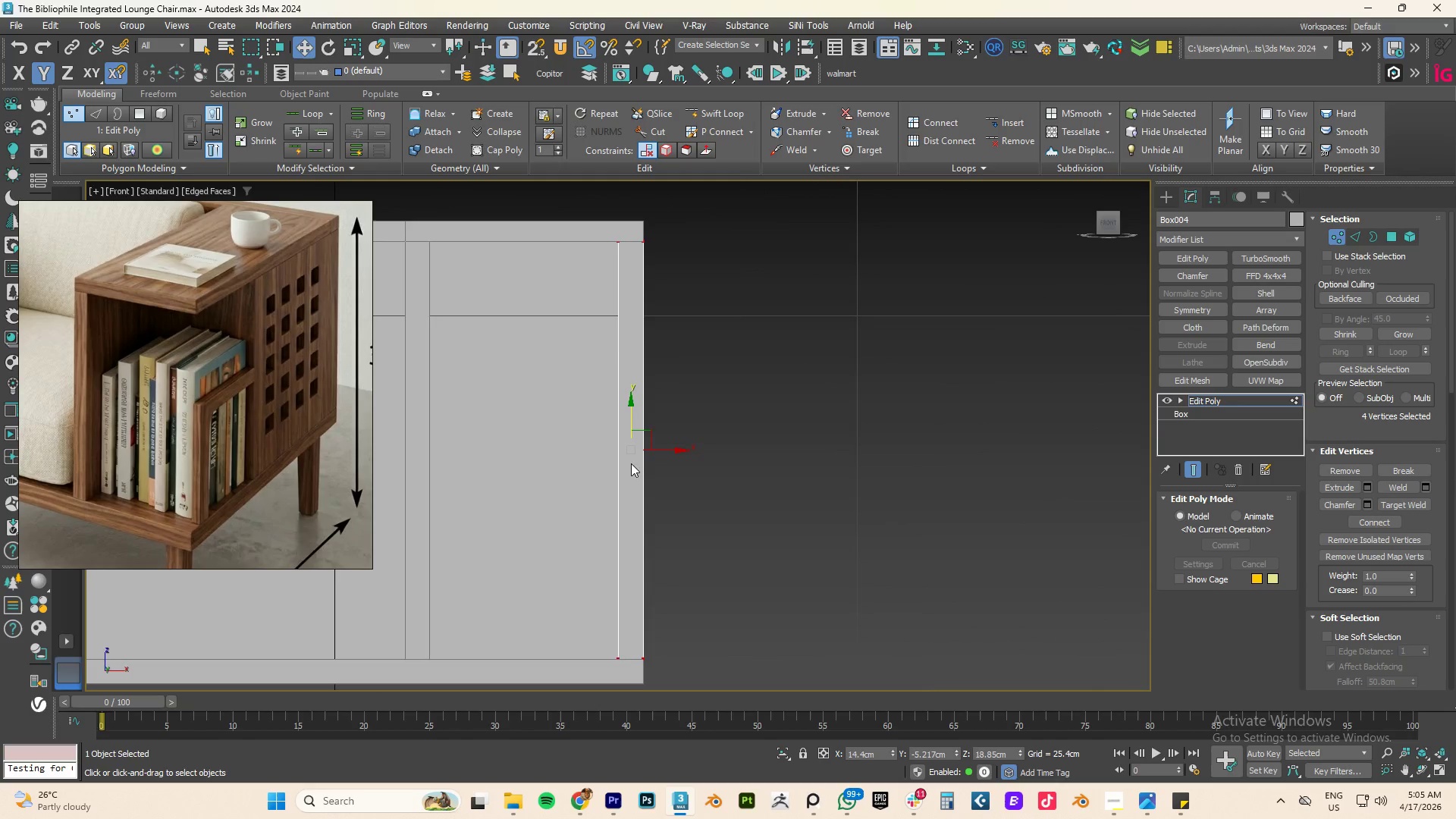 
scroll: coordinate [623, 462], scroll_direction: down, amount: 4.0
 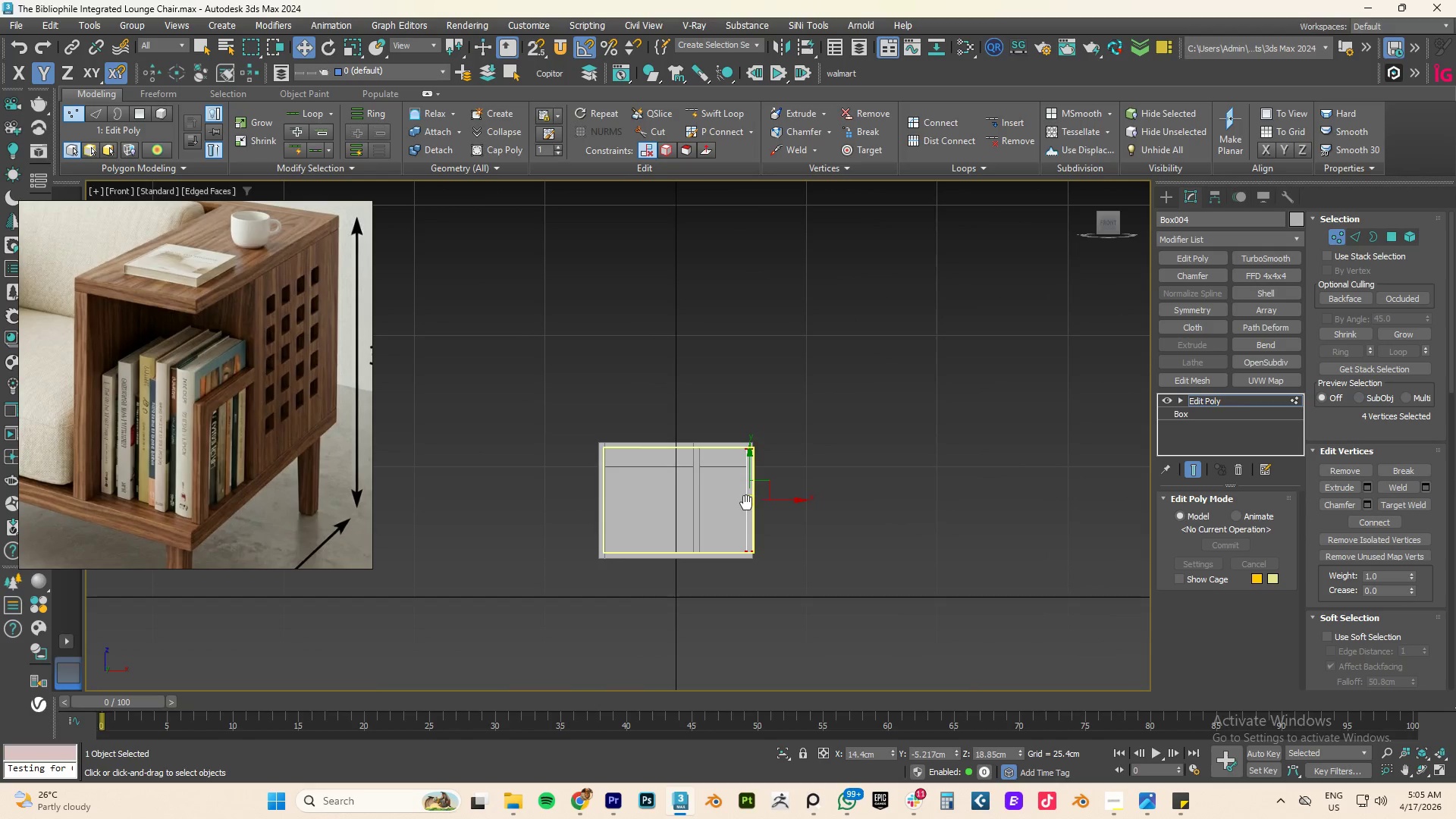 
scroll: coordinate [727, 477], scroll_direction: up, amount: 3.0
 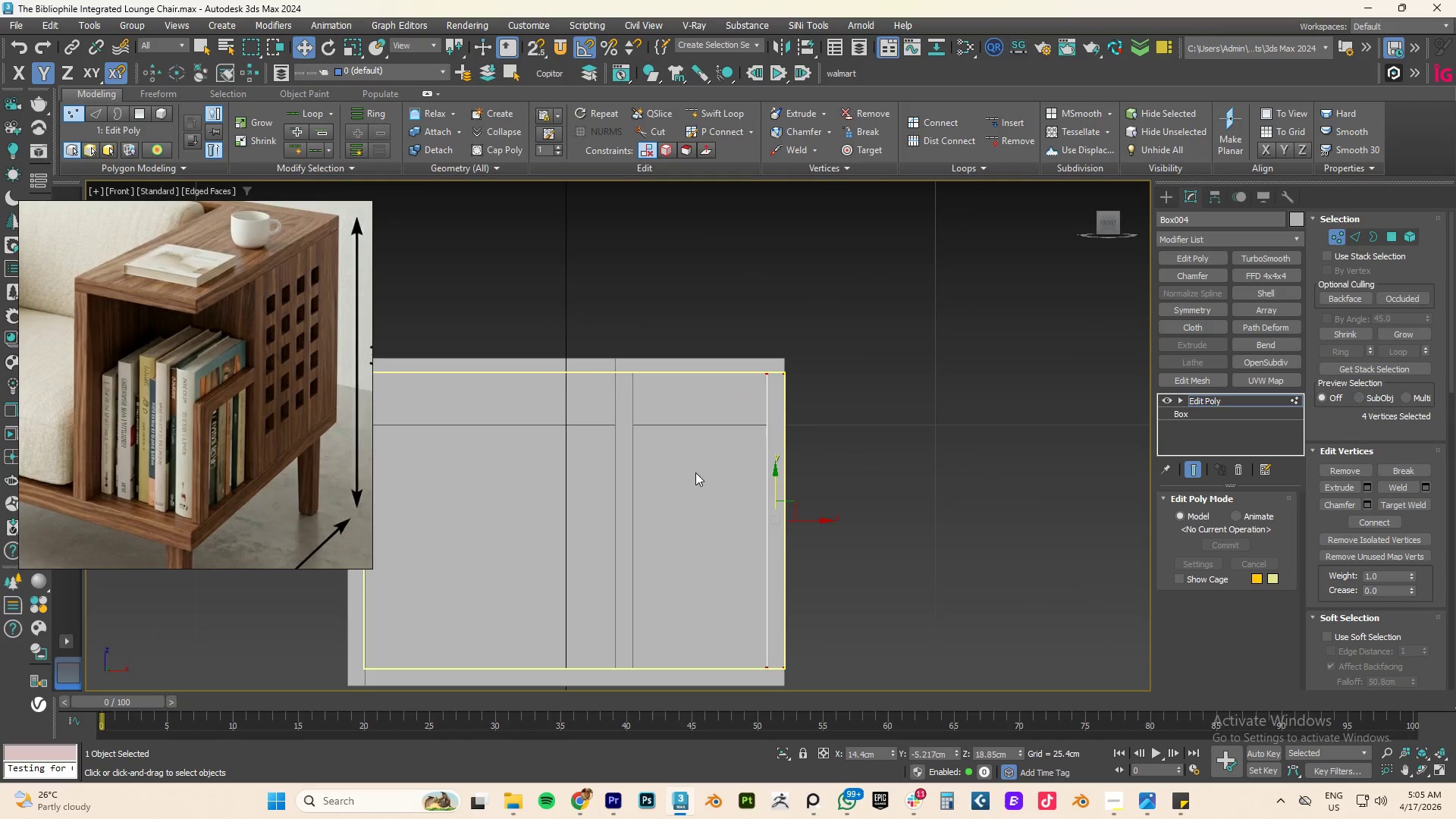 
left_click_drag(start_coordinate=[718, 310], to_coordinate=[776, 682])
 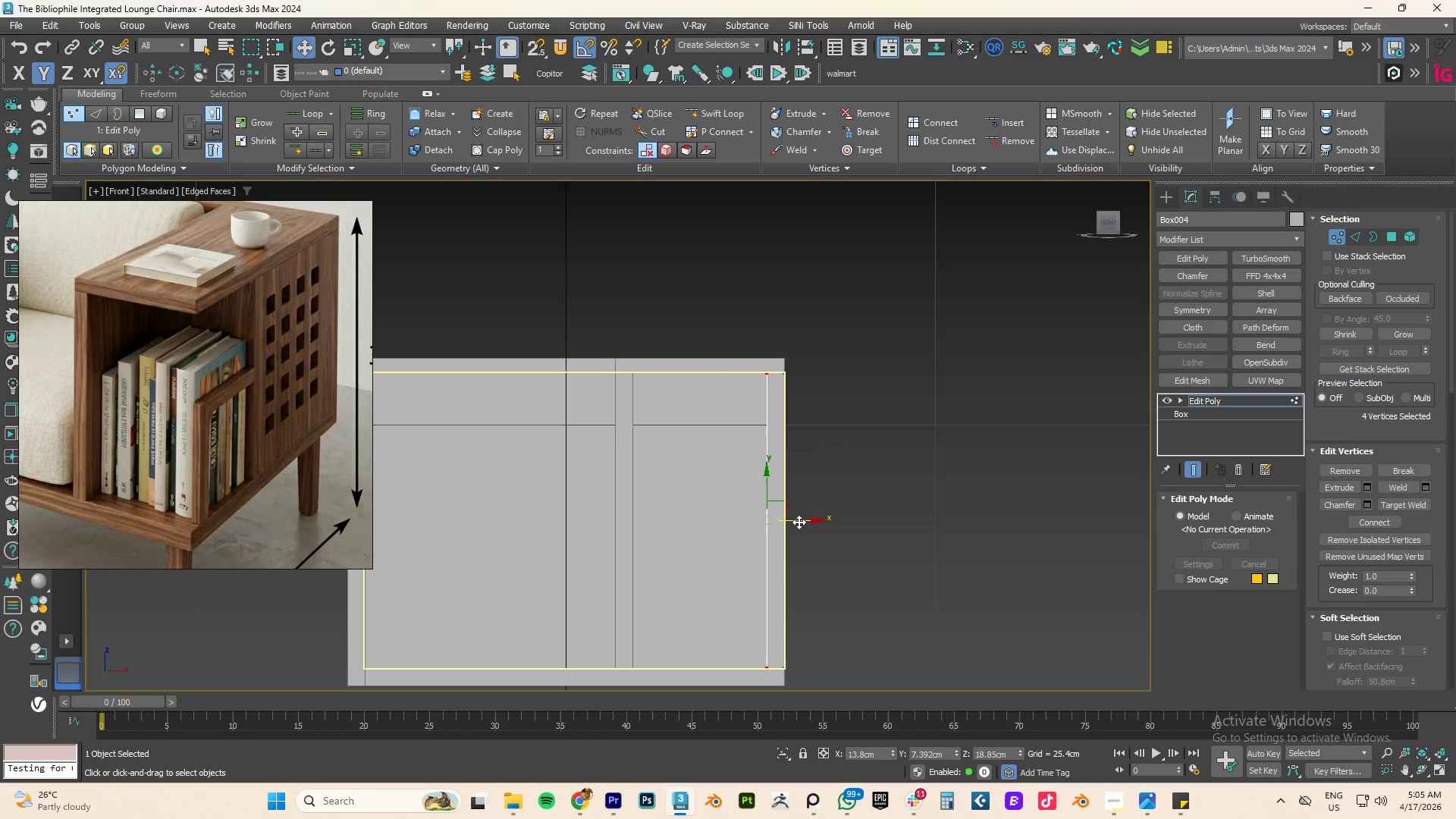 
left_click_drag(start_coordinate=[800, 520], to_coordinate=[633, 526])
 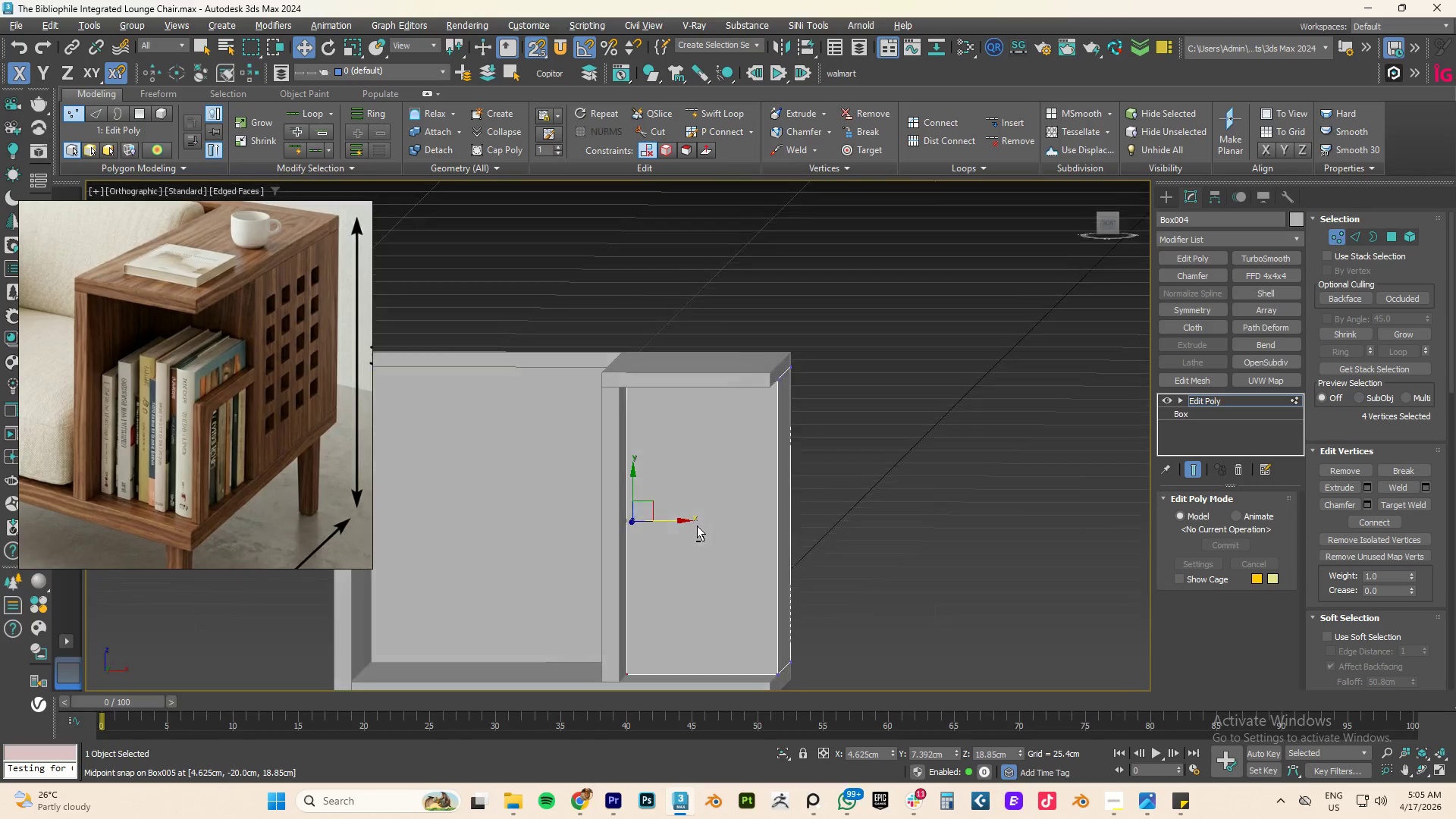 
key(S)
 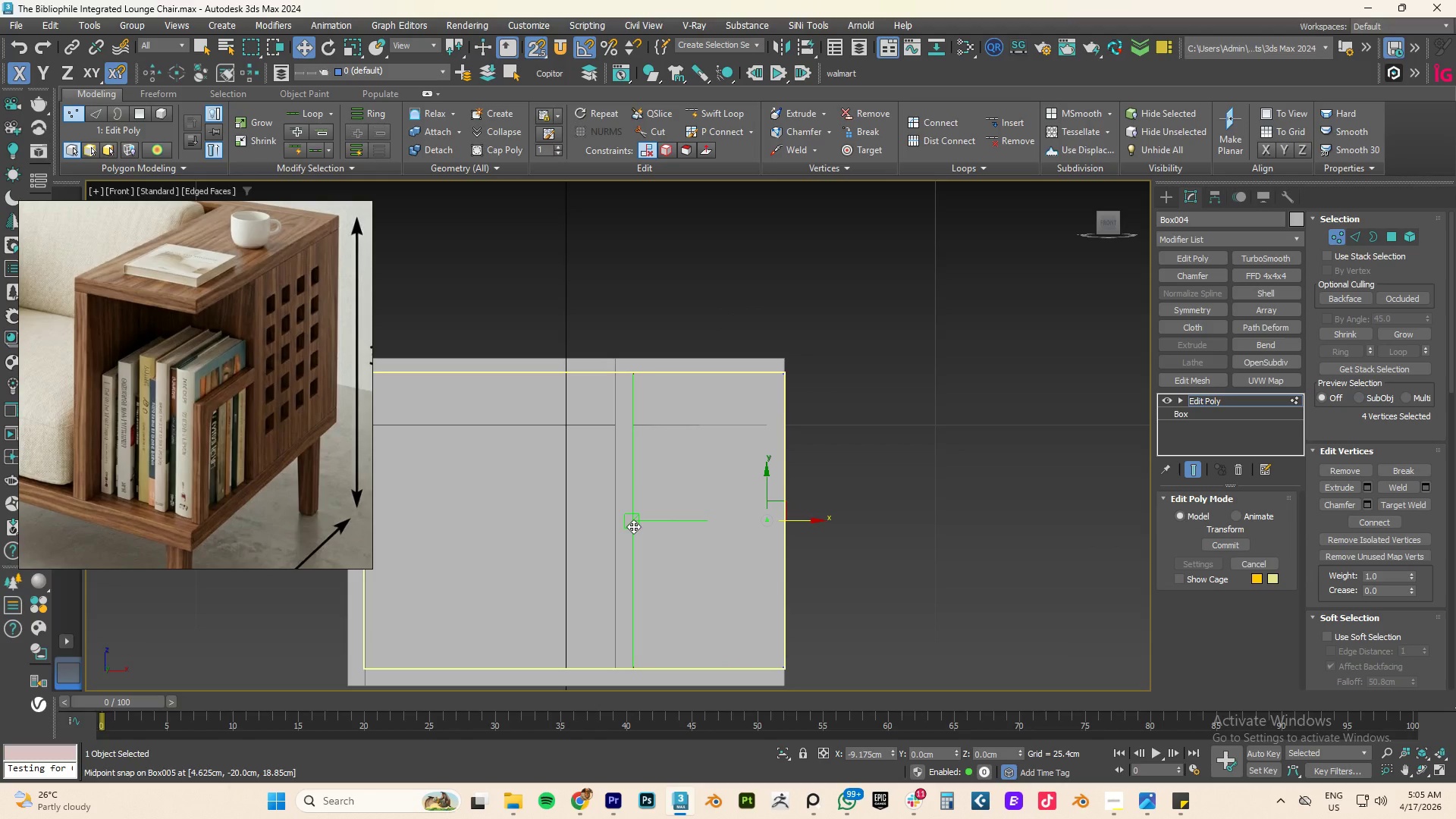 
hold_key(key=AltLeft, duration=1.33)
 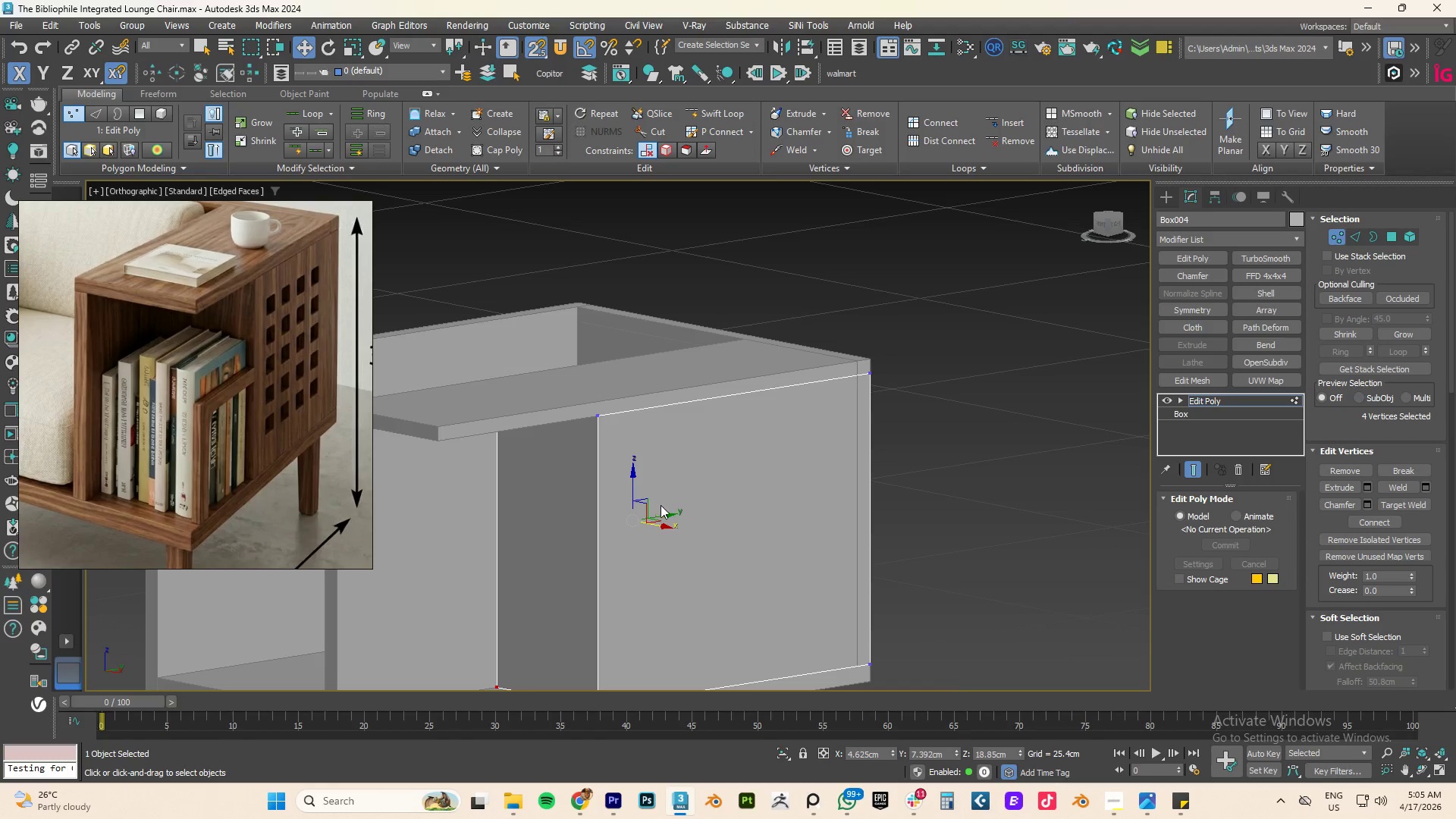 
wait(5.02)
 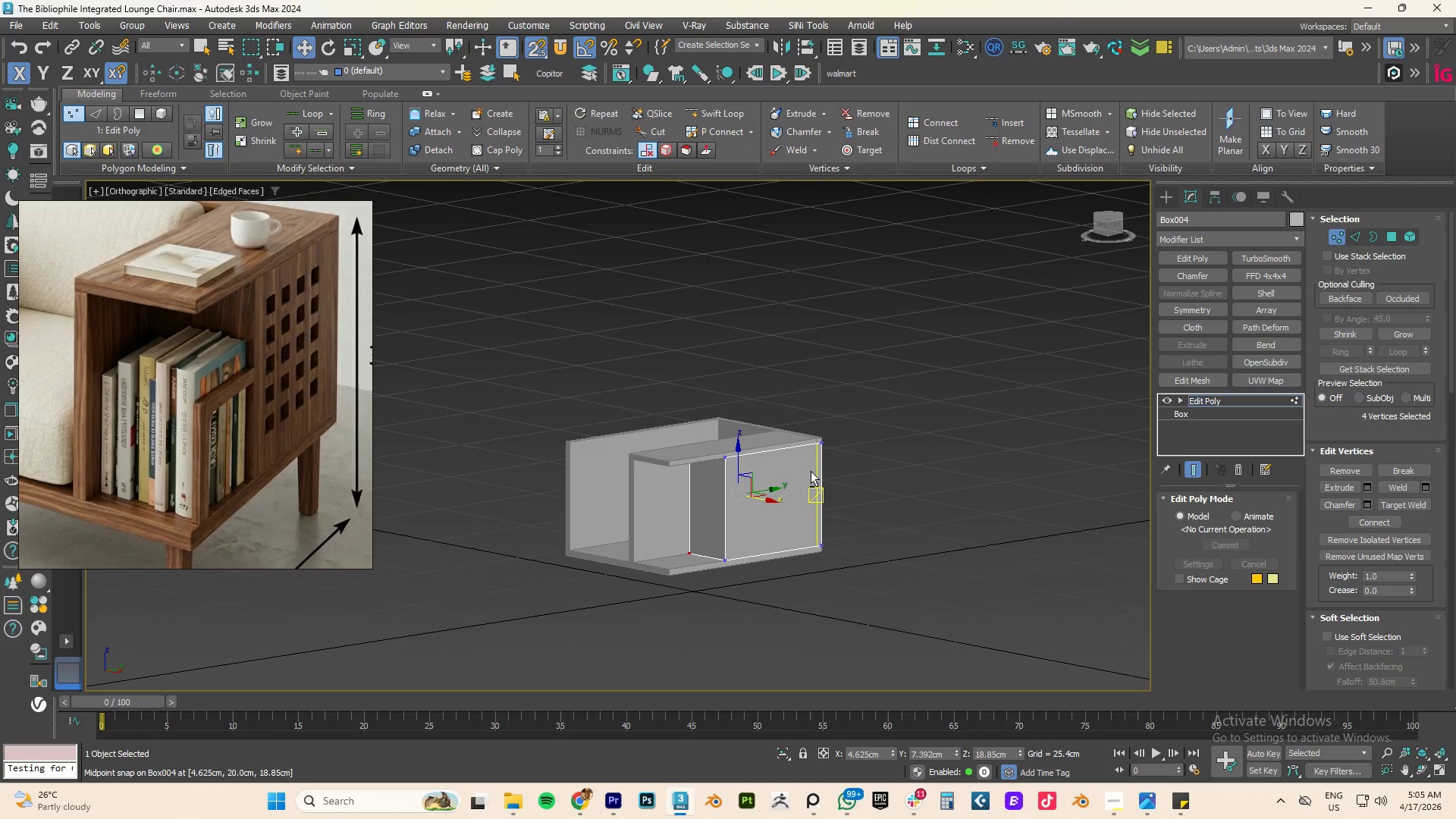 
hold_key(key=AltLeft, duration=3.5)
 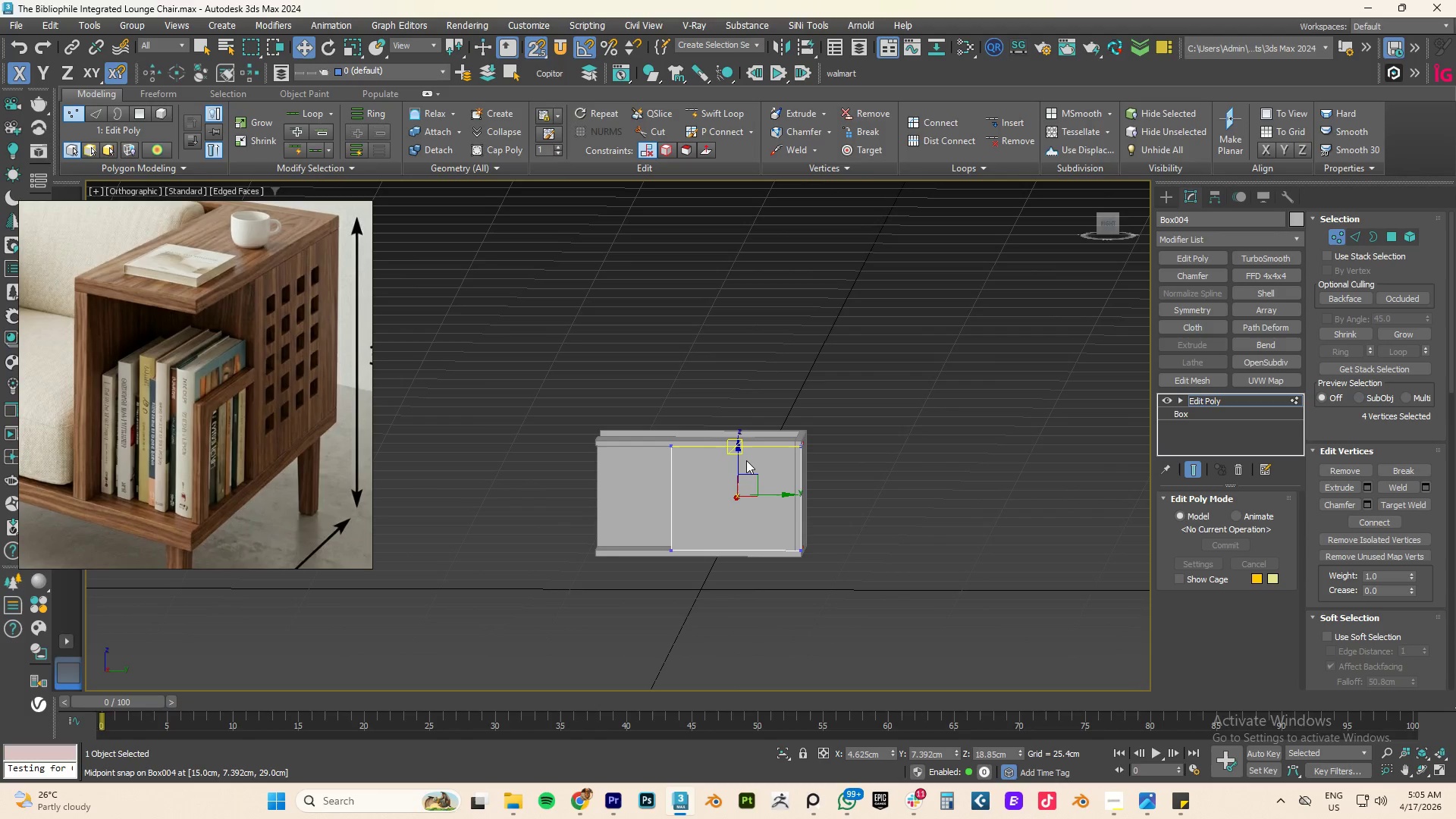 
scroll: coordinate [795, 480], scroll_direction: down, amount: 3.0
 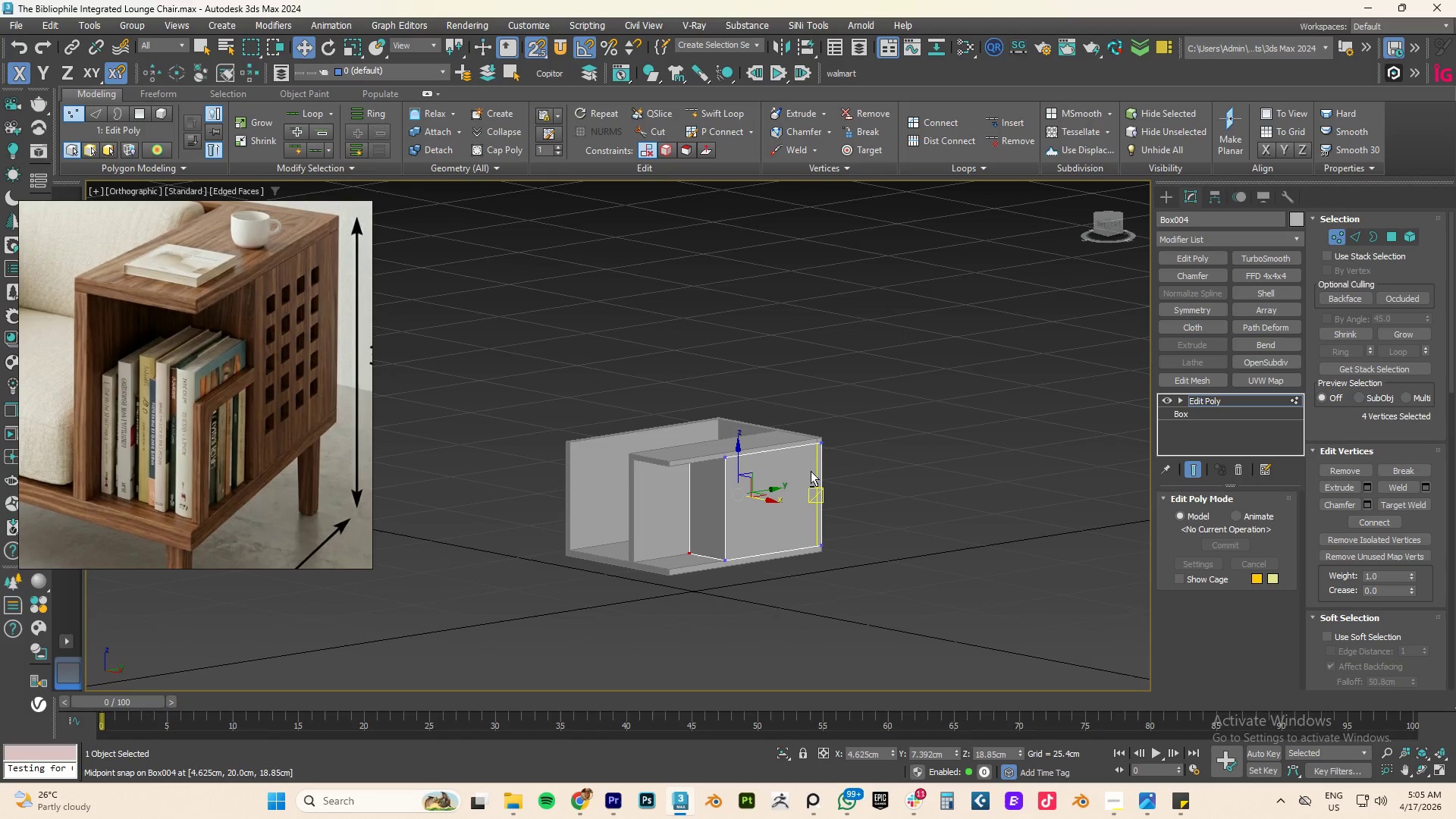 
type(xz)
 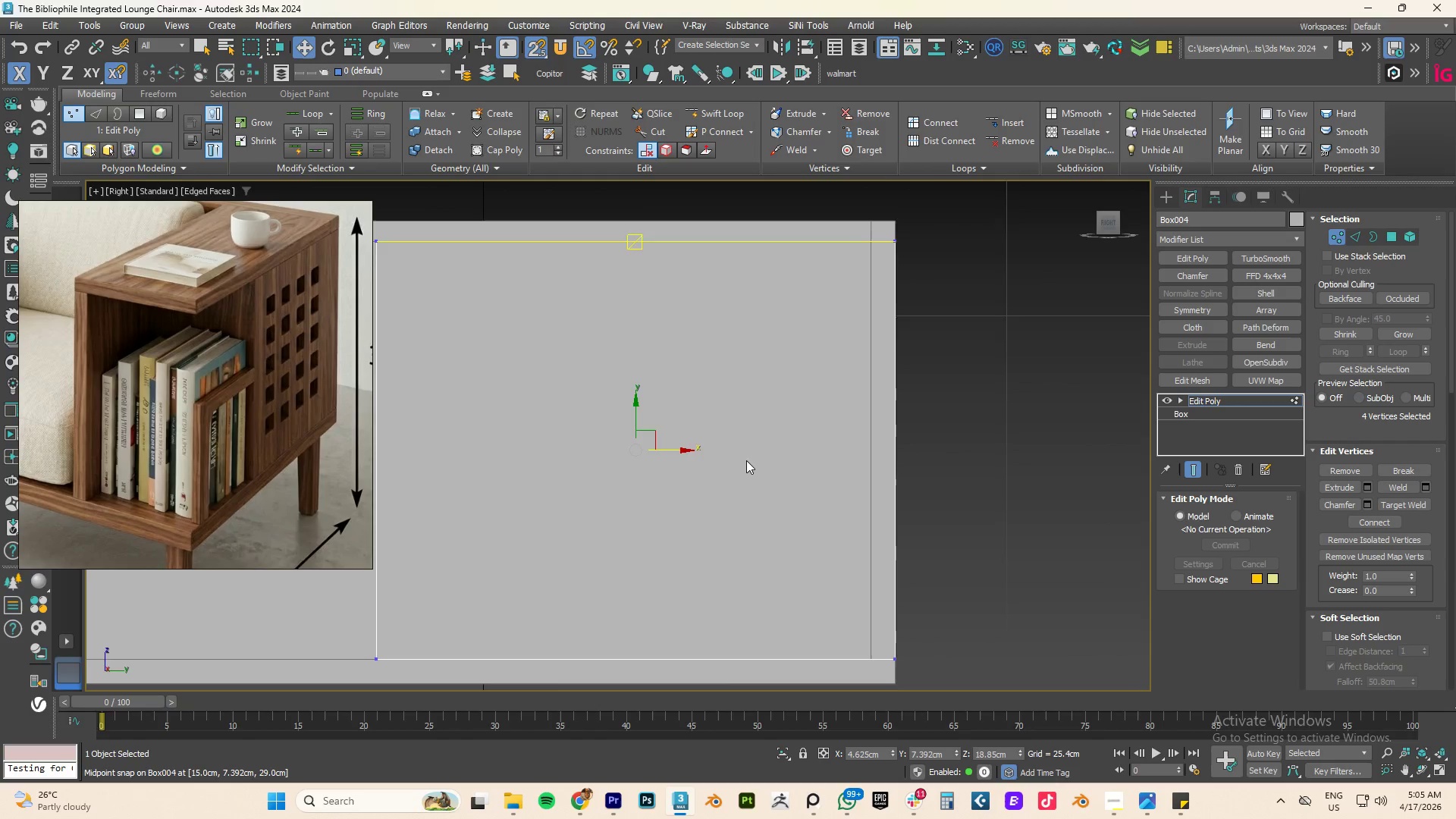 
scroll: coordinate [743, 460], scroll_direction: down, amount: 3.0
 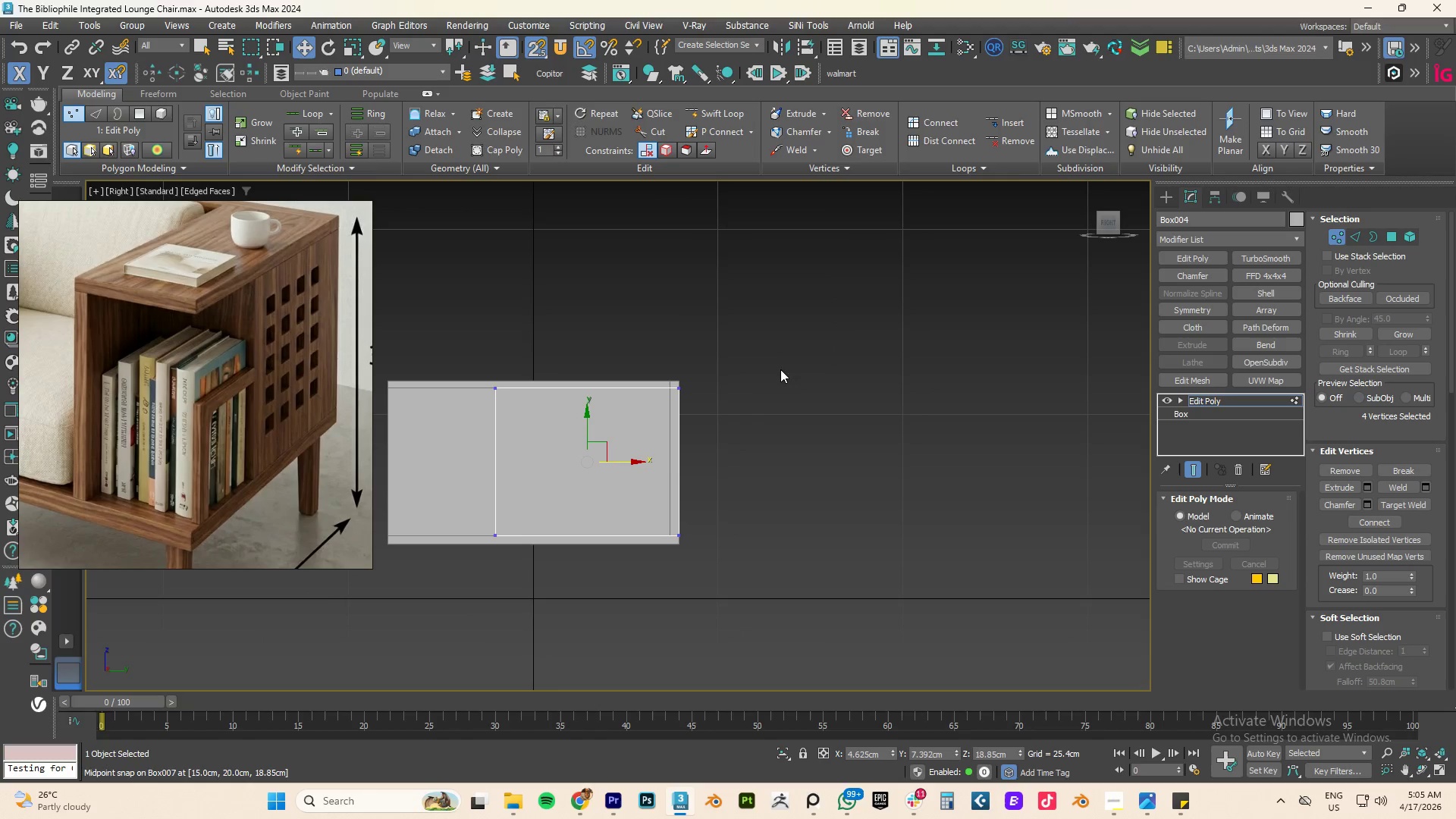 
left_click_drag(start_coordinate=[730, 346], to_coordinate=[669, 582])
 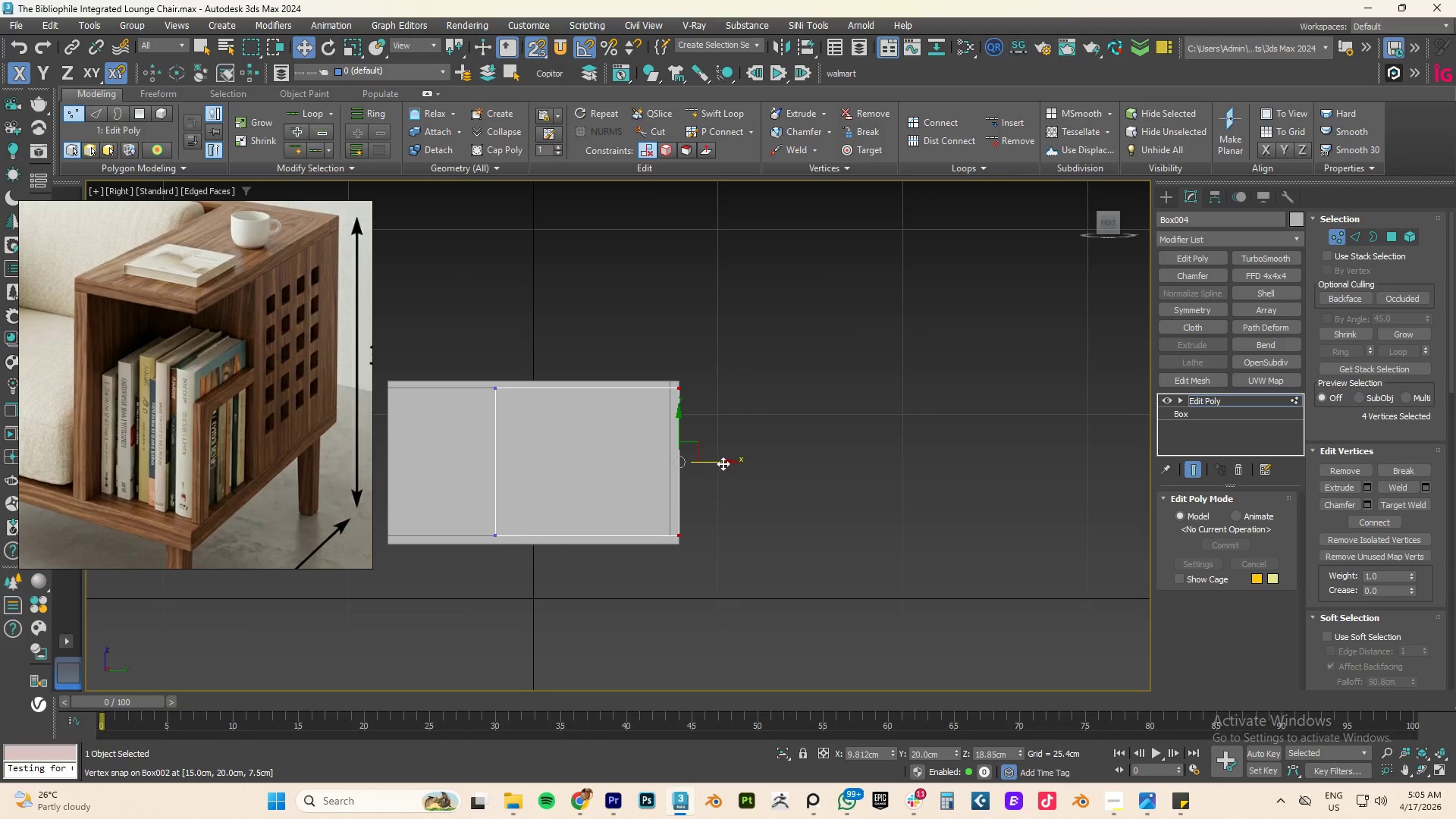 
left_click_drag(start_coordinate=[723, 463], to_coordinate=[668, 393])
 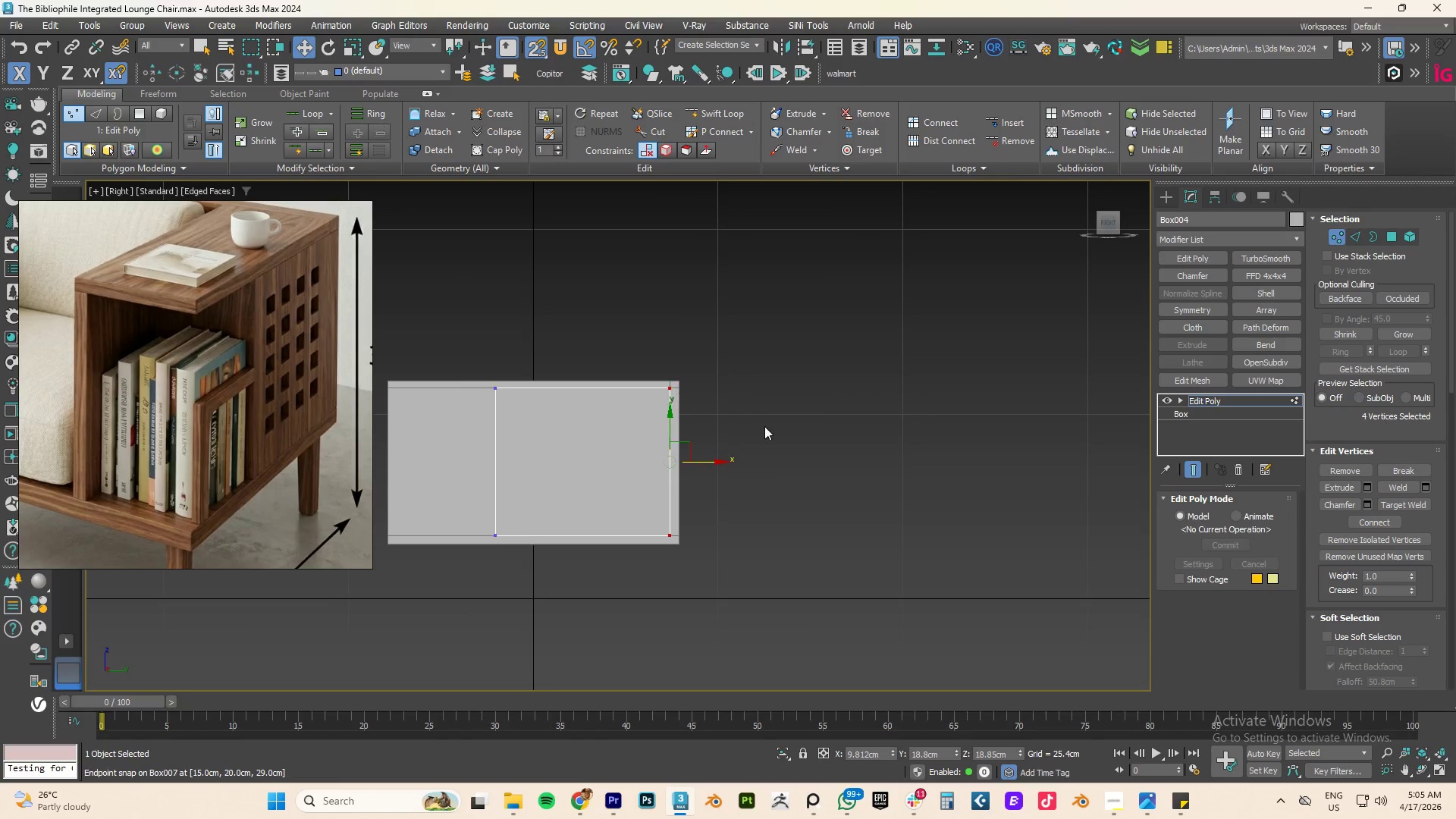 
hold_key(key=AltLeft, duration=4.49)
 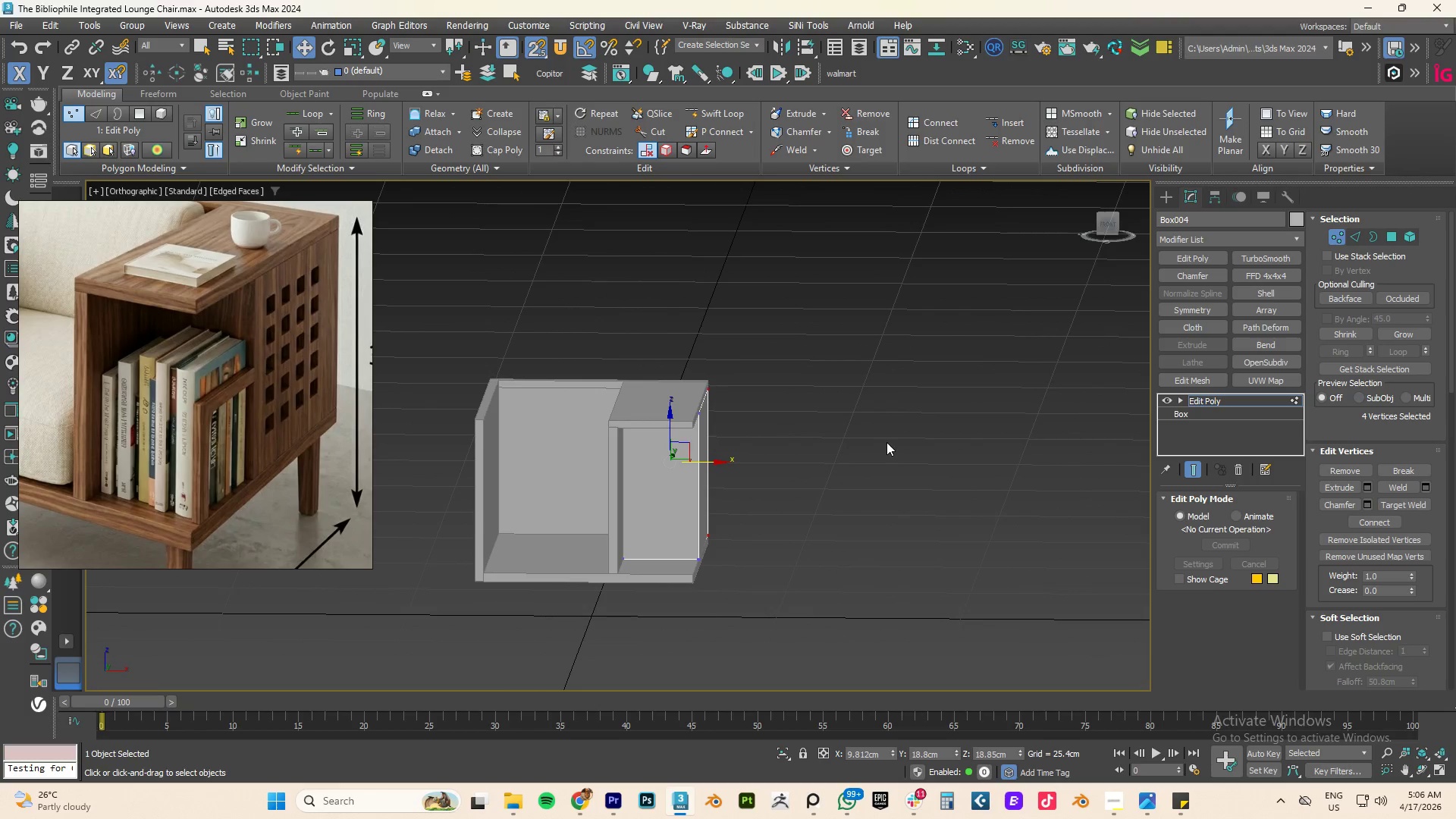 
wait(9.61)
 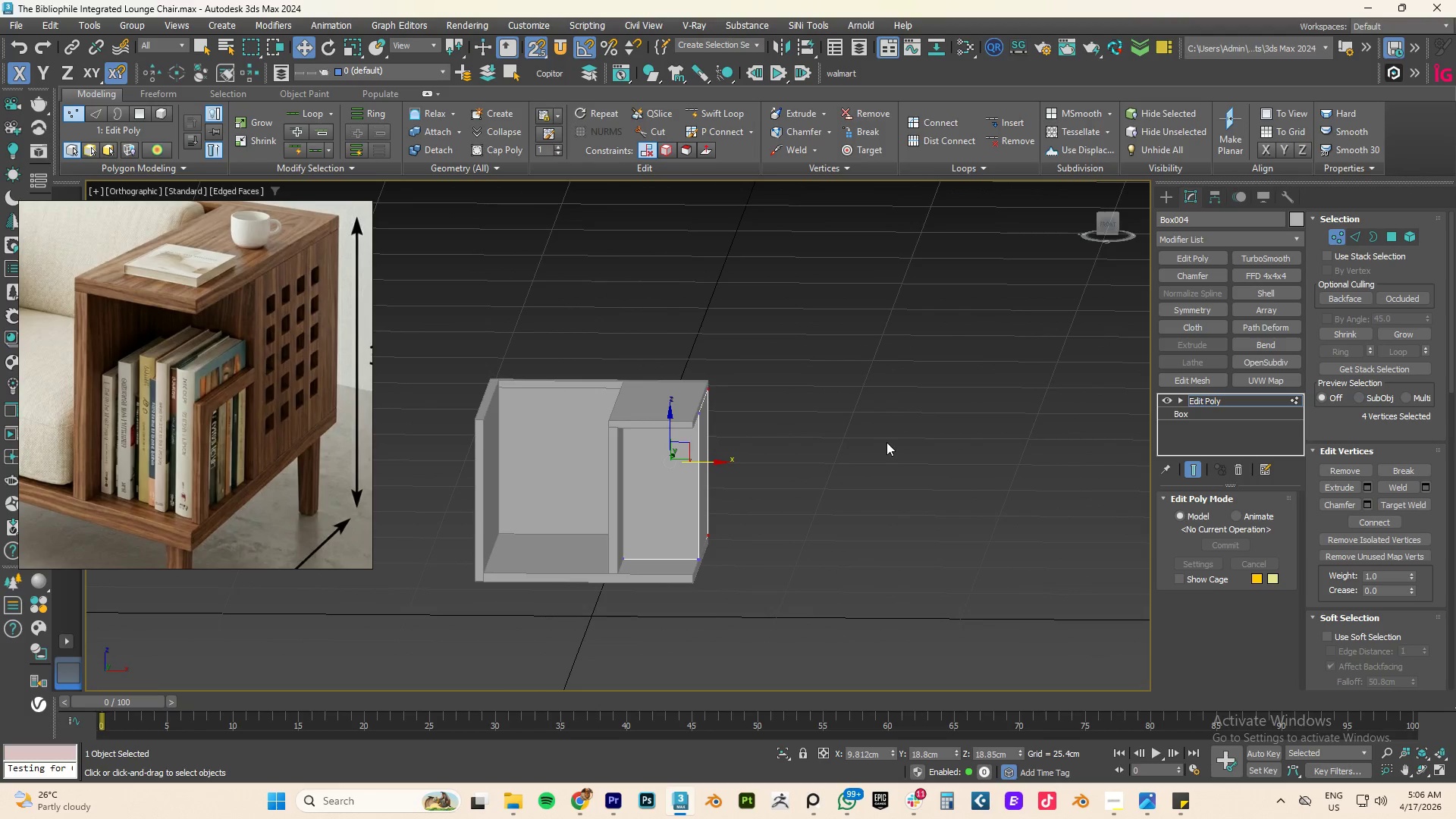 
scroll: coordinate [343, 259], scroll_direction: up, amount: 4.0
 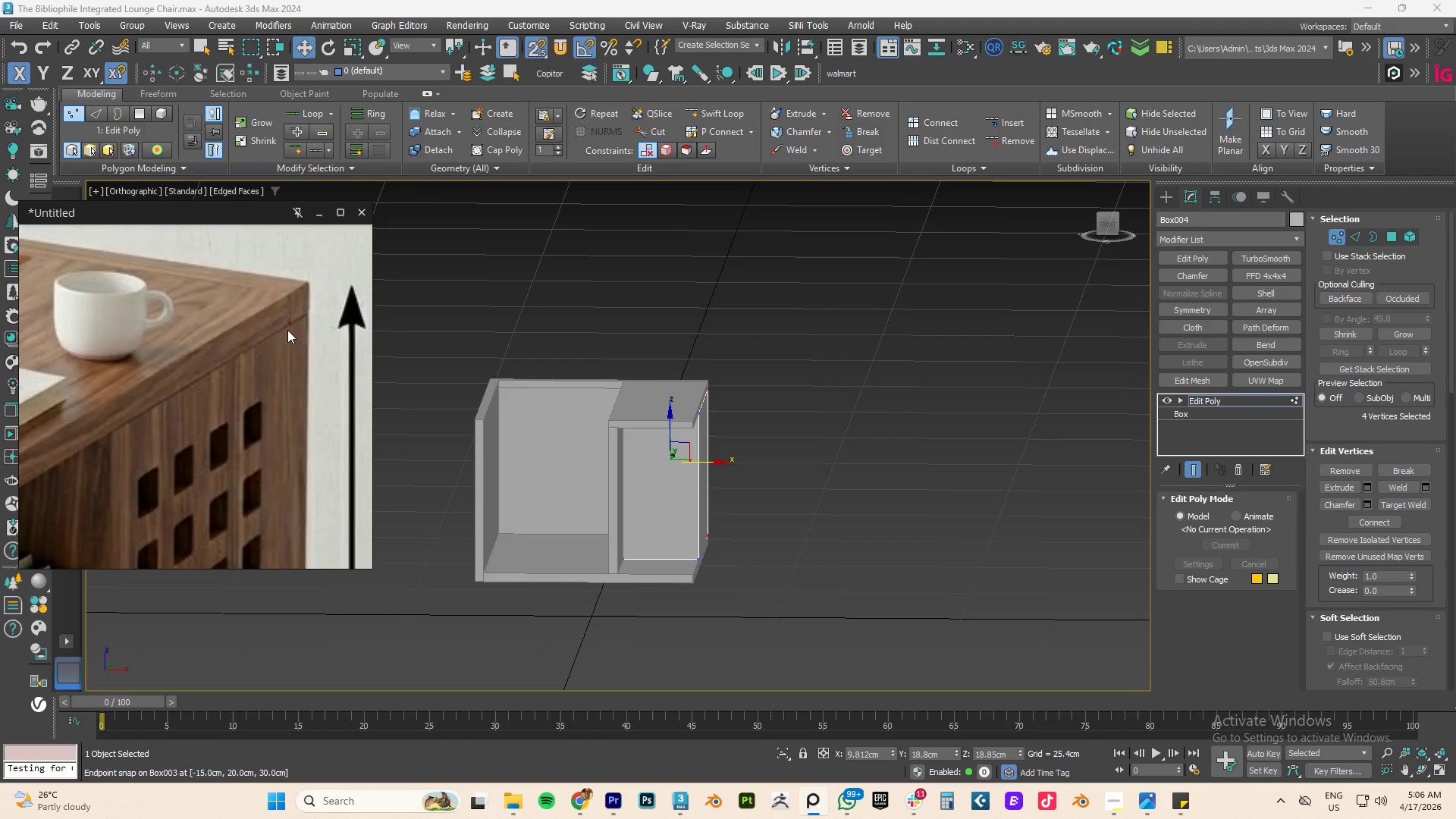 
scroll: coordinate [199, 410], scroll_direction: down, amount: 3.0
 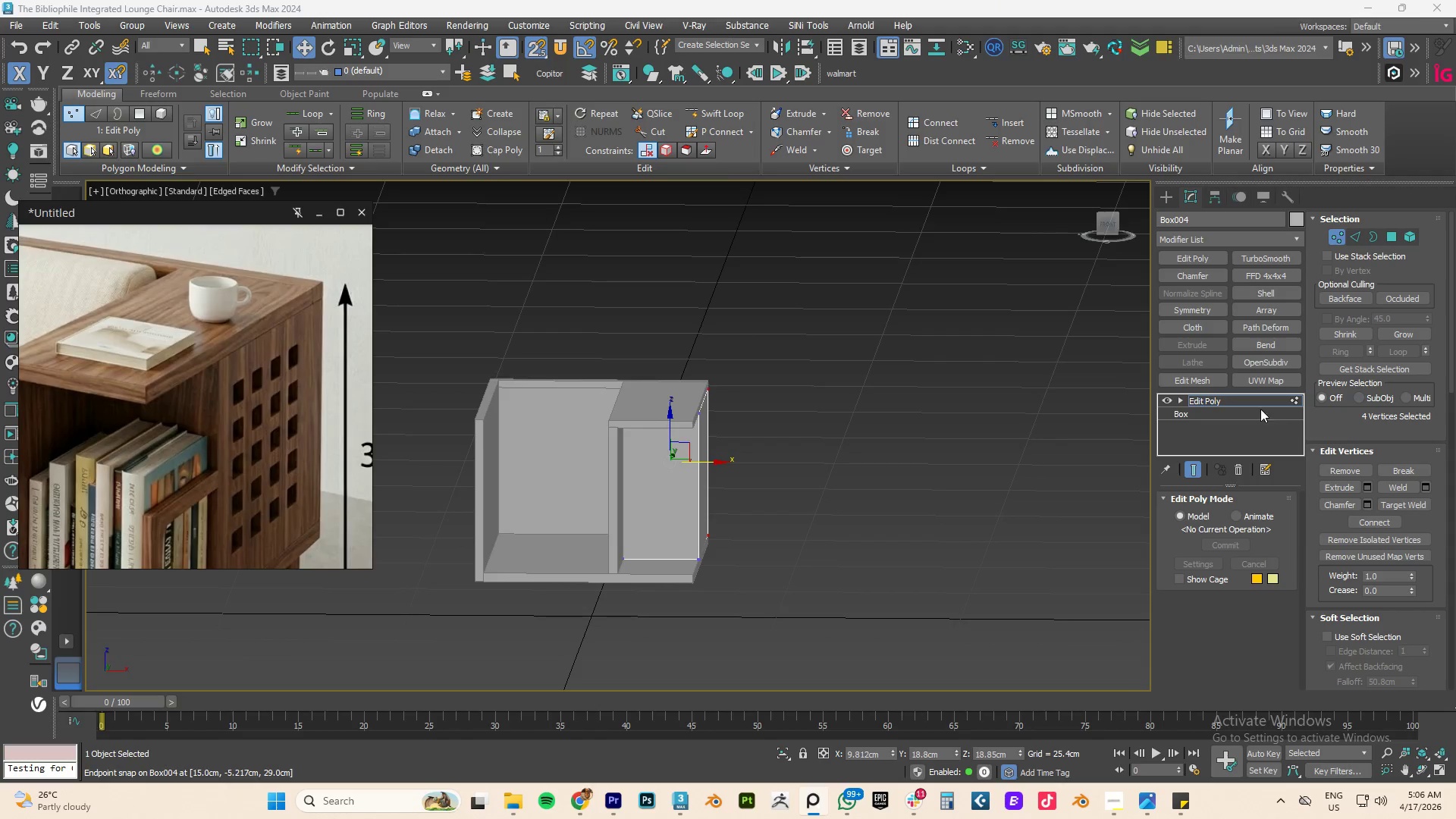 
wait(6.02)
 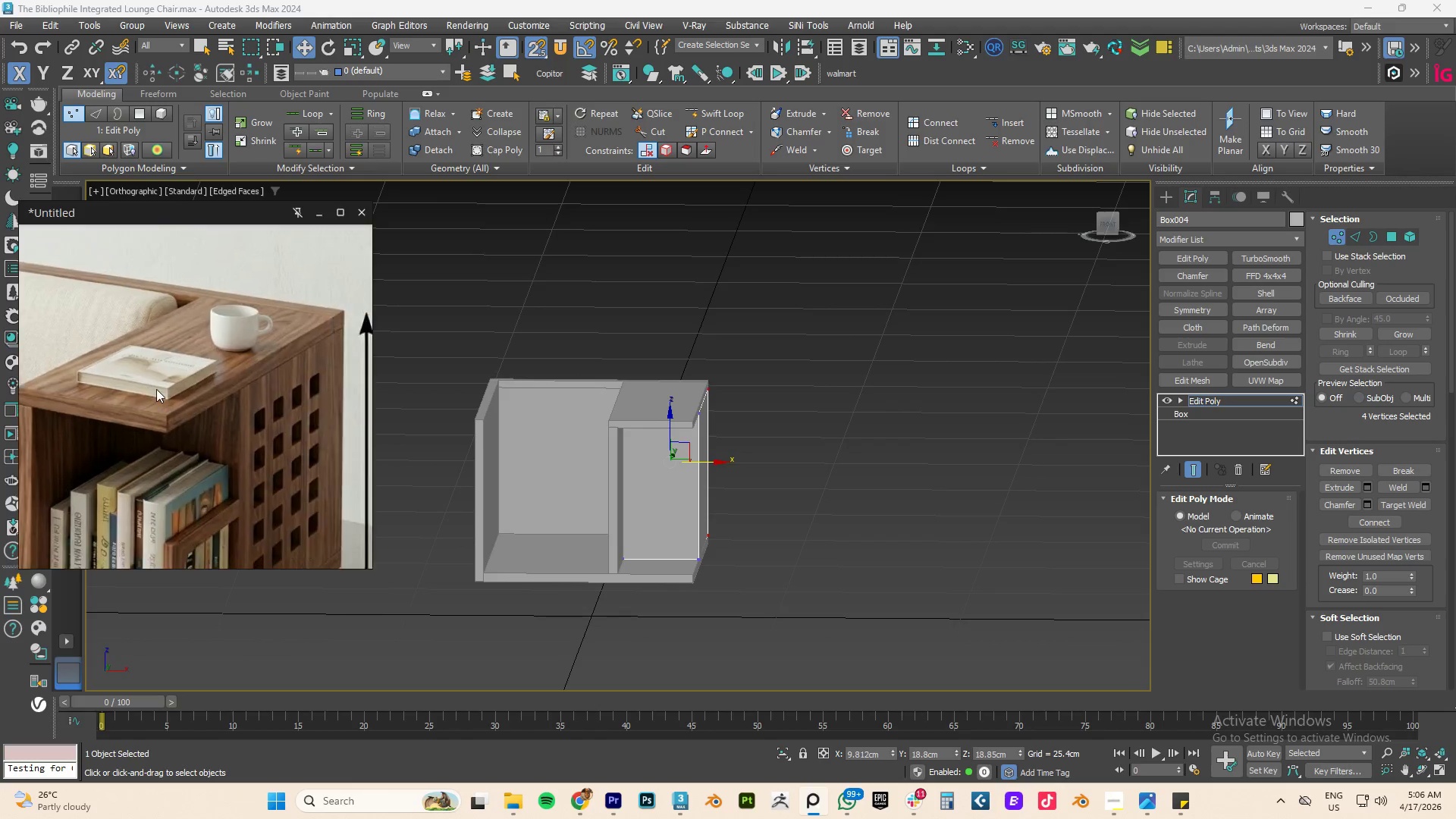 
left_click([1164, 398])
 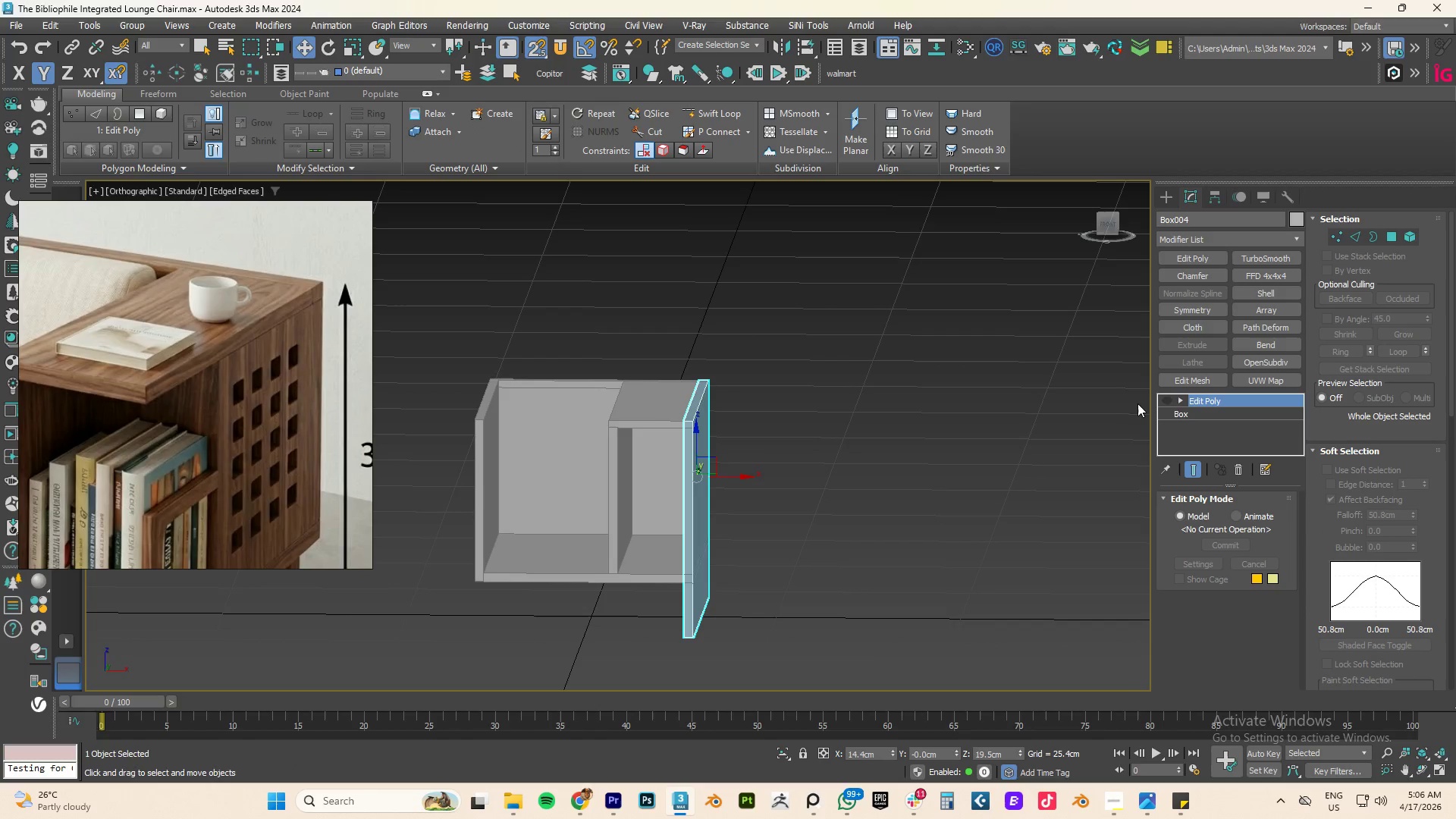 
left_click([1171, 399])
 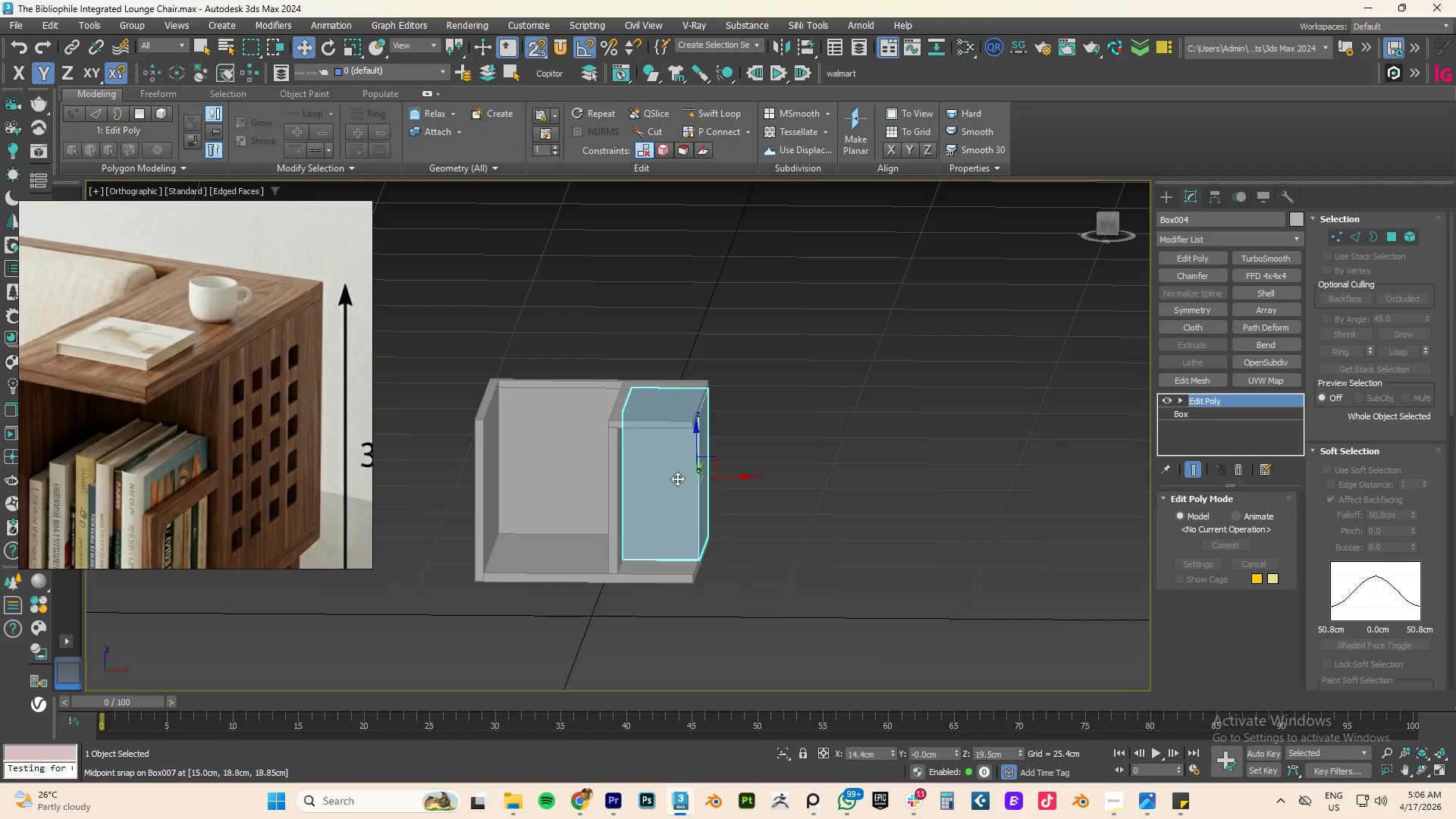 
right_click([673, 481])
 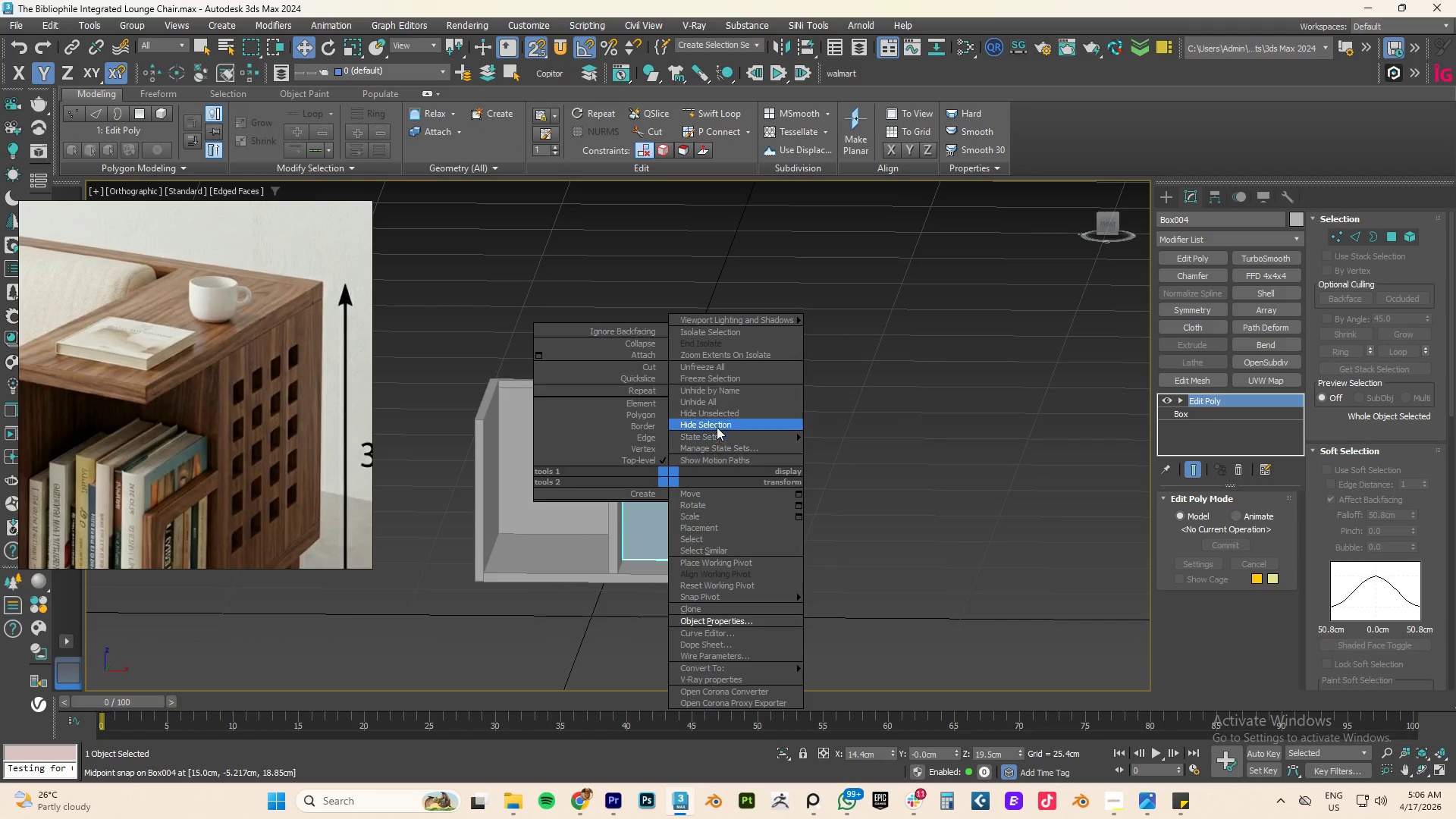 
left_click([716, 422])
 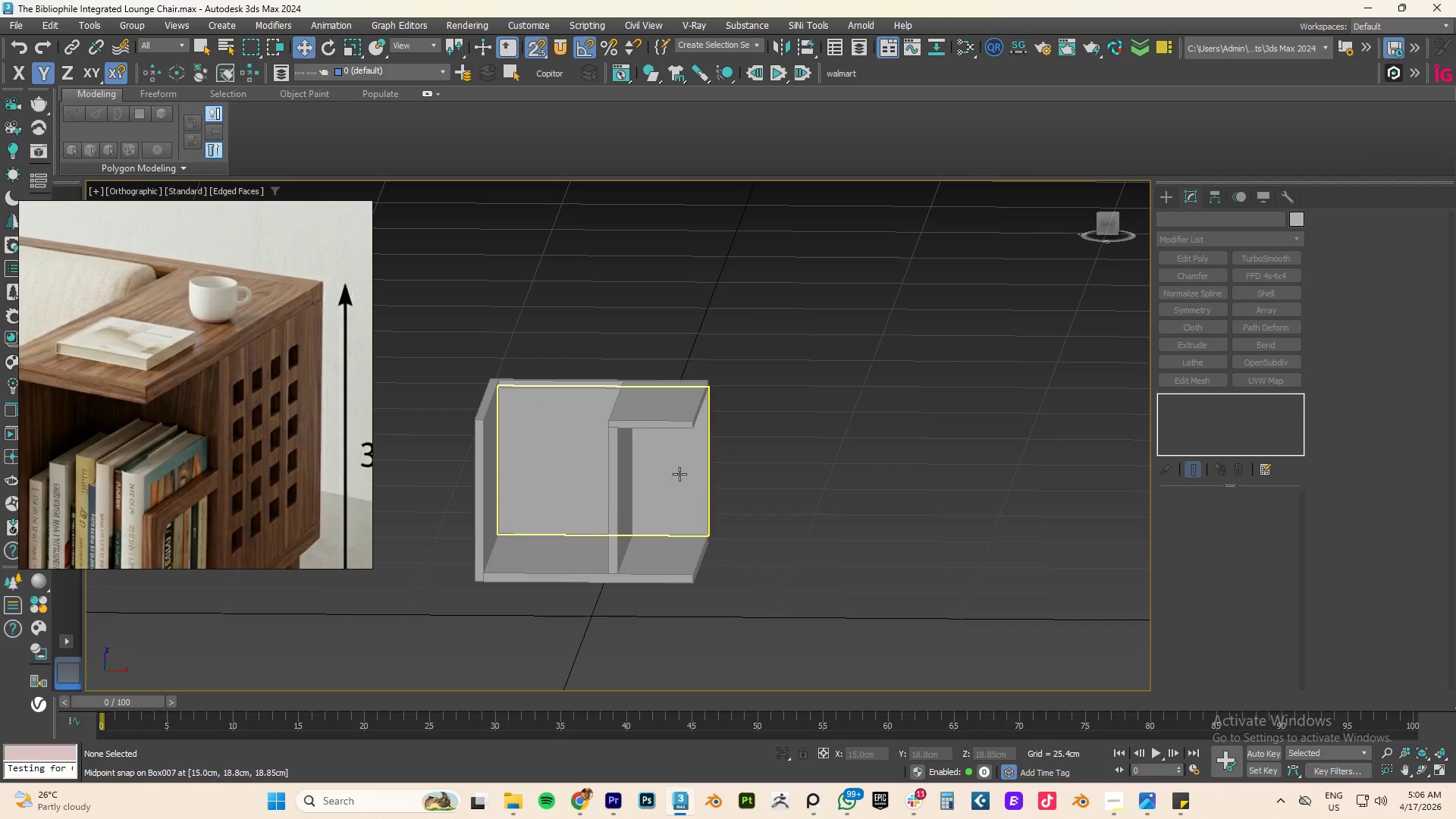 
key(Alt+AltLeft)
 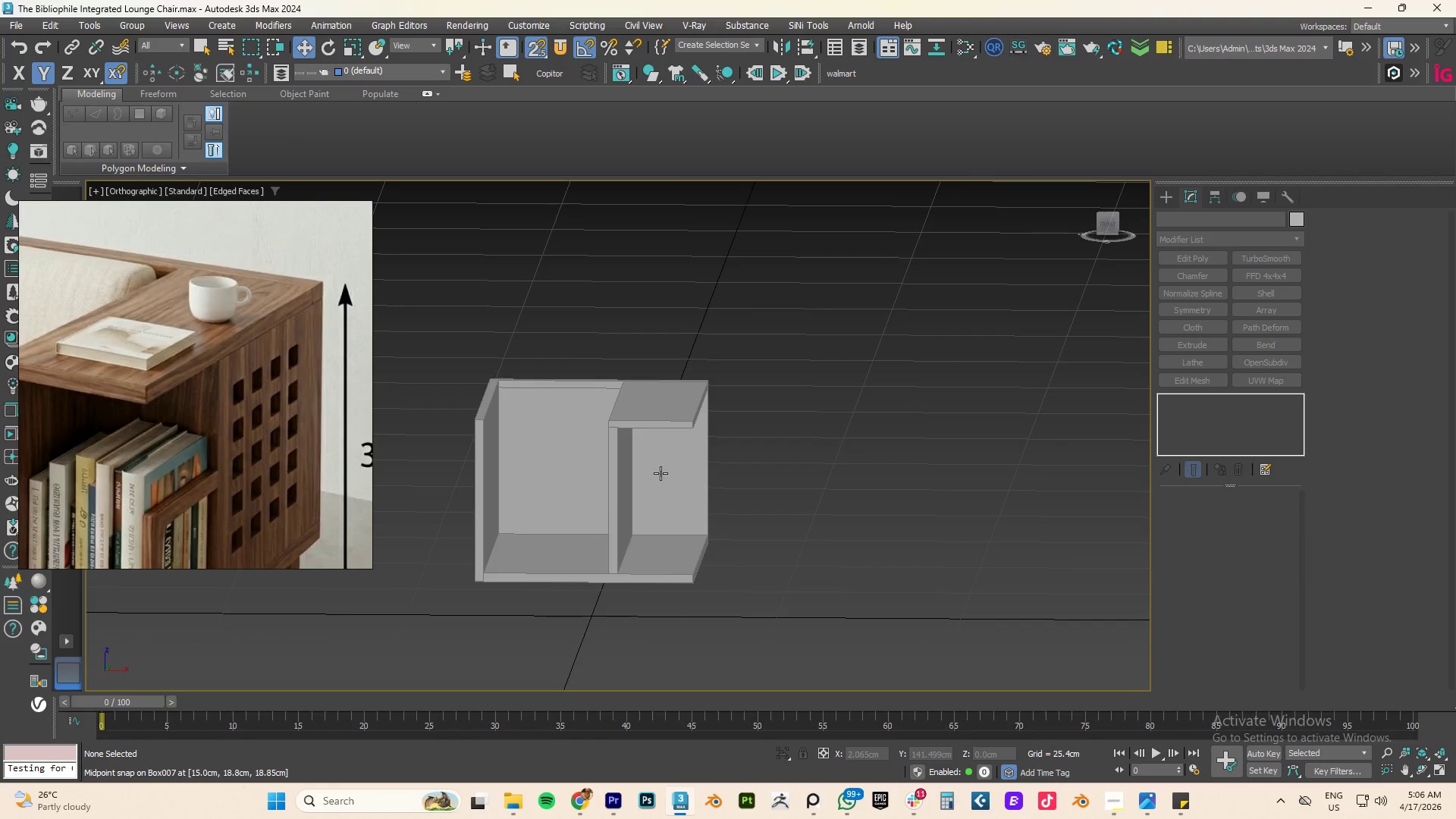 
hold_key(key=AltLeft, duration=0.61)
 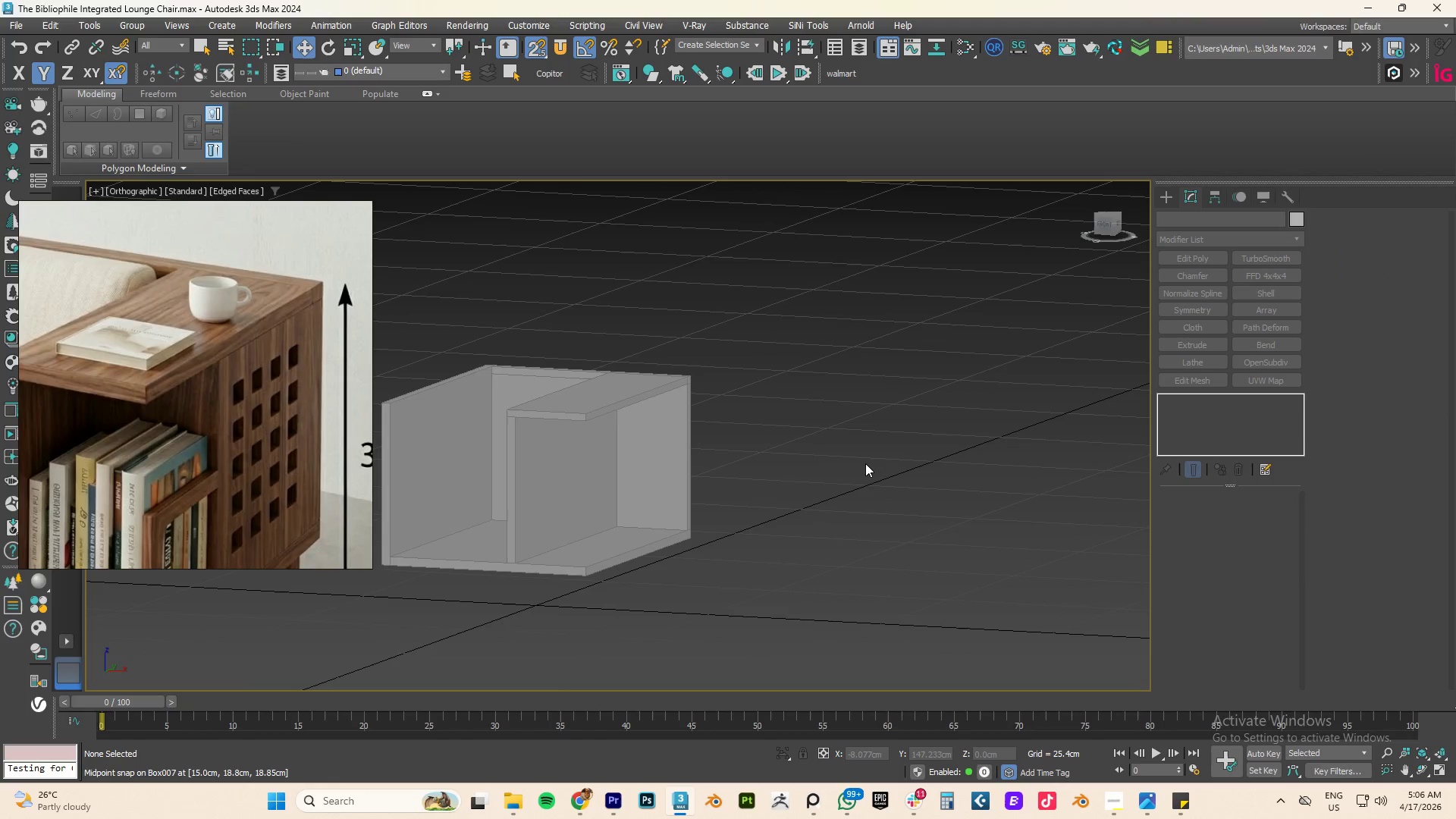 
key(Control+ControlLeft)
 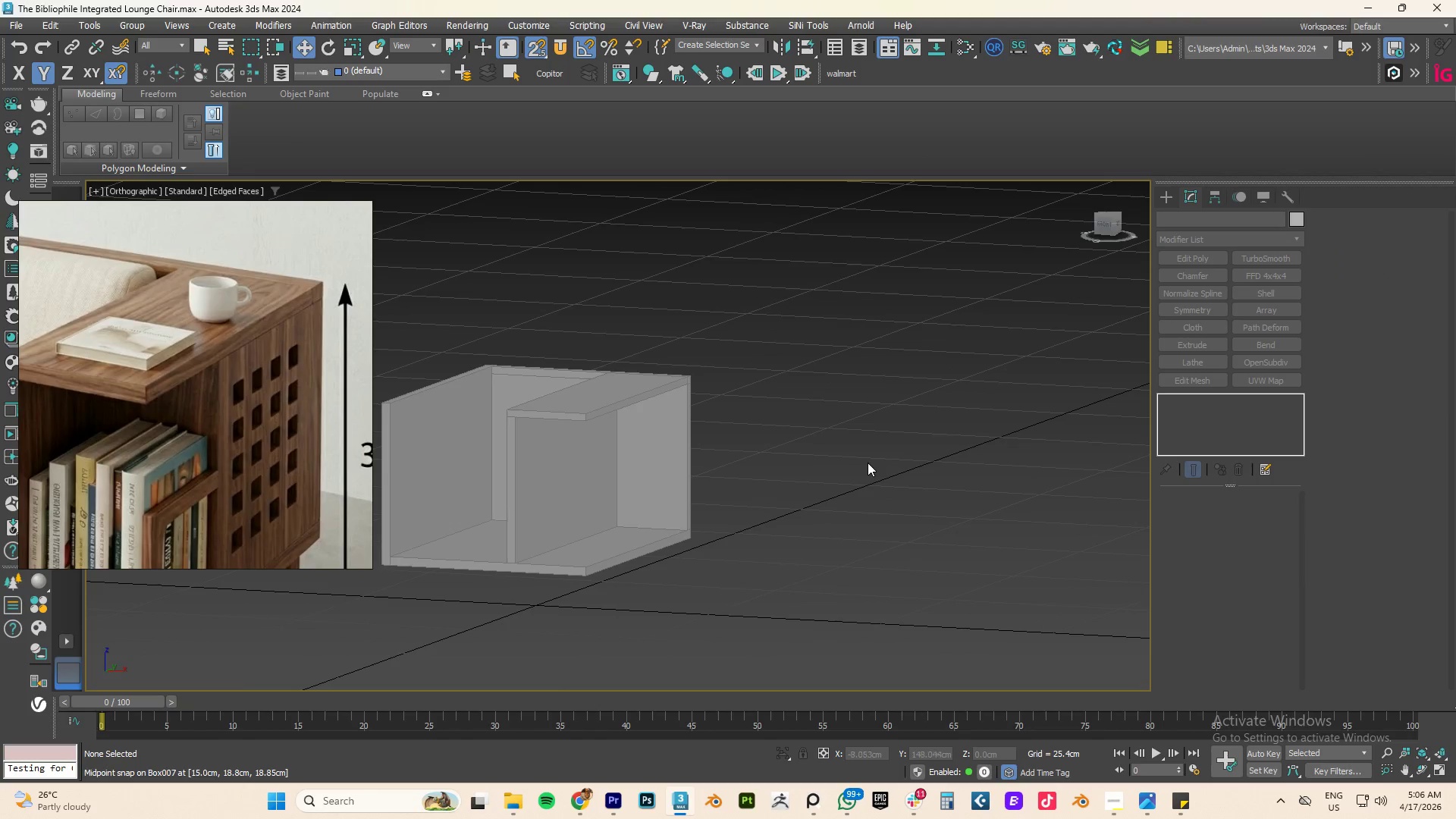 
key(Control+Z)
 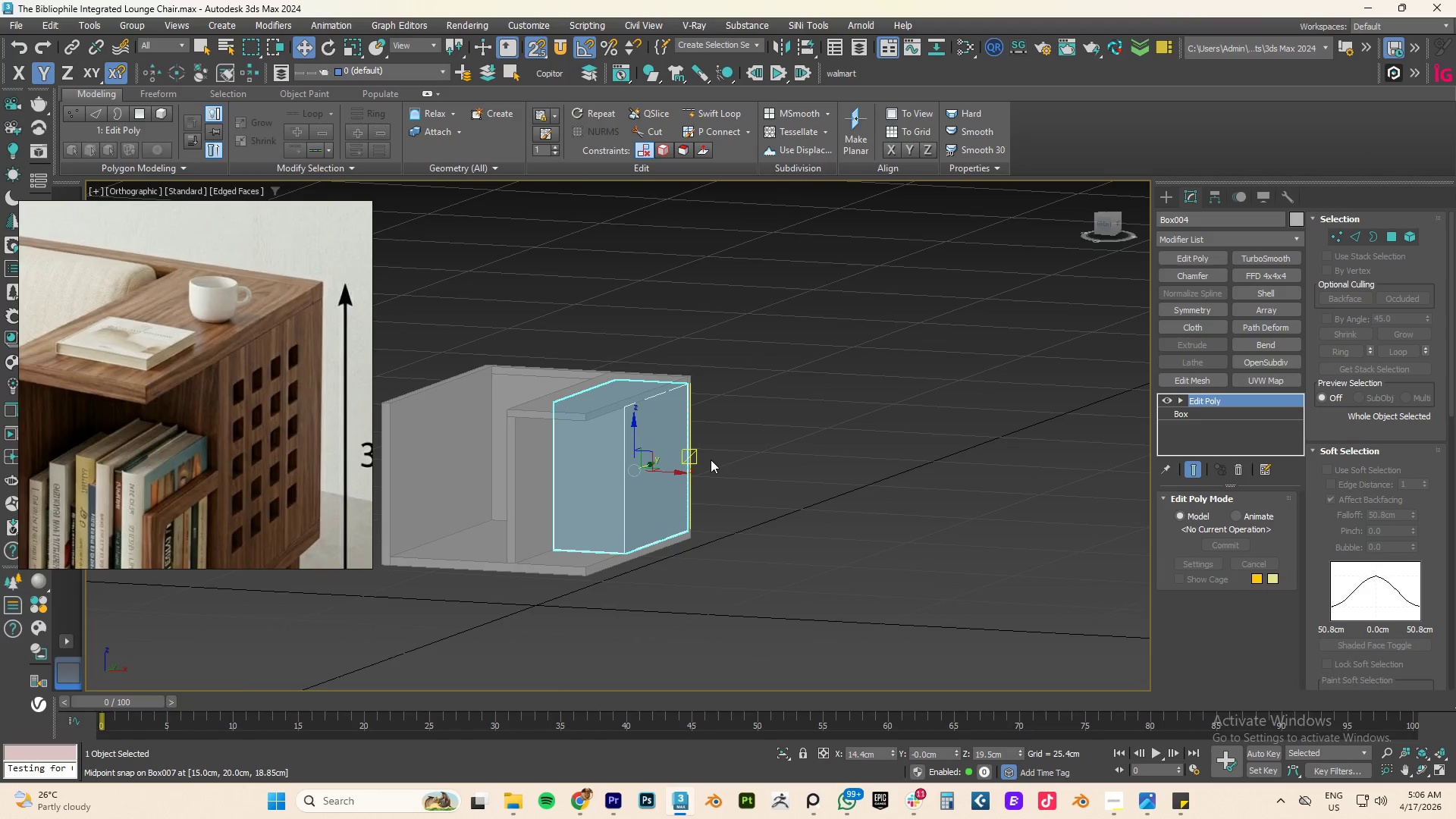 
type(tz)
 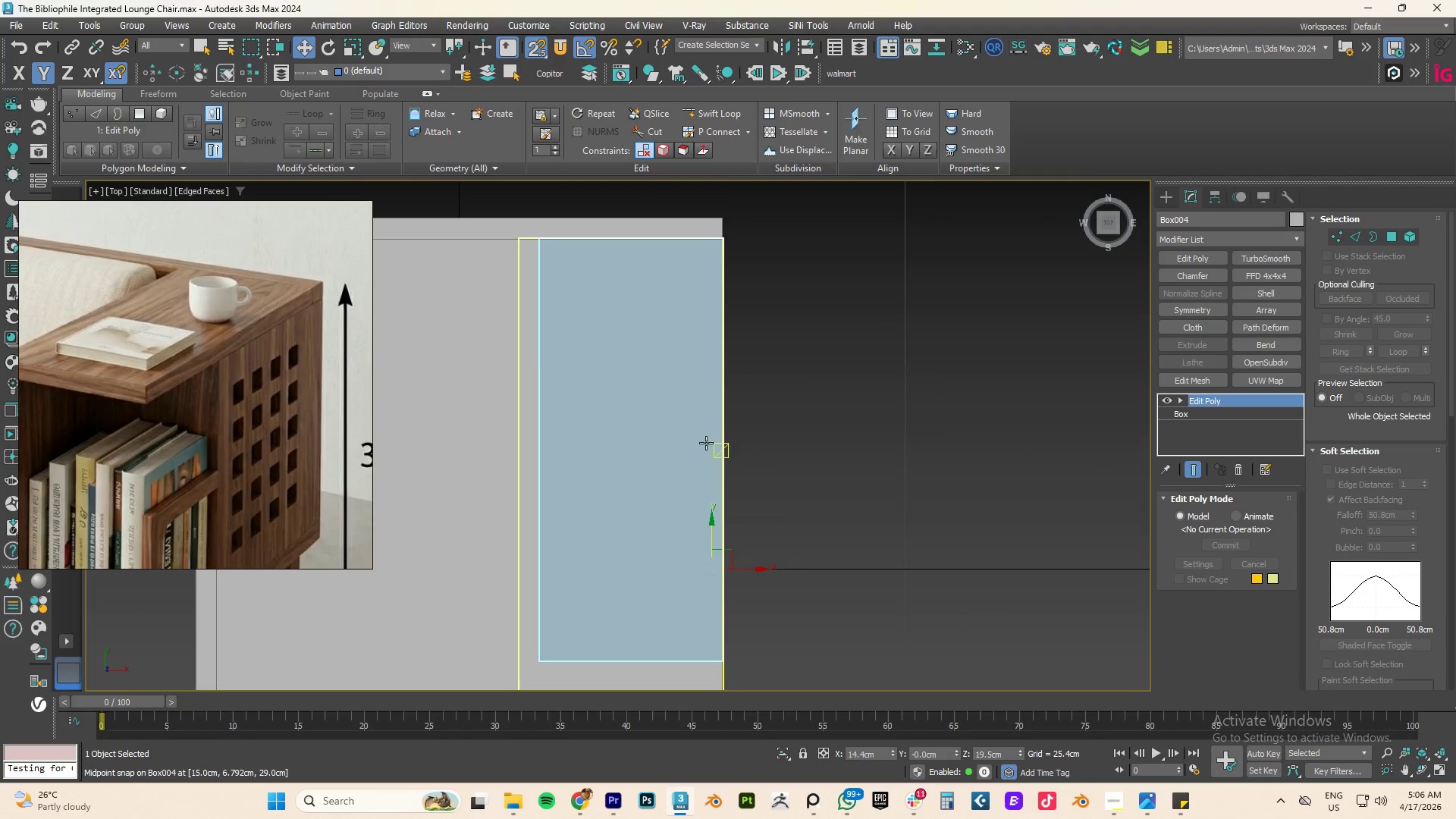 
scroll: coordinate [706, 443], scroll_direction: down, amount: 3.0
 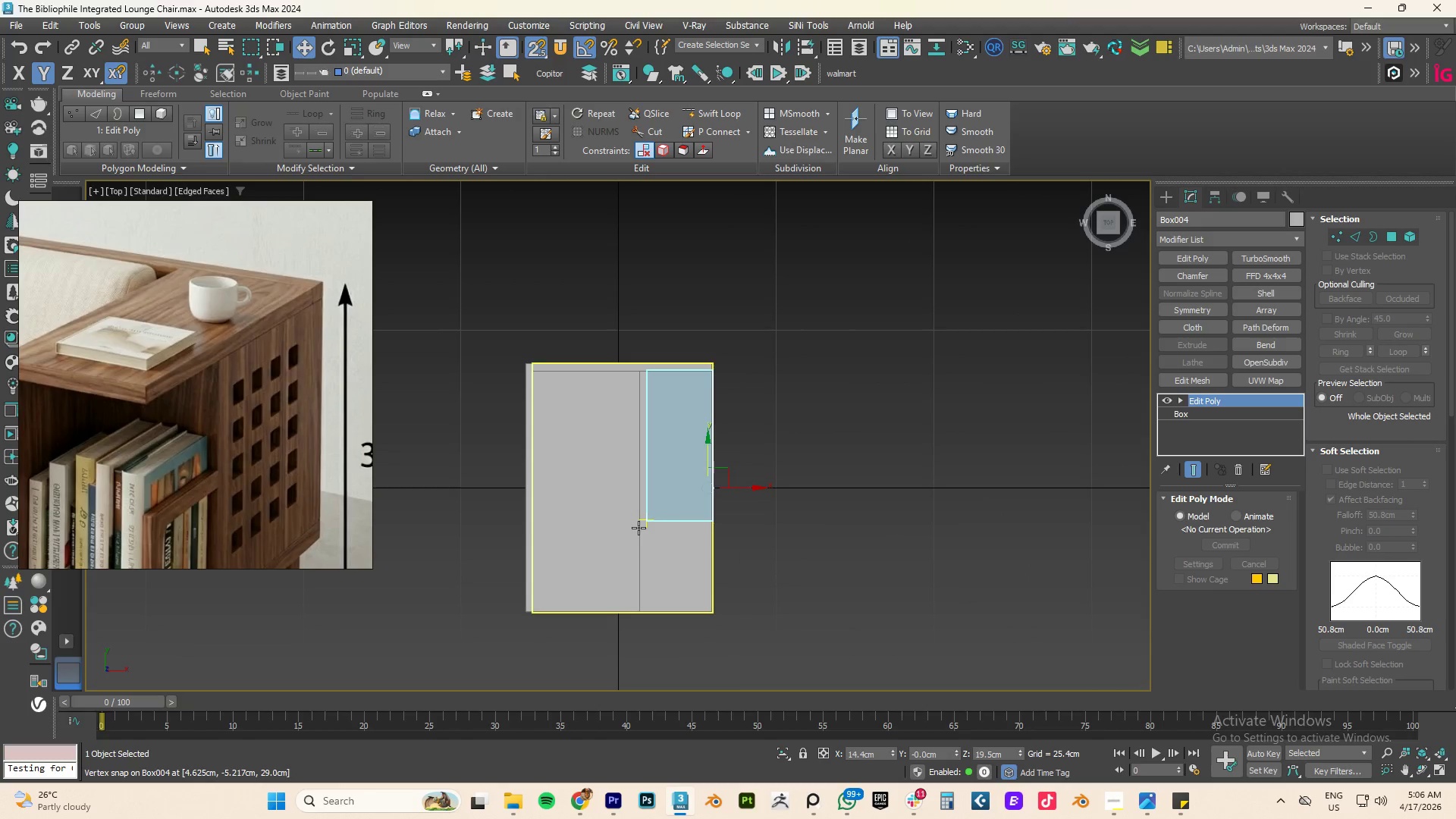 
left_click([645, 526])
 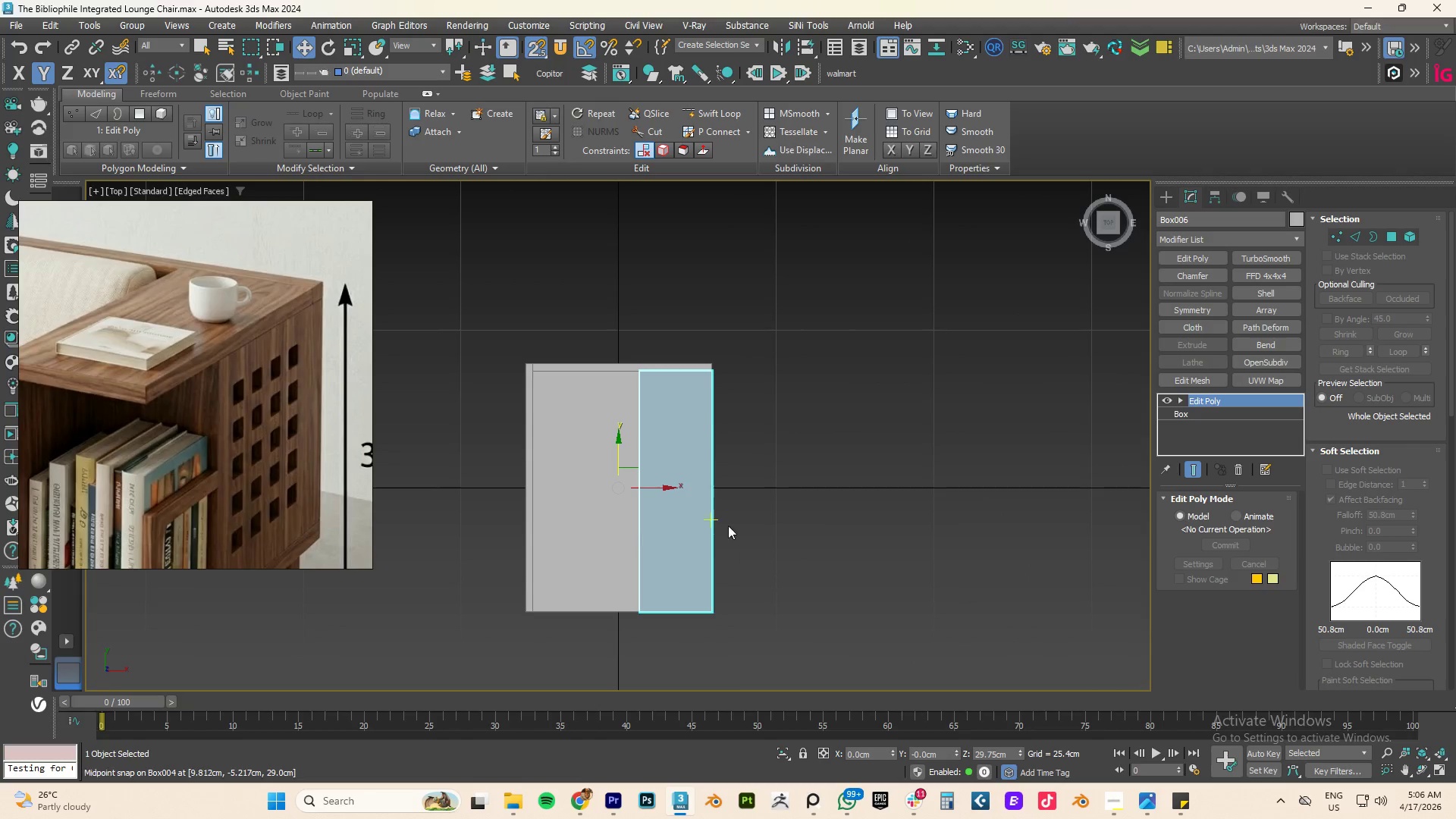 
hold_key(key=AltLeft, duration=0.97)
 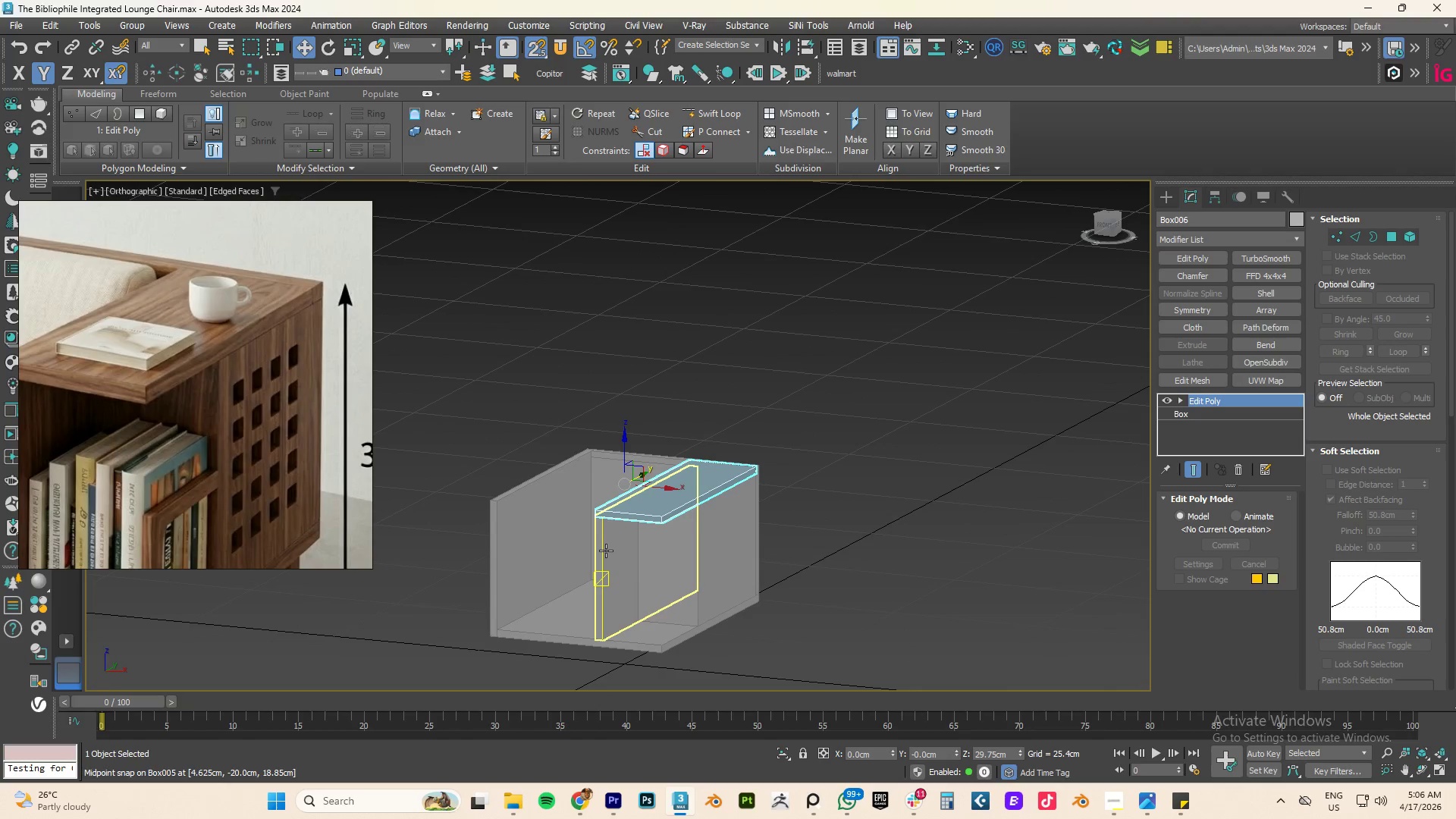 
left_click([606, 551])
 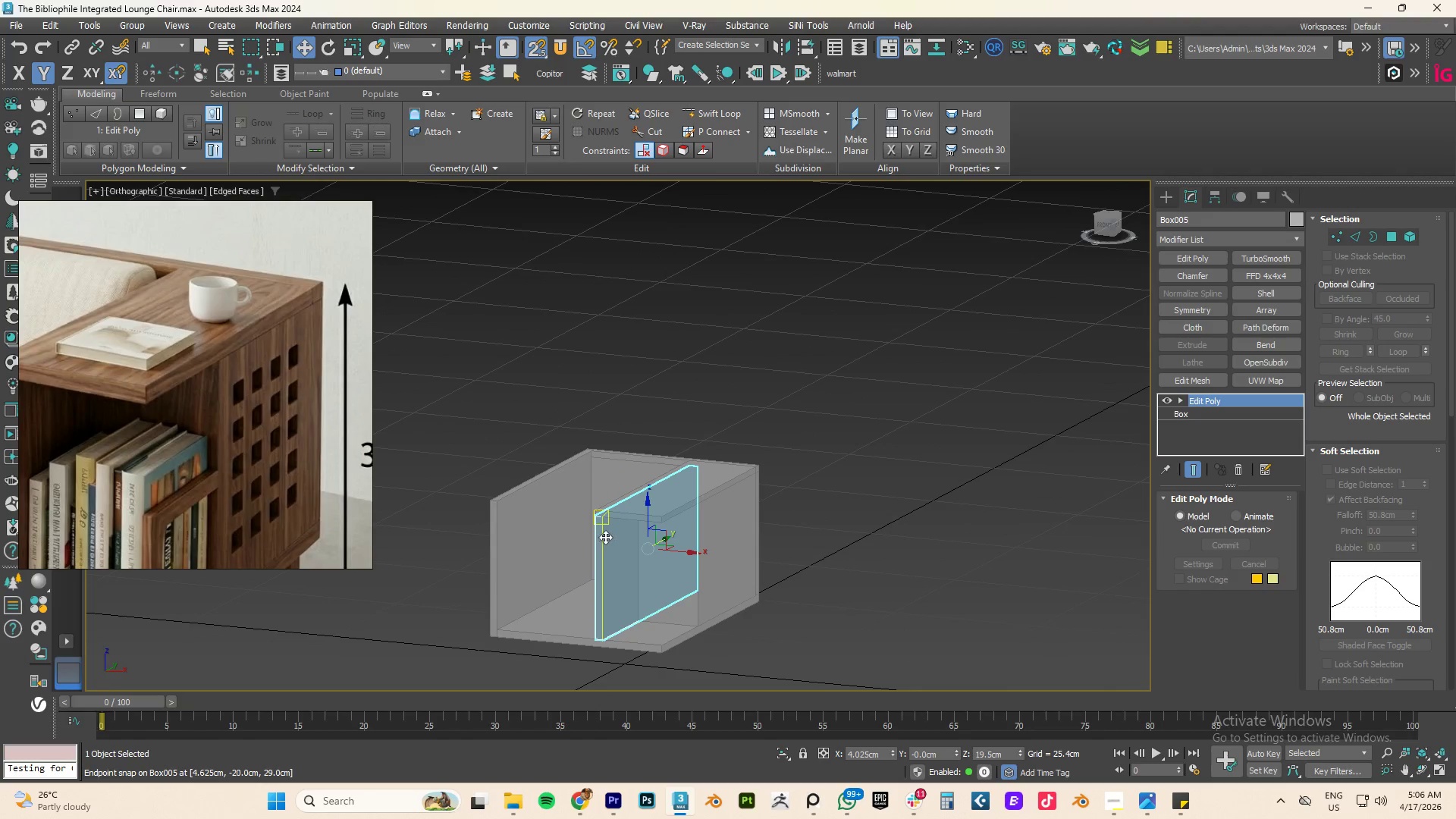 
type(tz)
 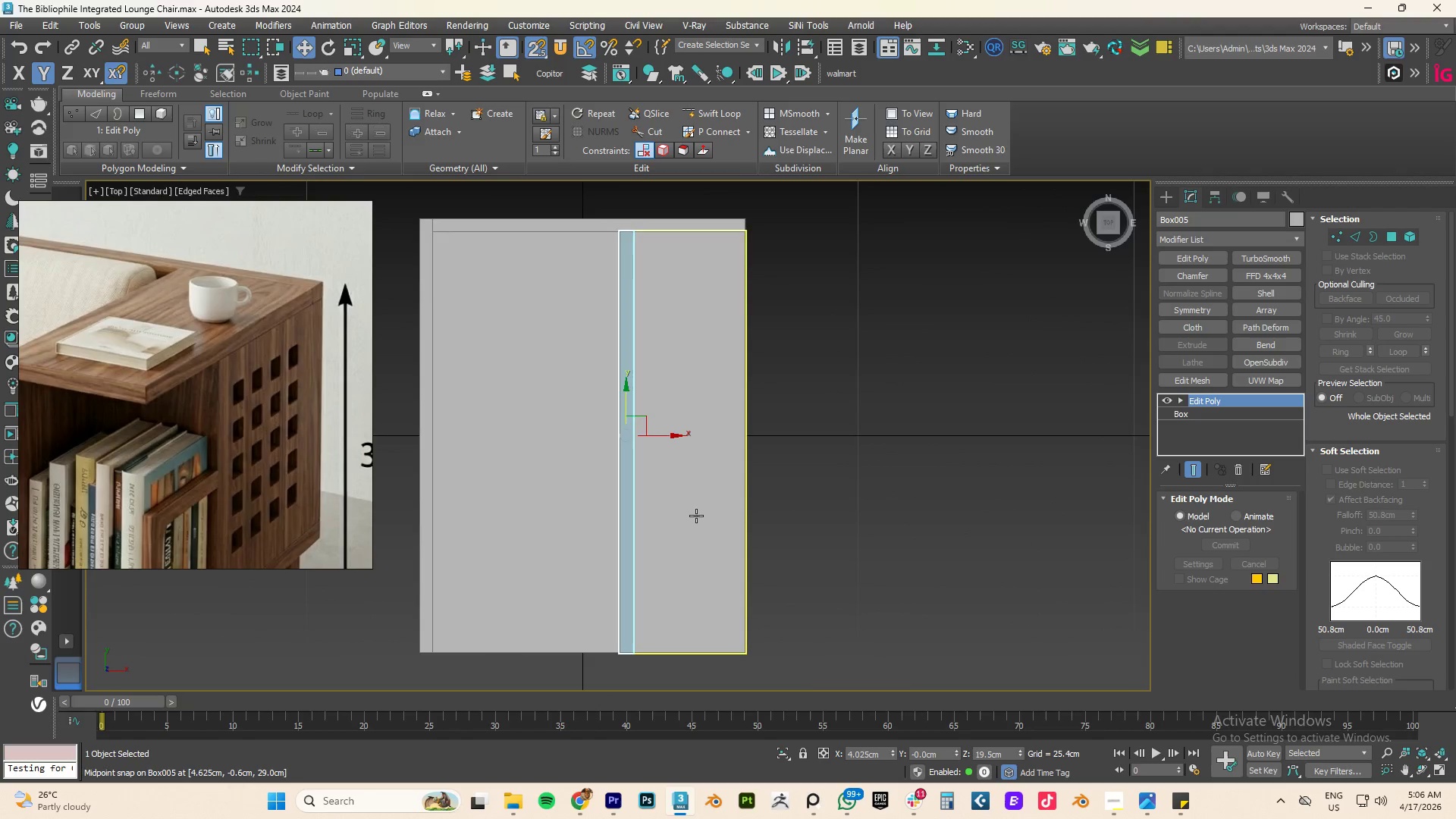 
scroll: coordinate [696, 516], scroll_direction: down, amount: 2.0
 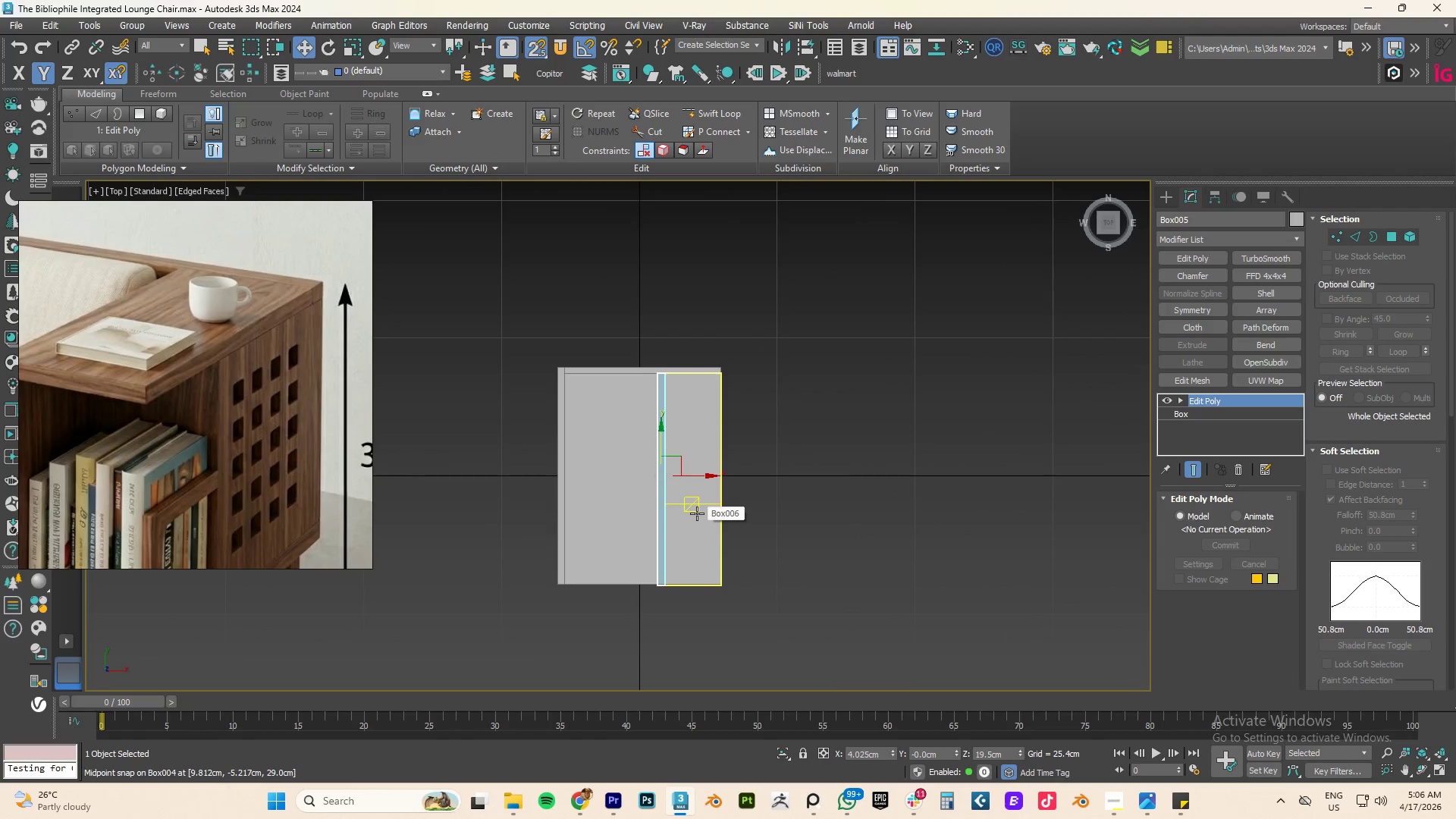 
key(F3)
 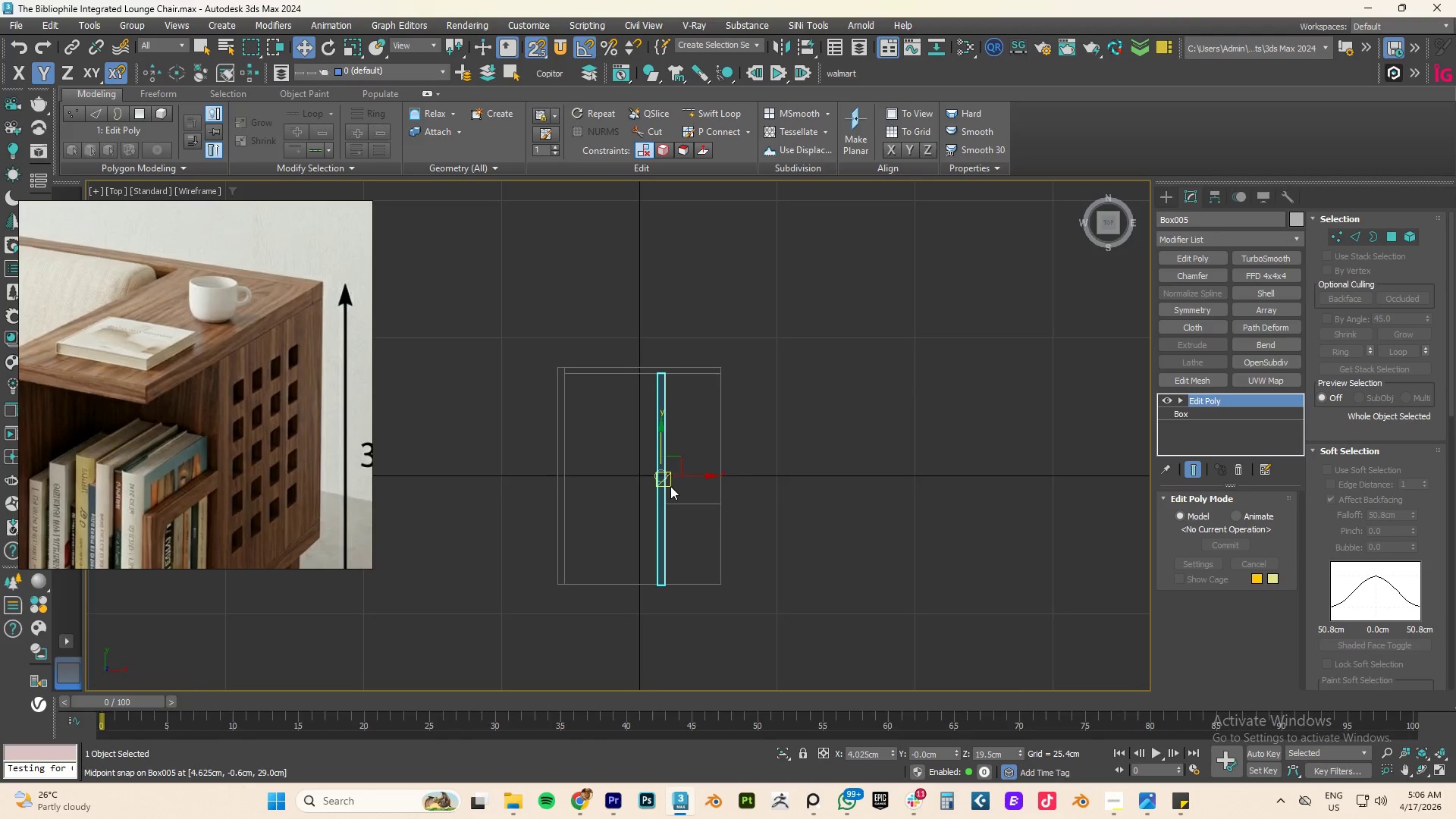 
scroll: coordinate [670, 486], scroll_direction: up, amount: 4.0
 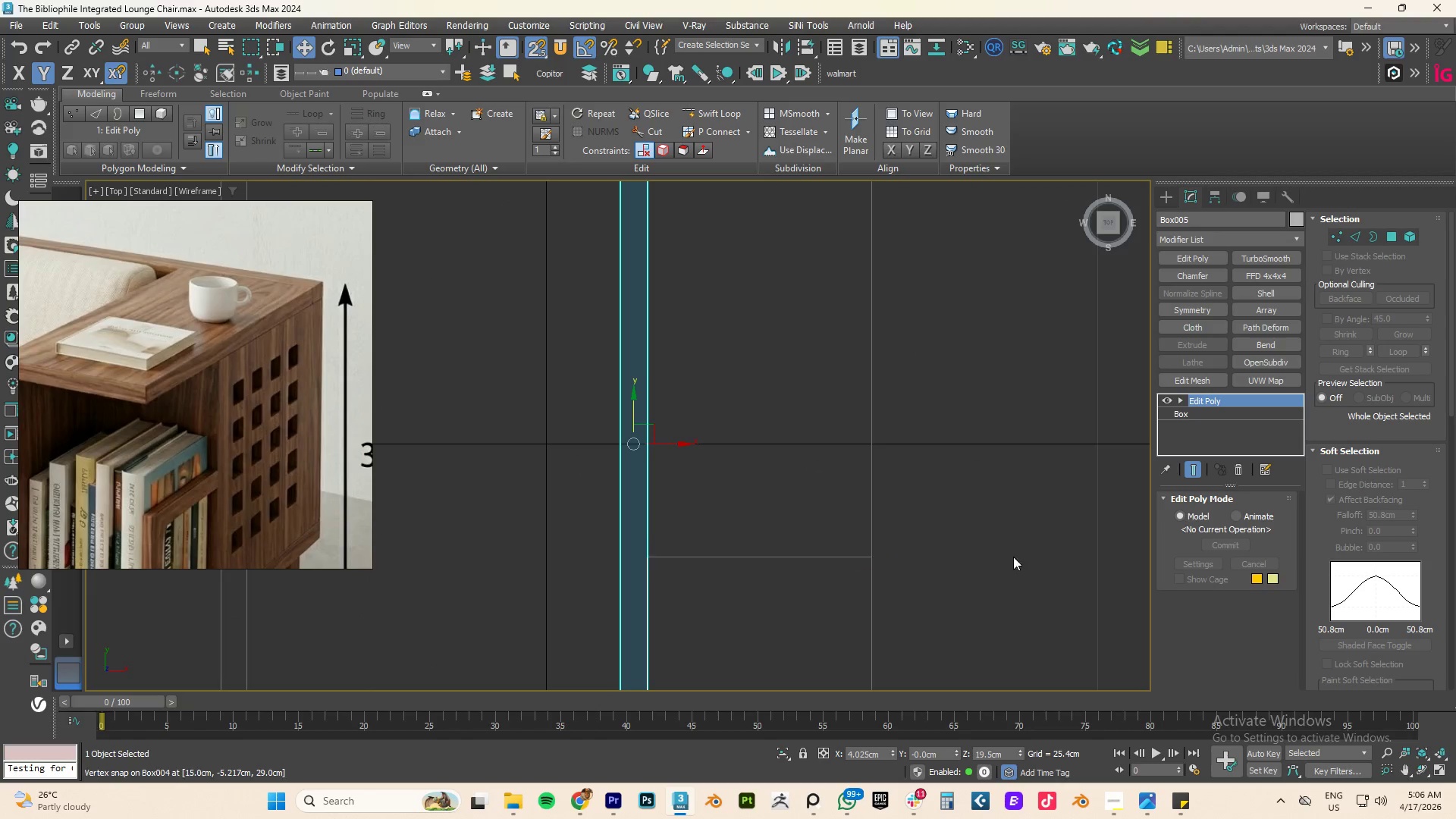 
key(Alt+AltLeft)
 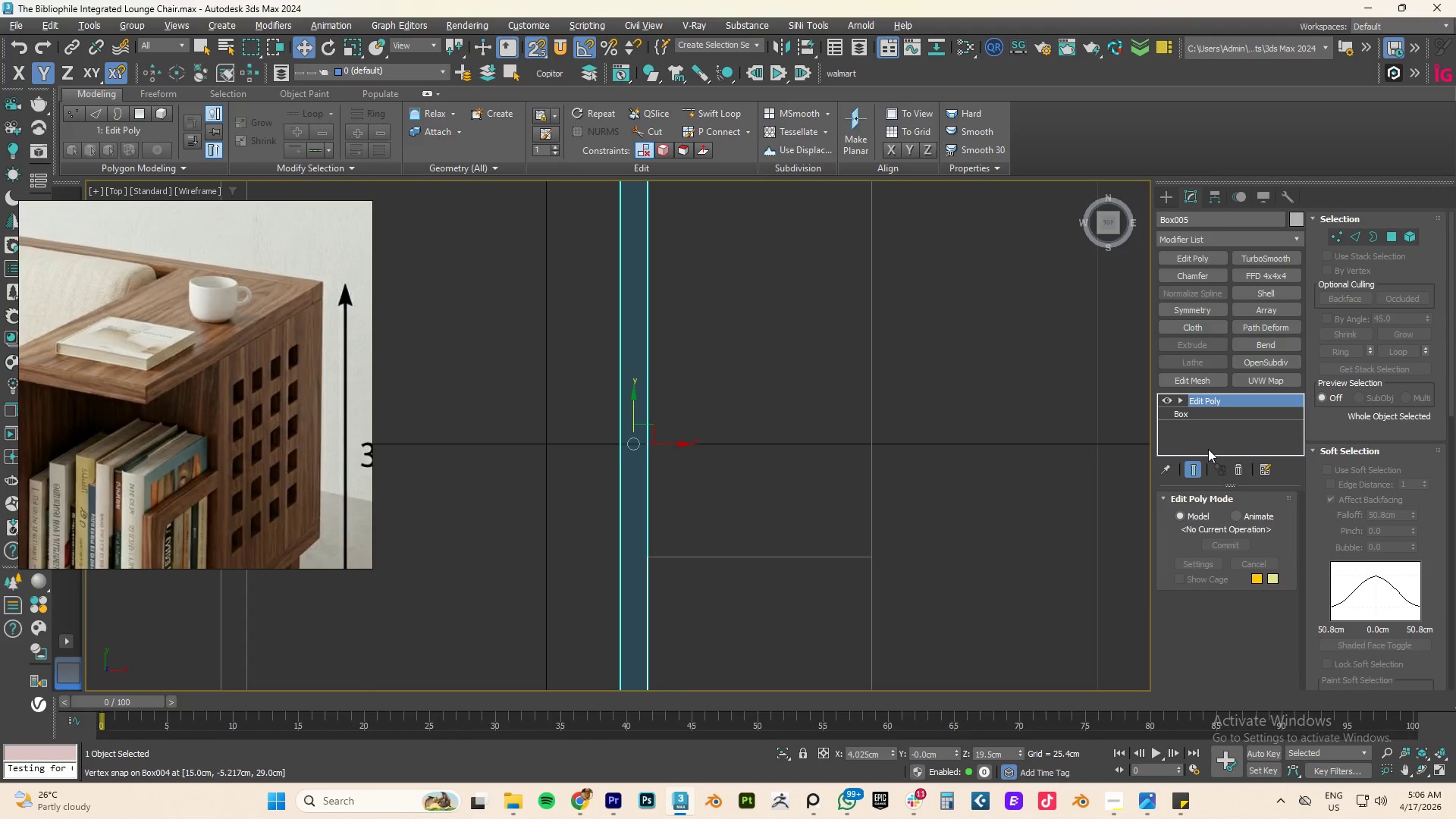 
key(Alt+1)
 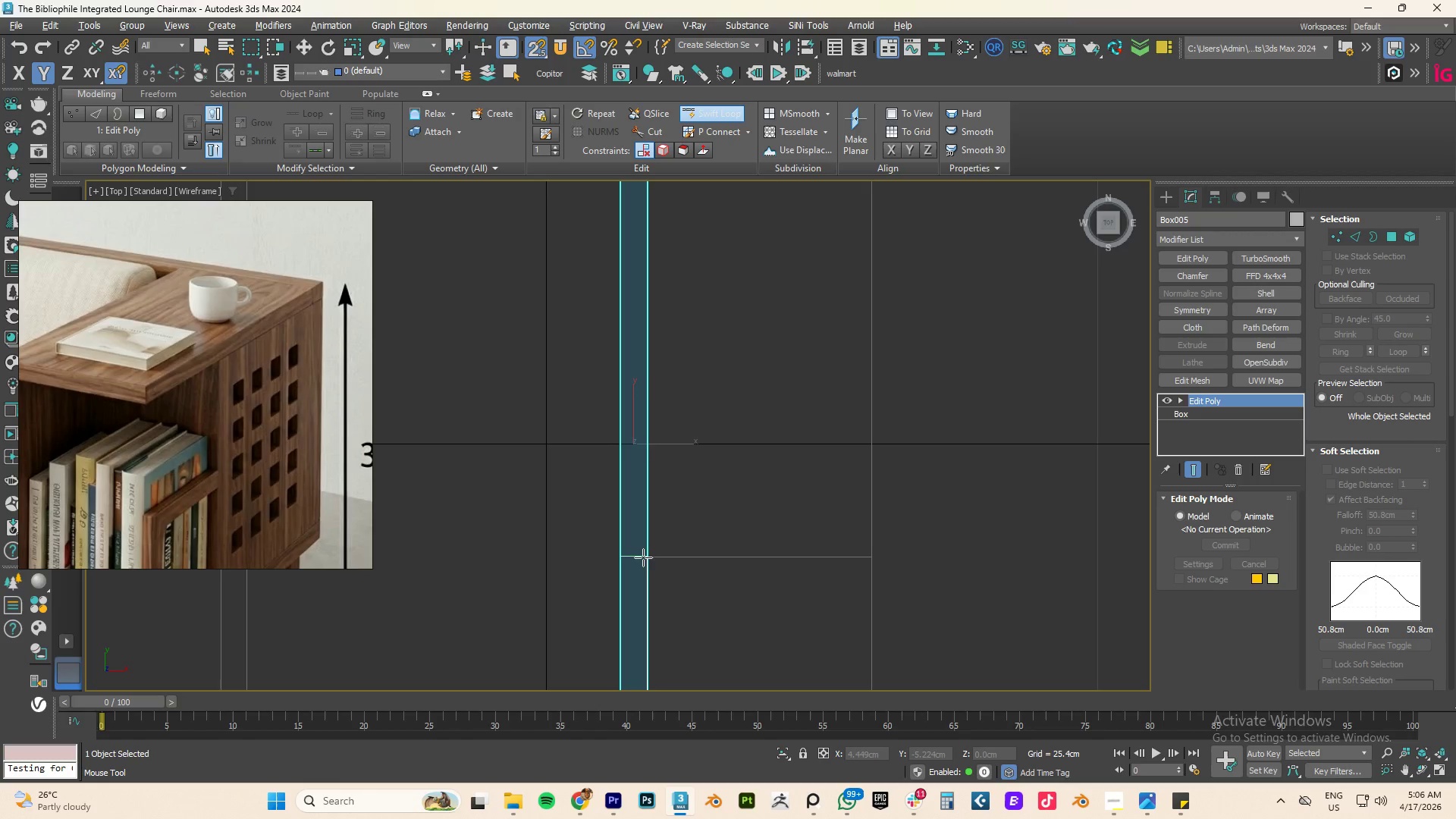 
left_click([642, 546])
 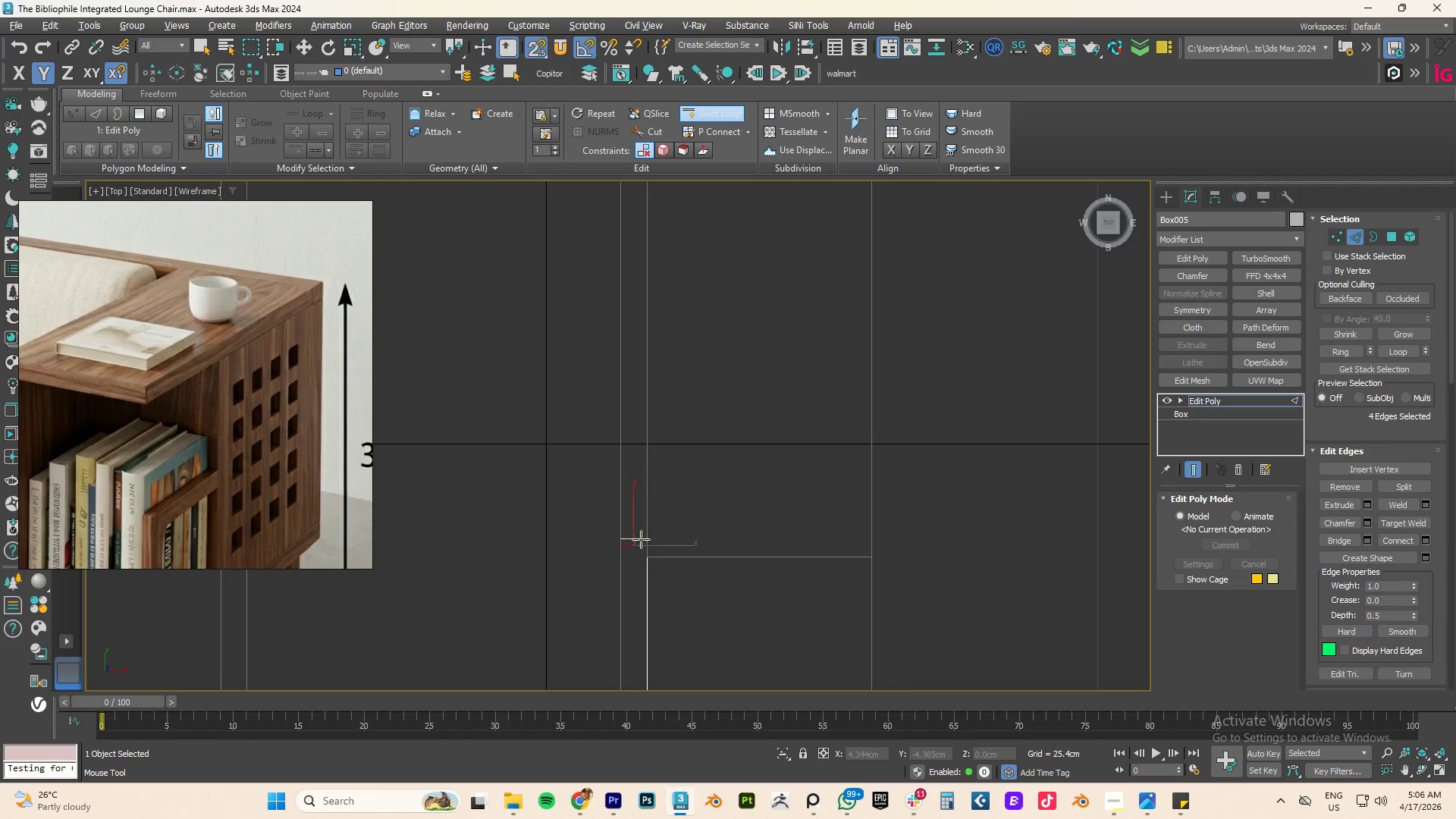 
right_click([641, 539])
 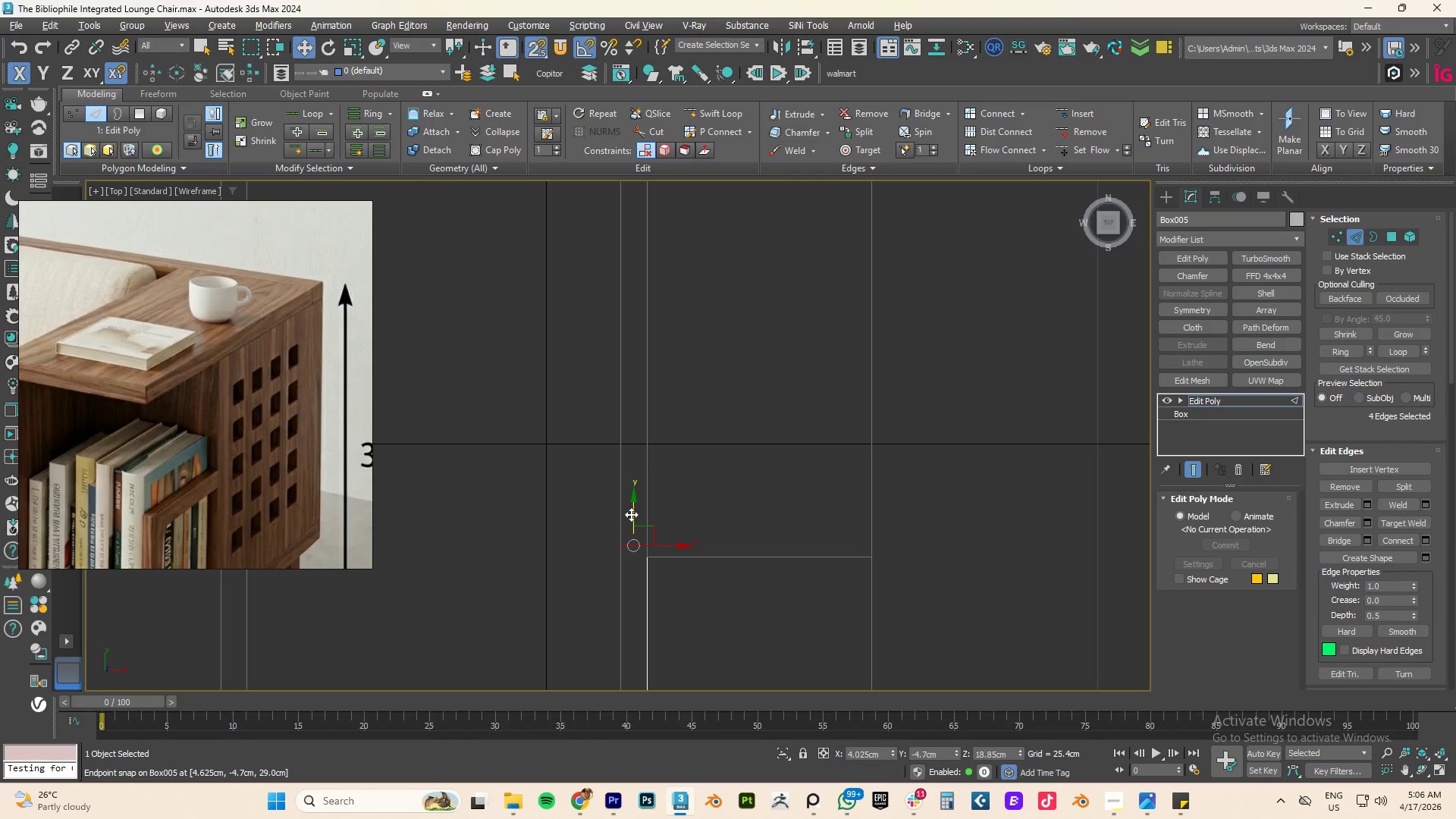 
left_click_drag(start_coordinate=[633, 516], to_coordinate=[647, 556])
 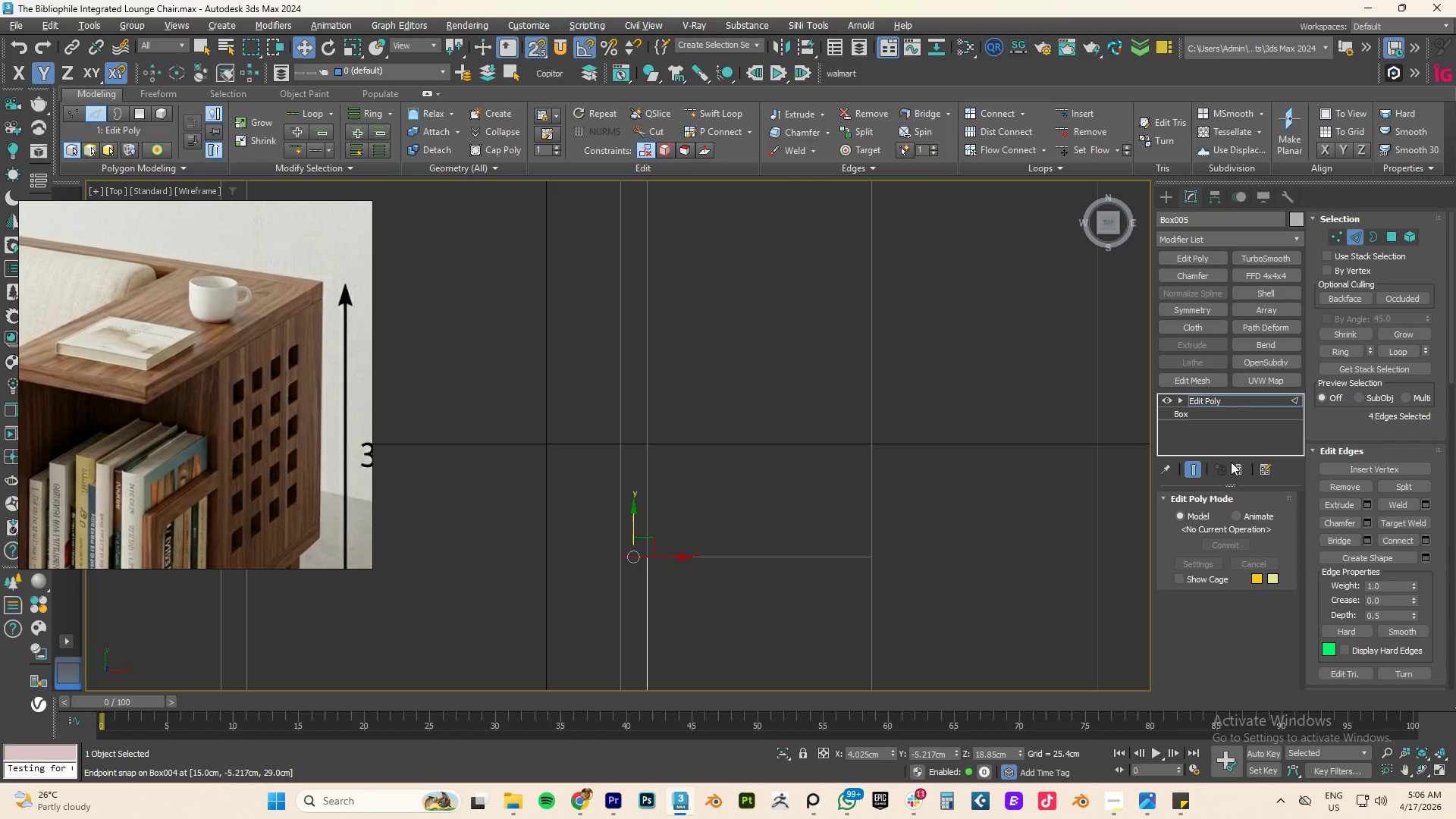 
left_click([1200, 394])
 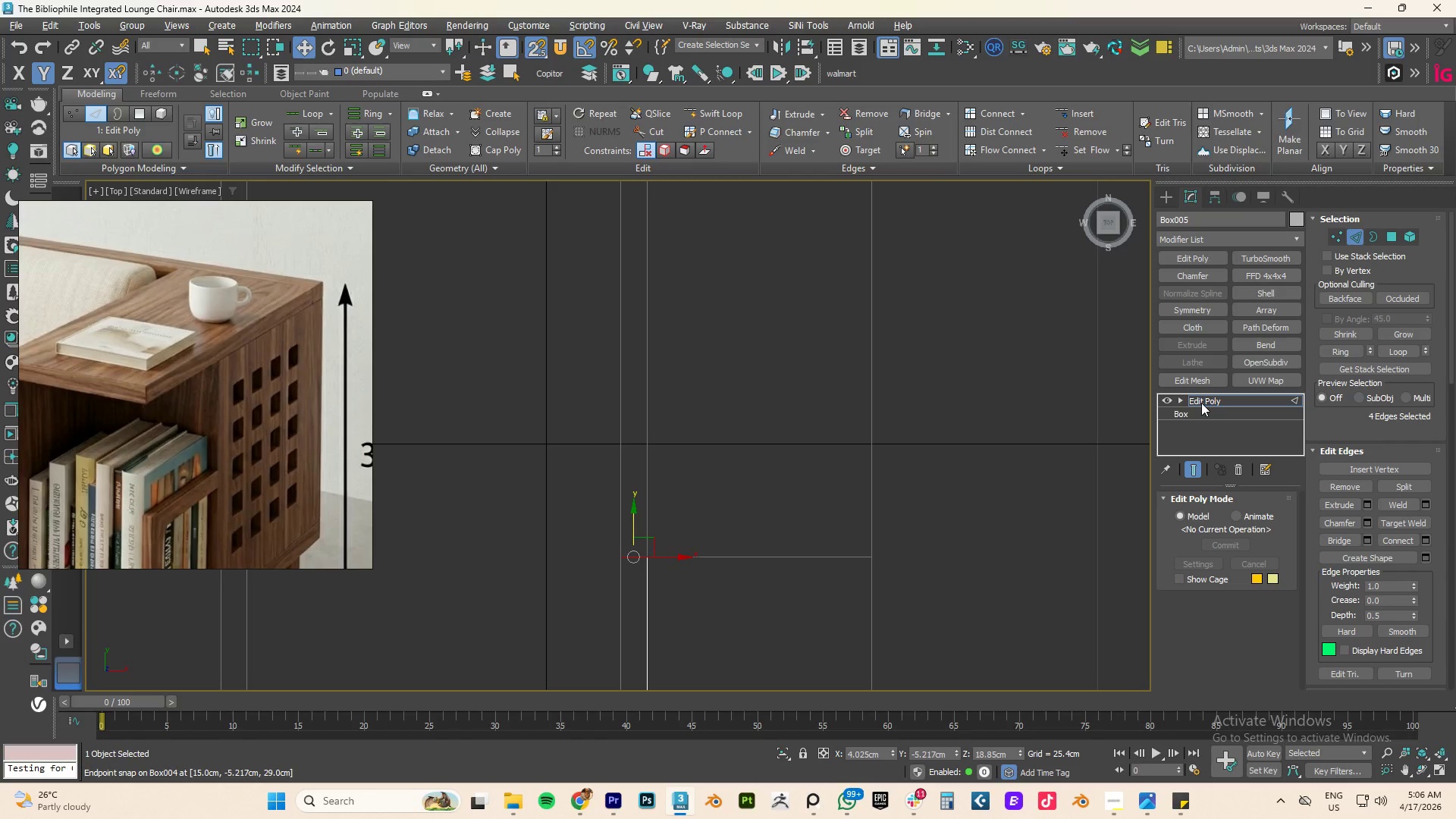 
left_click([1201, 403])
 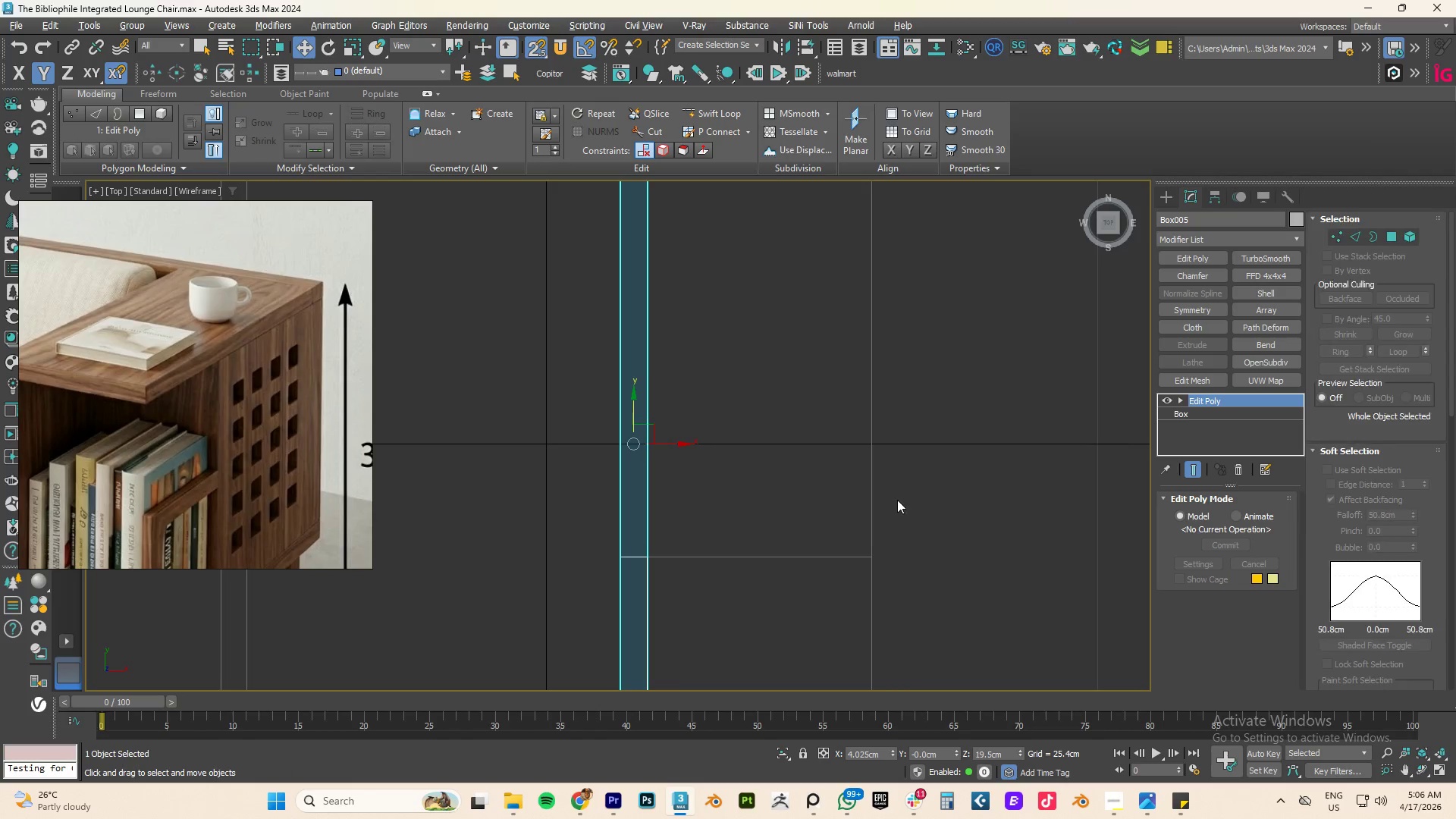 
hold_key(key=AltLeft, duration=0.91)
 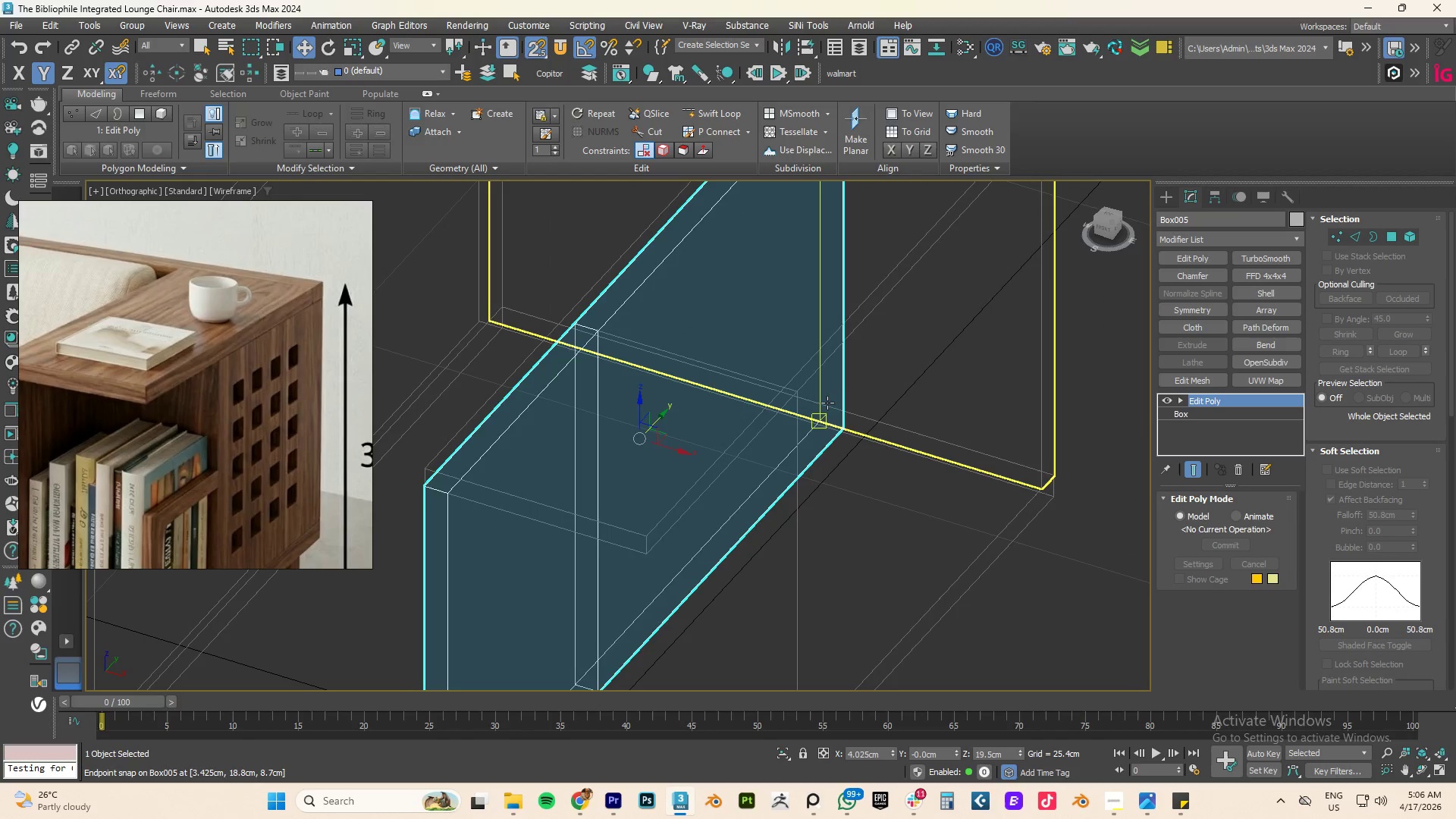 
key(F4)
 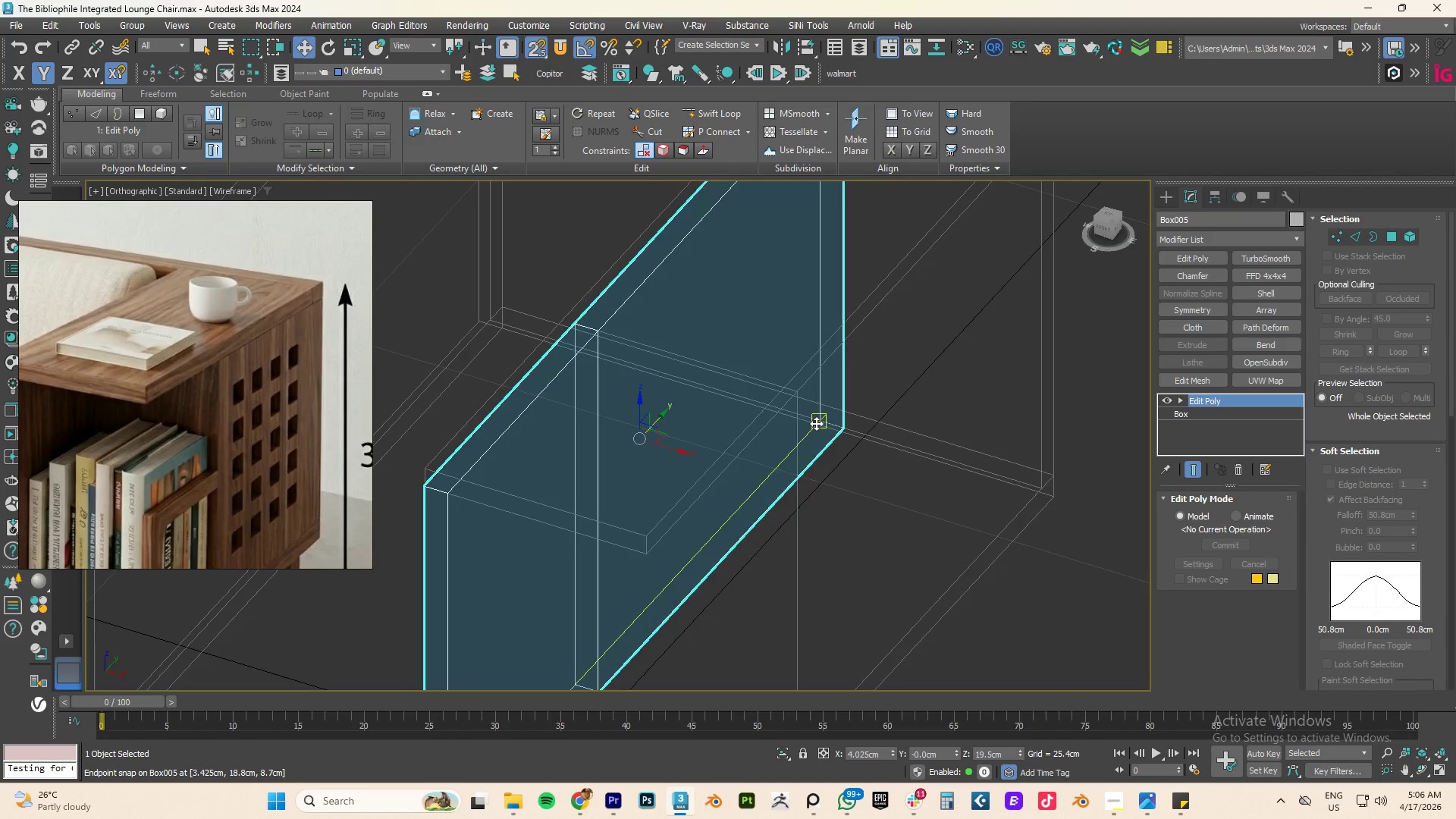 
key(F3)
 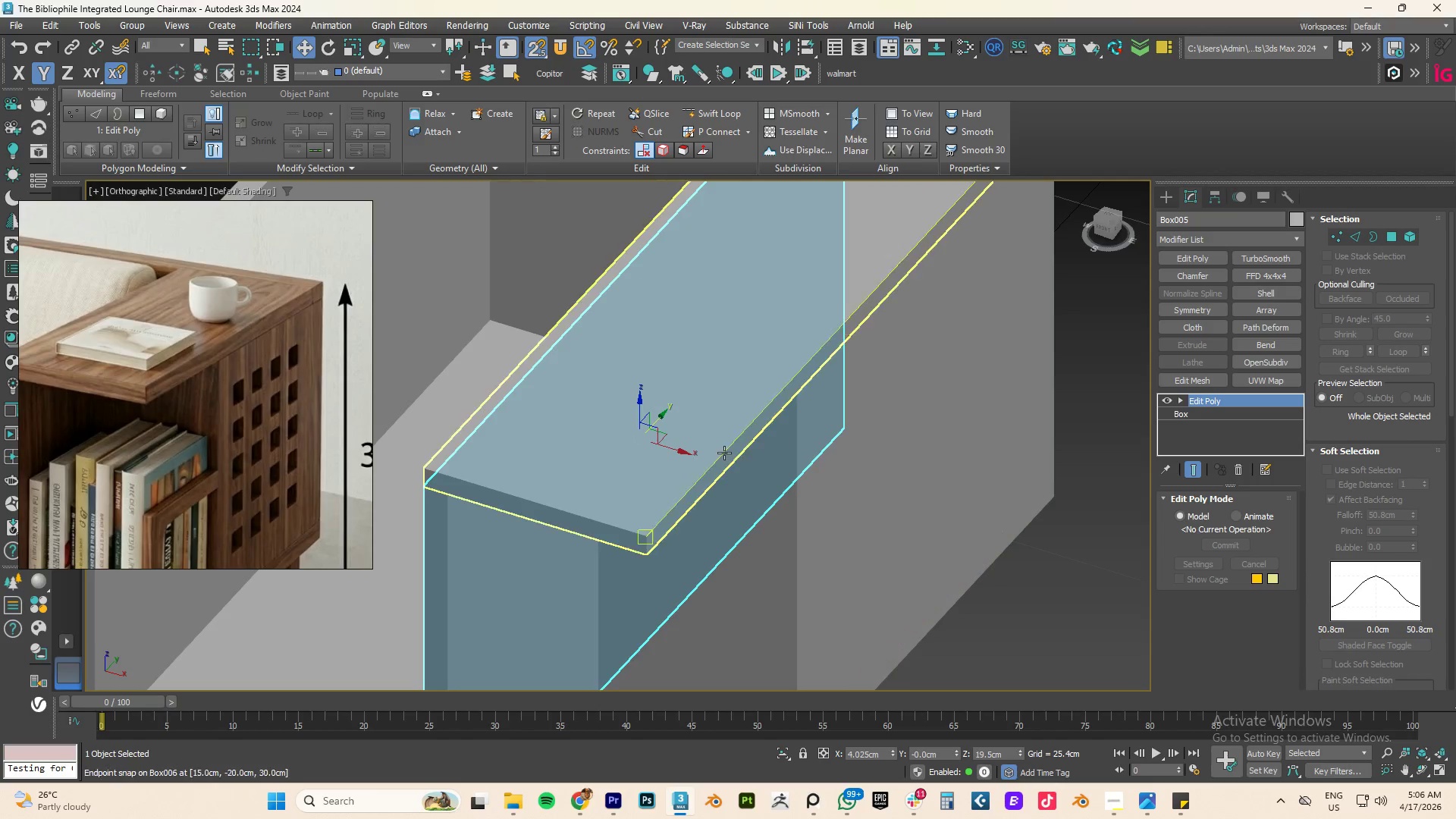 
scroll: coordinate [724, 453], scroll_direction: down, amount: 3.0
 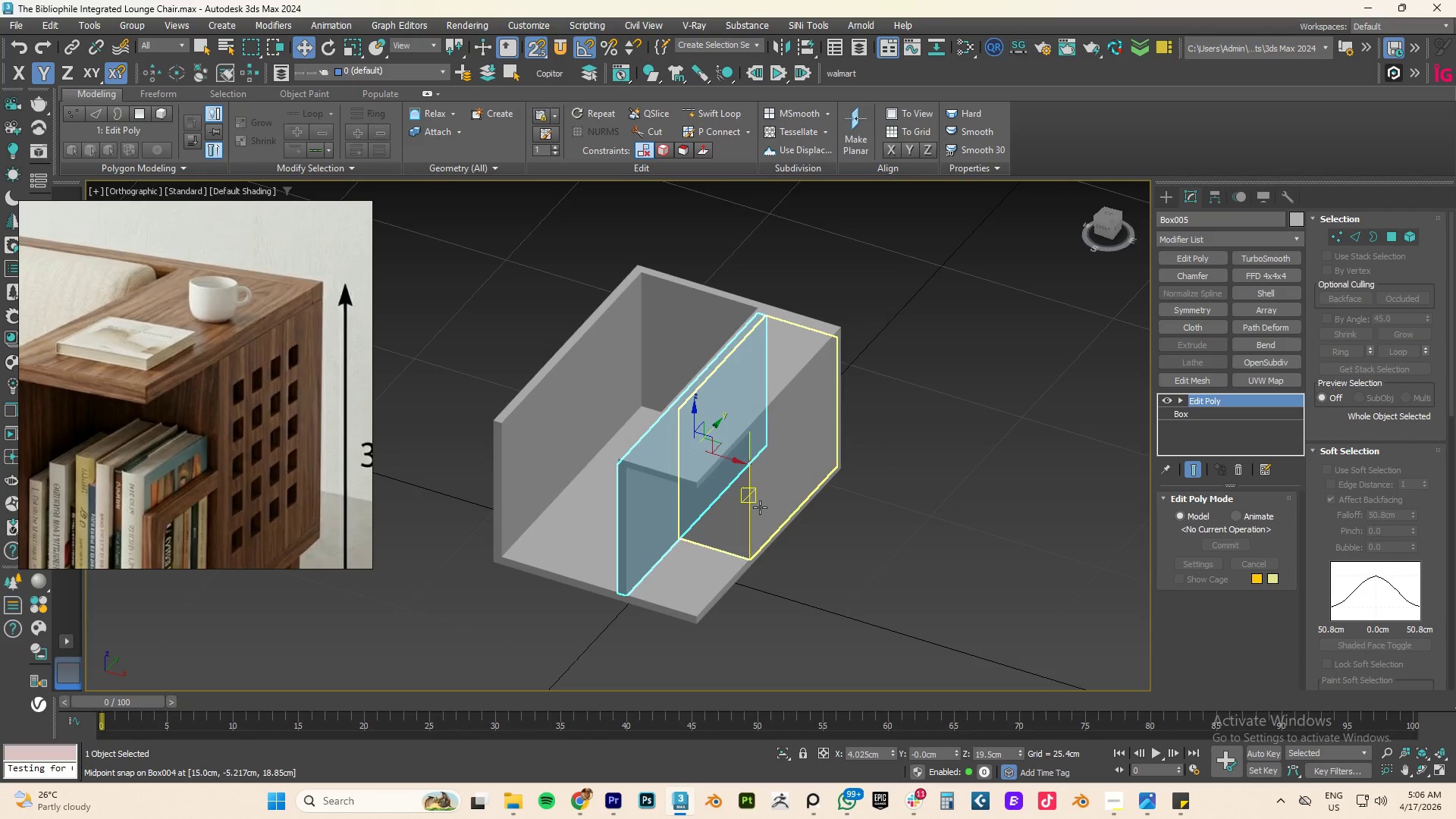 
left_click([755, 504])
 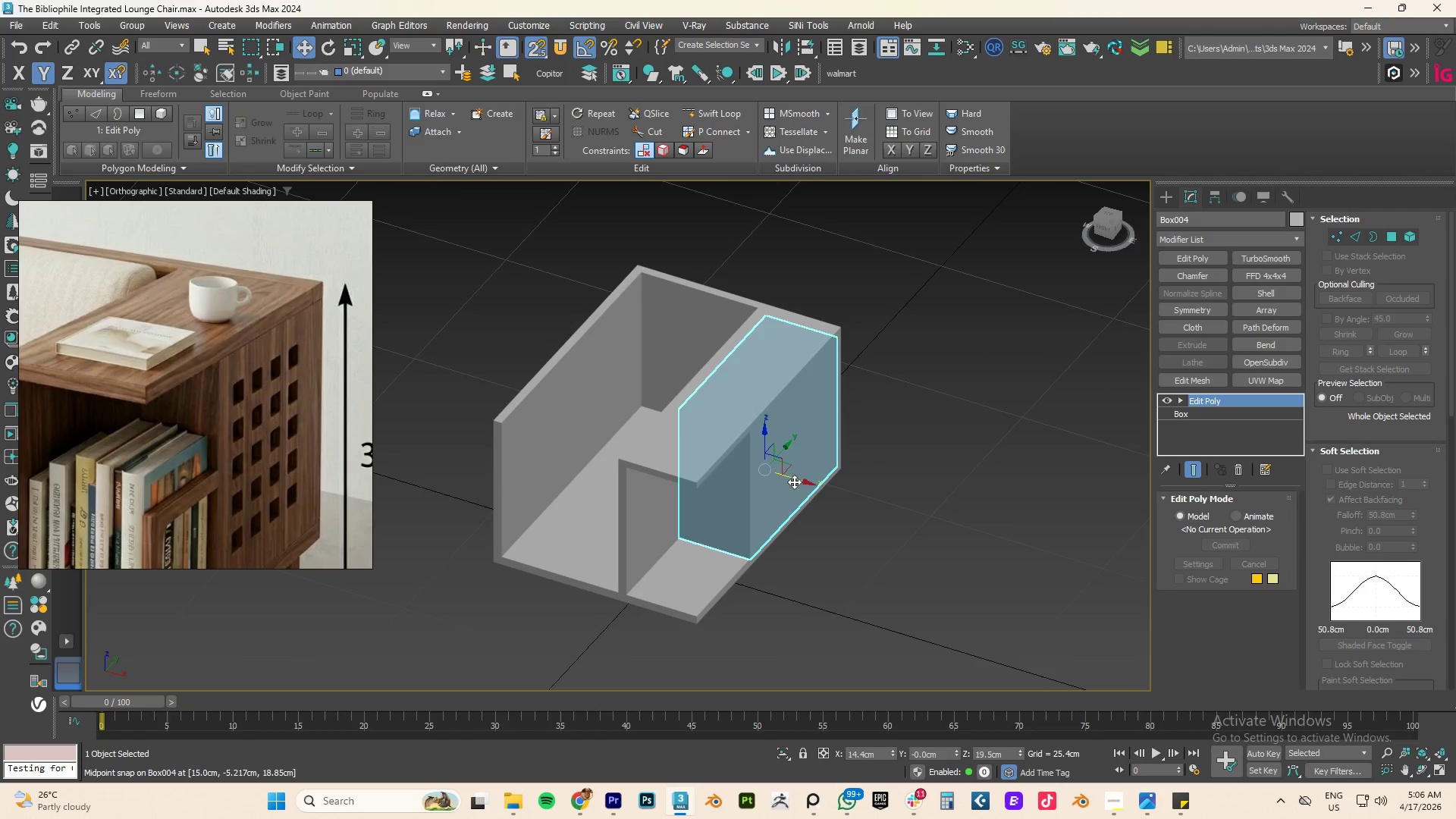 
right_click([770, 486])
 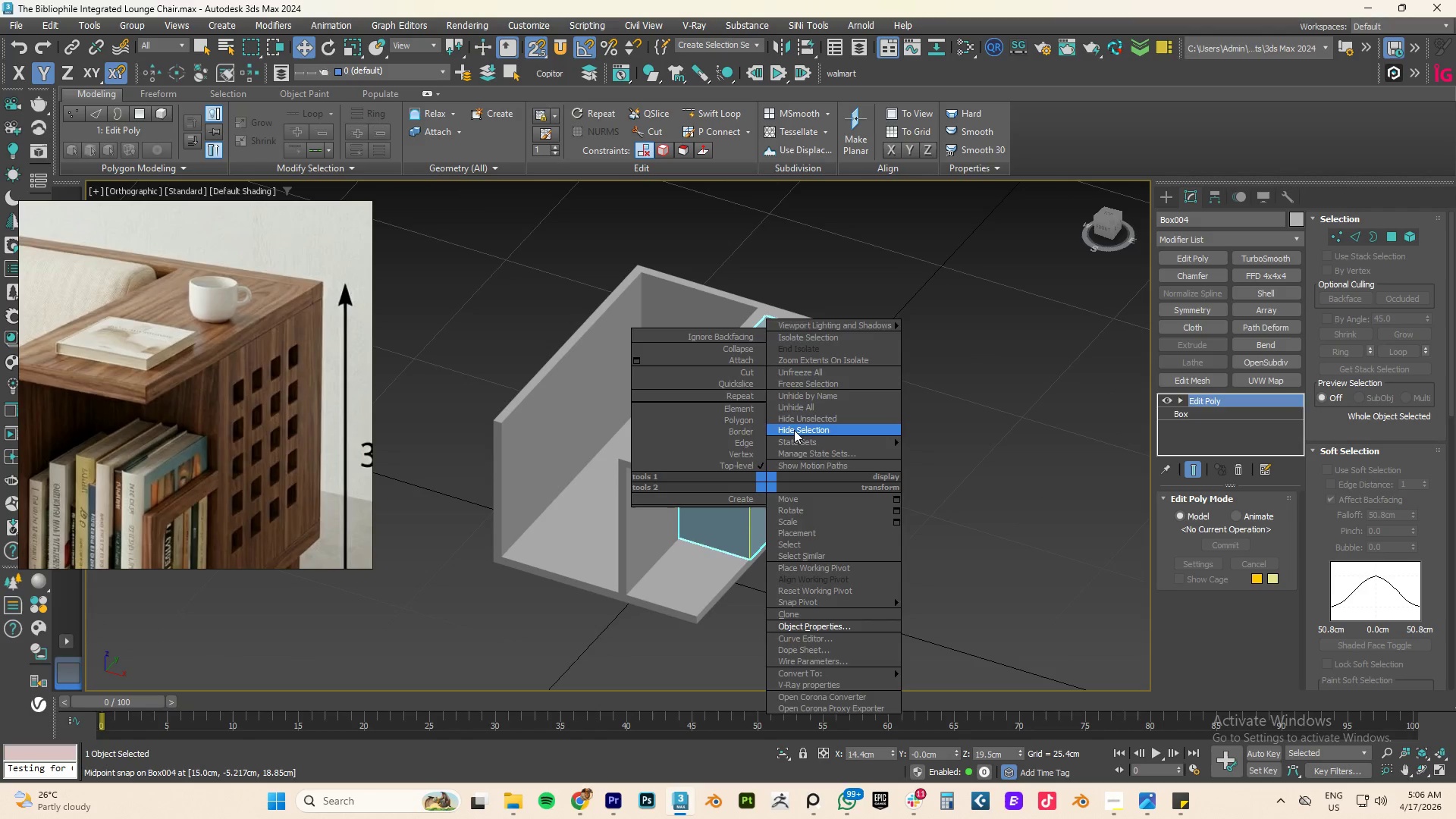 
left_click([794, 430])
 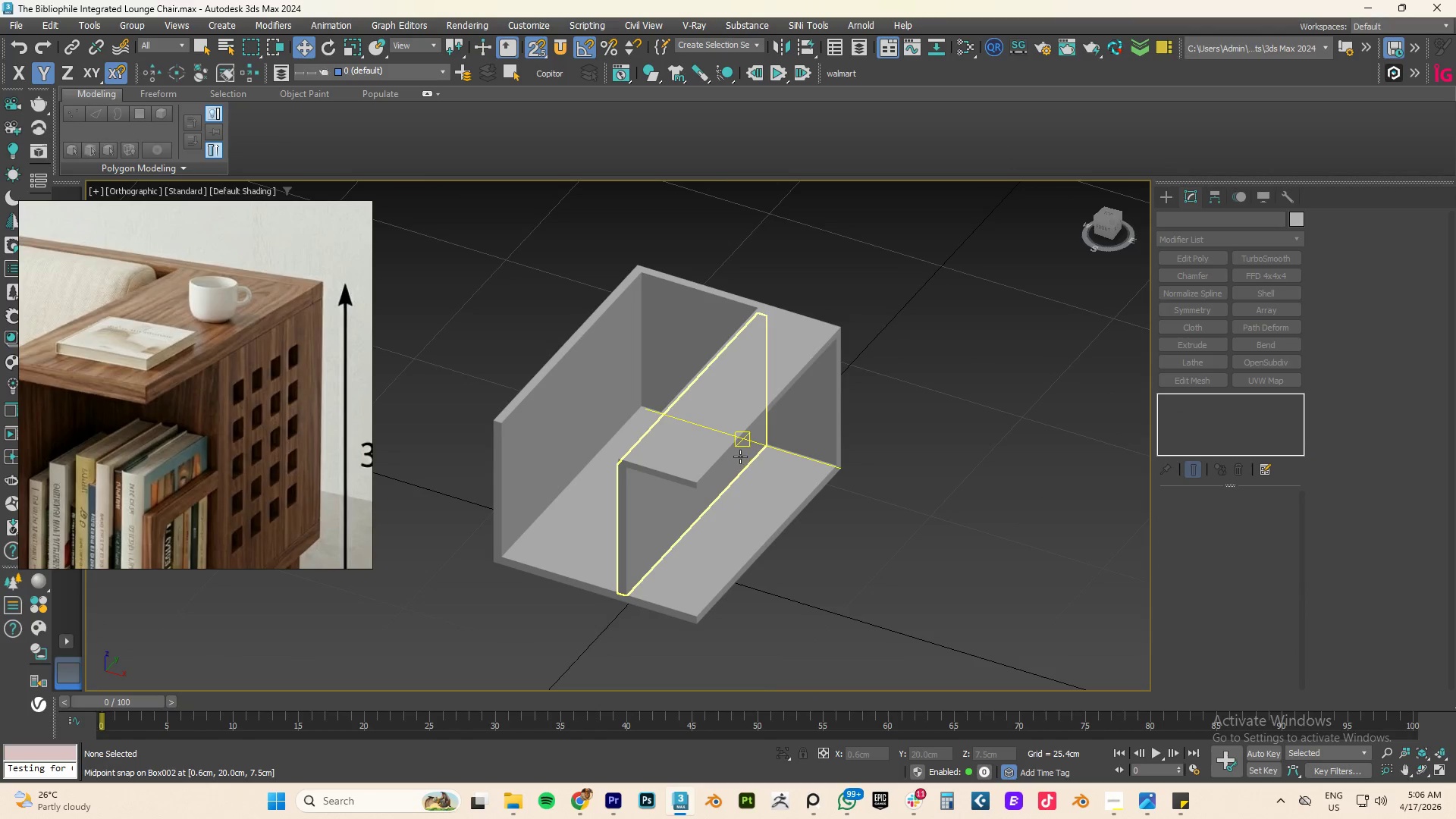 
key(F4)
 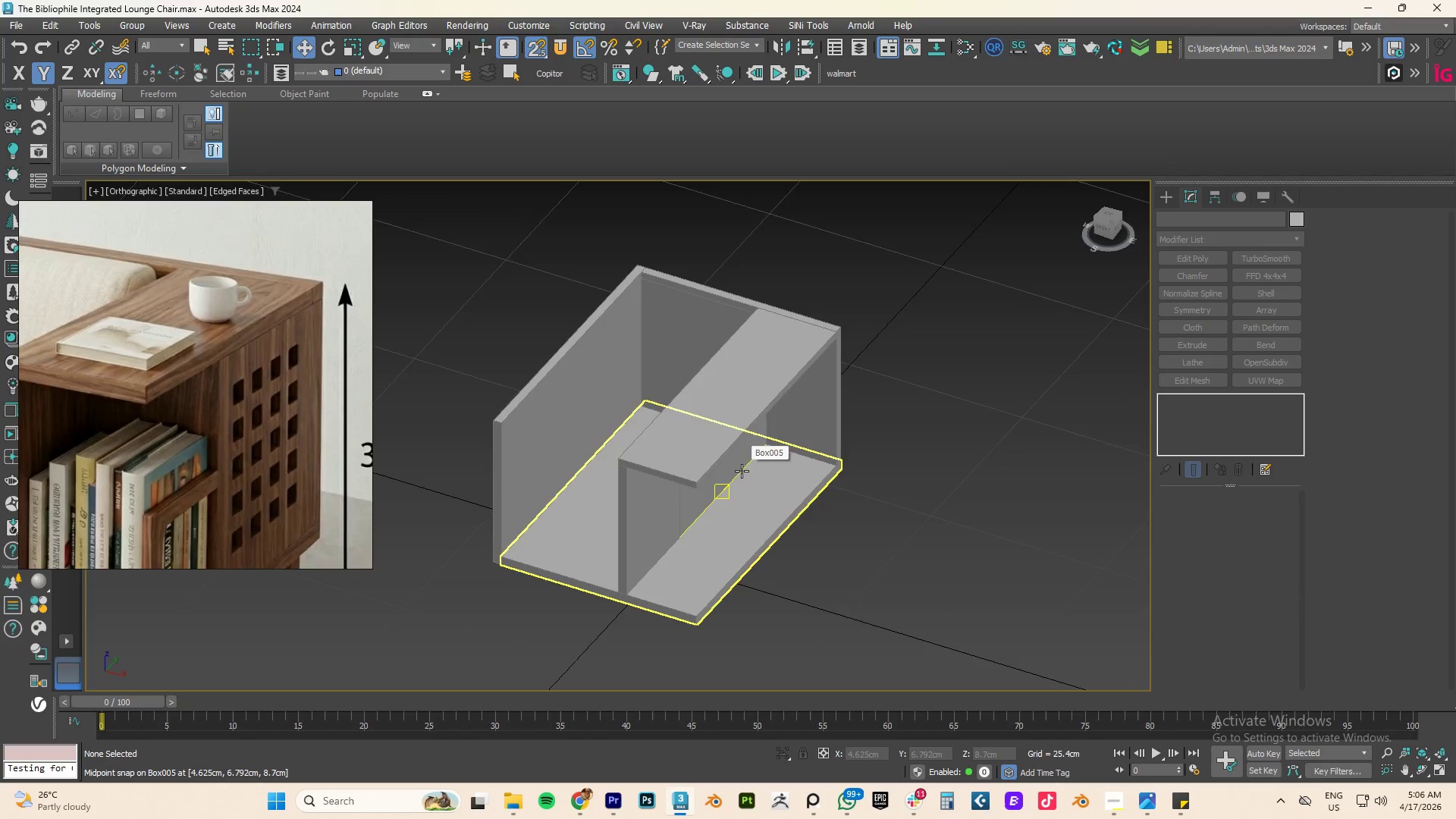 
key(F3)
 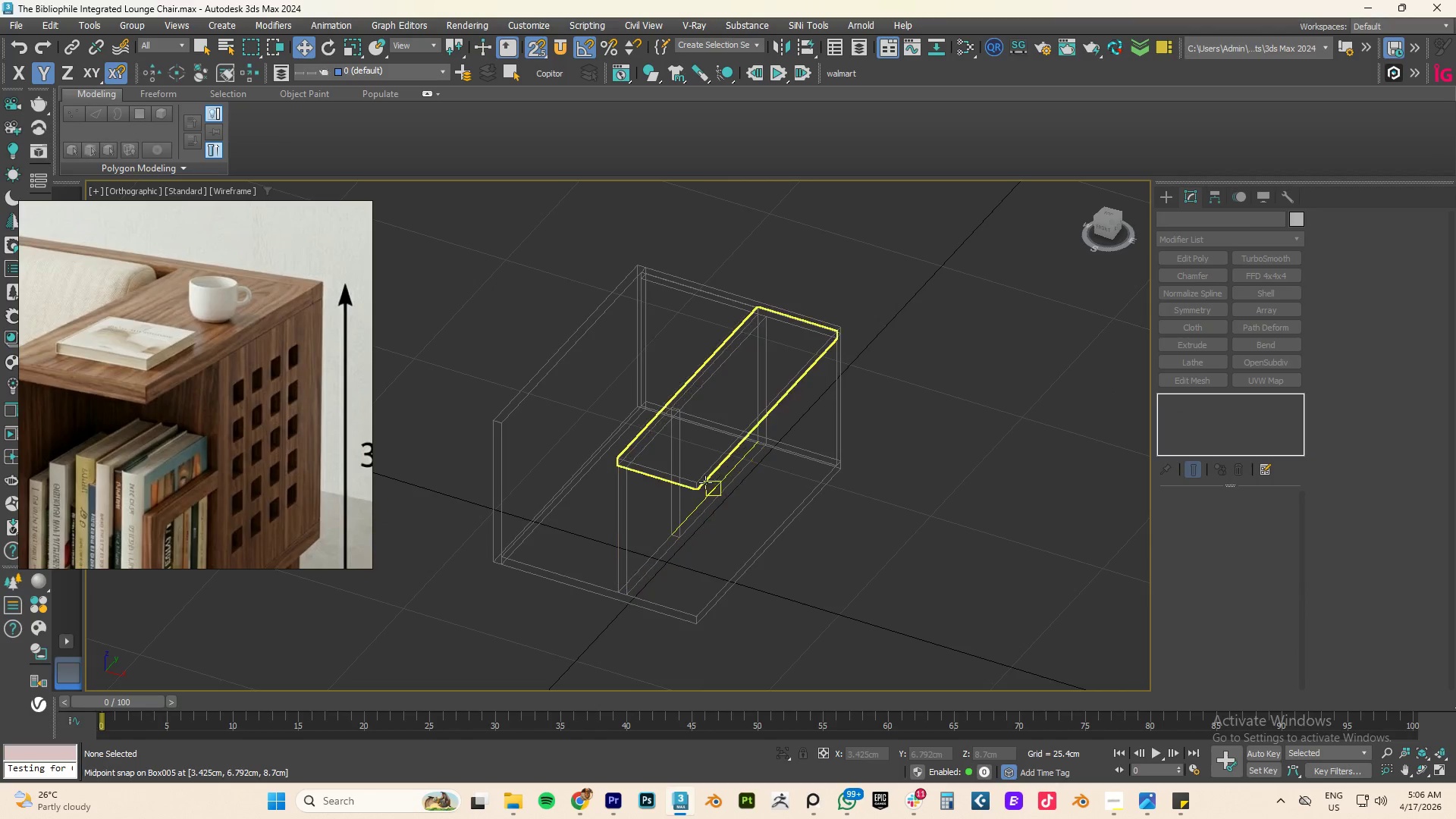 
key(F3)
 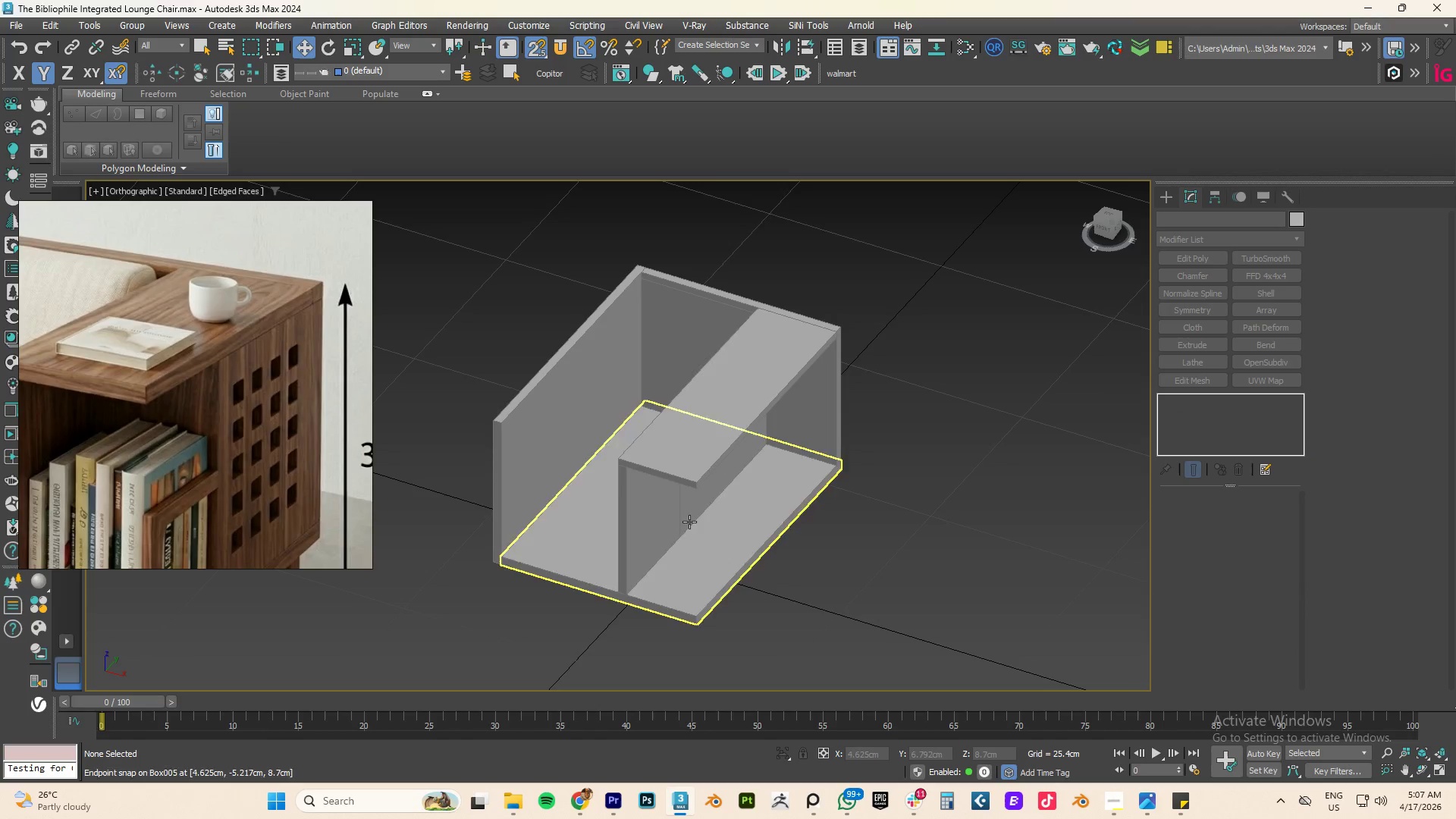 
left_click([651, 523])
 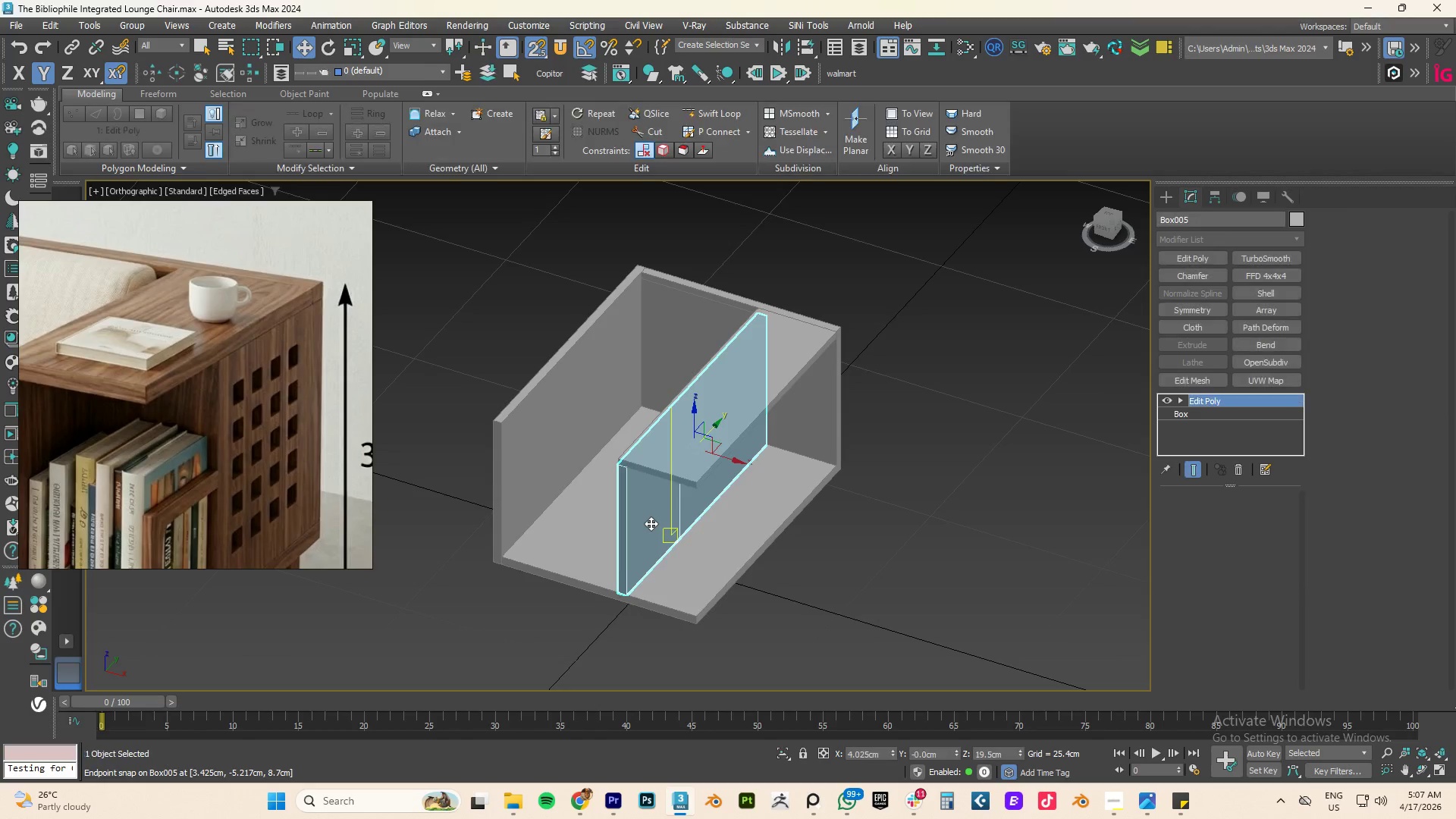 
key(F4)
 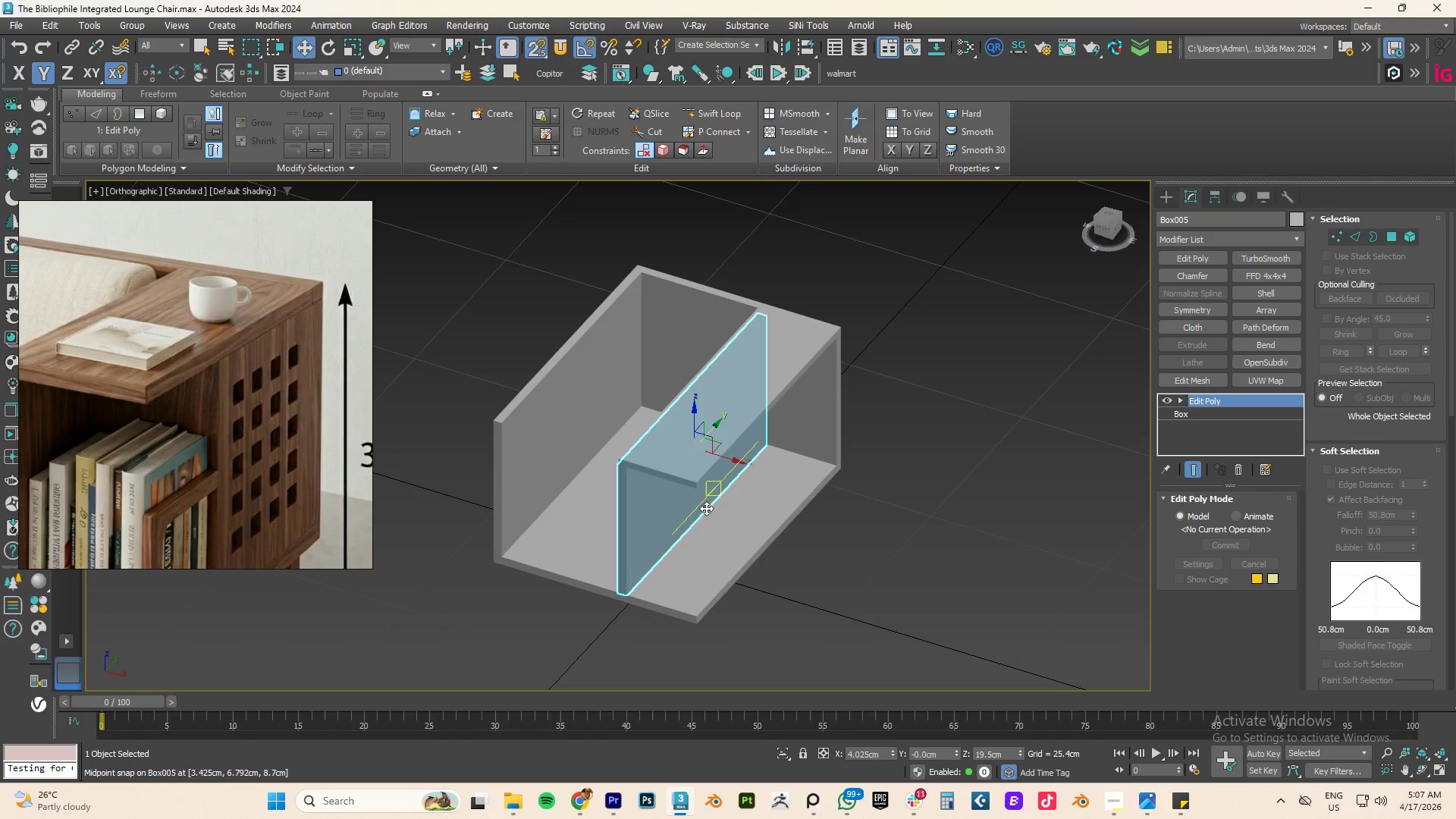 
hold_key(key=AltLeft, duration=1.05)
 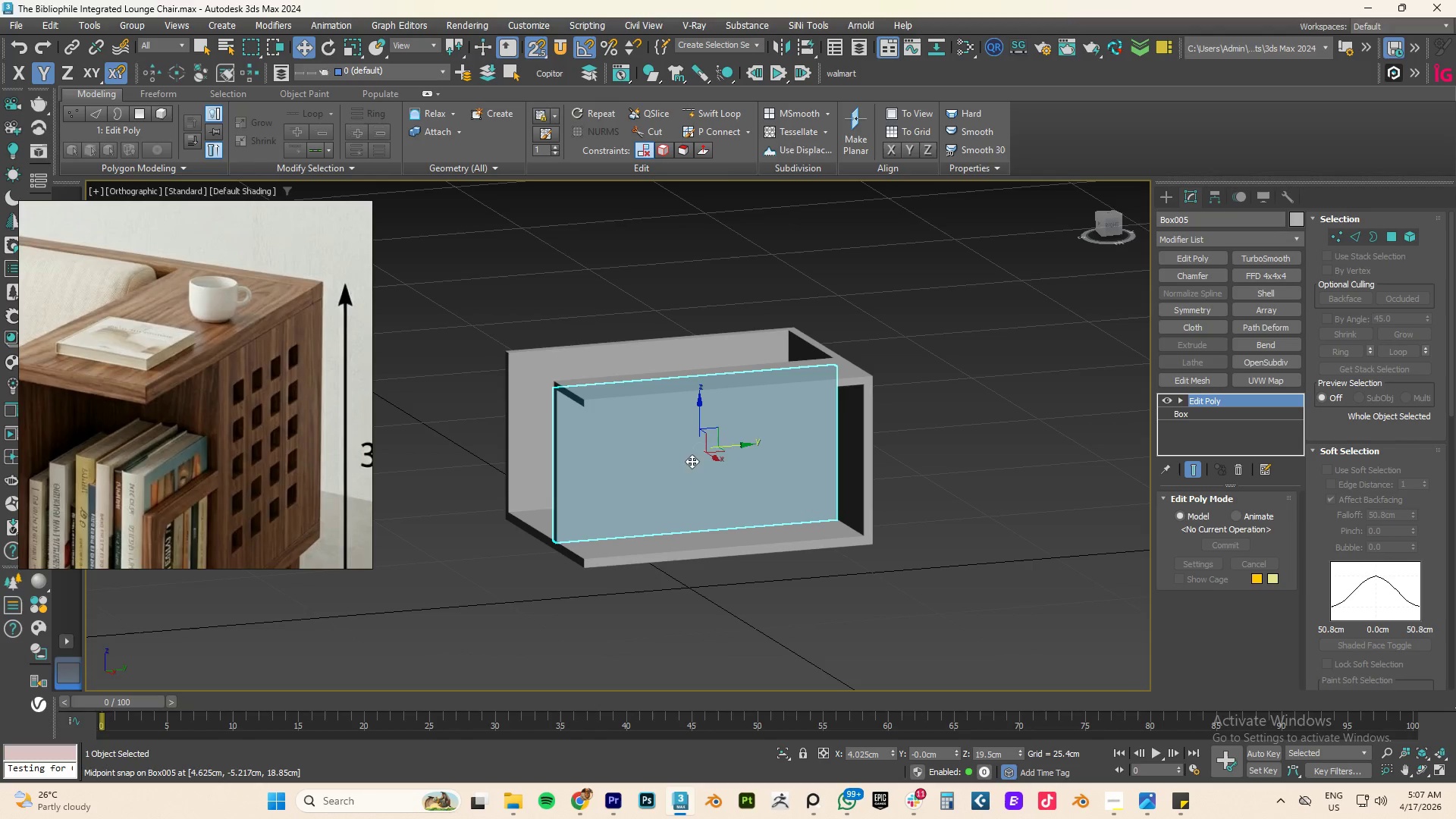 
key(4)
 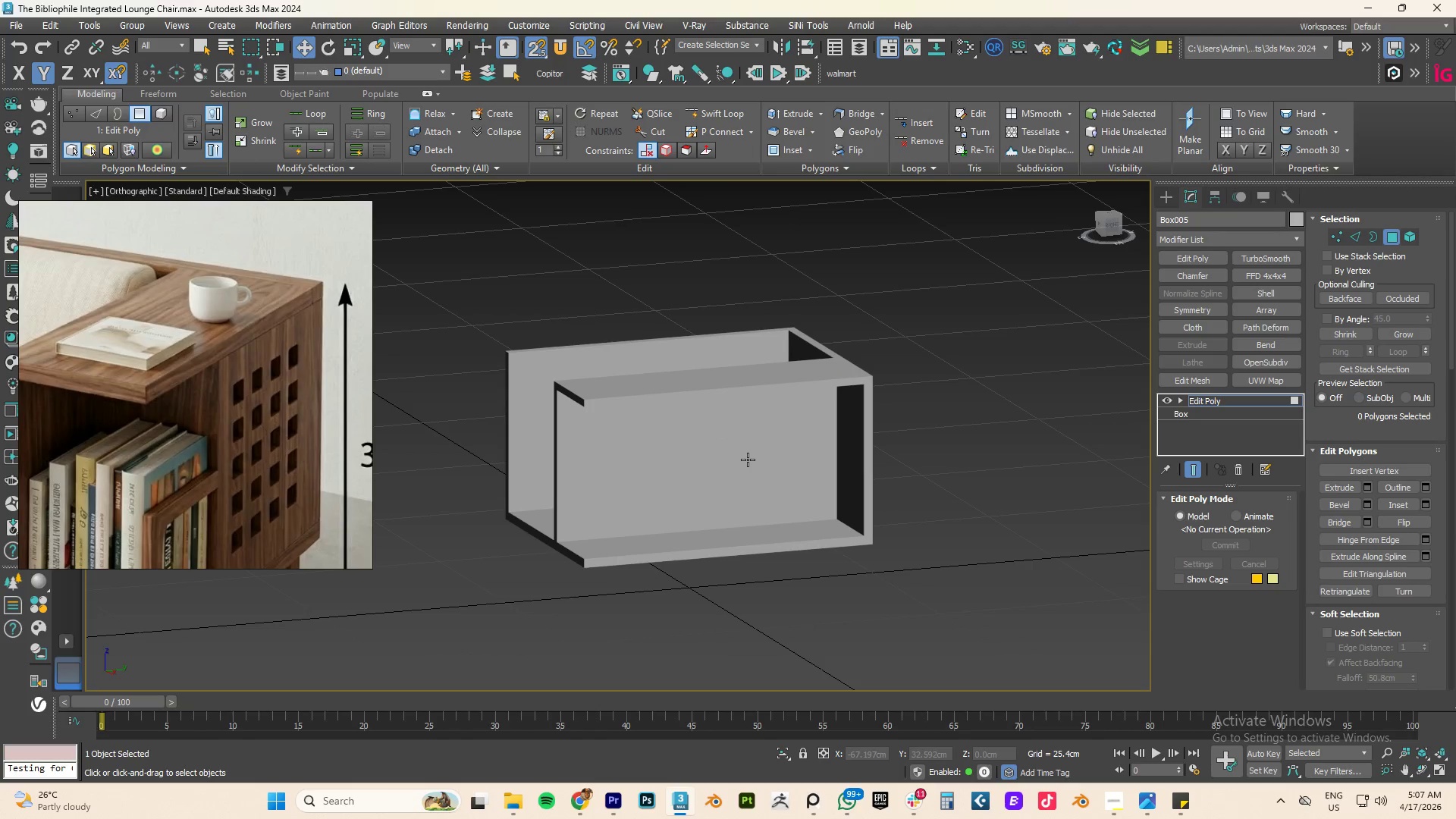 
left_click([748, 460])
 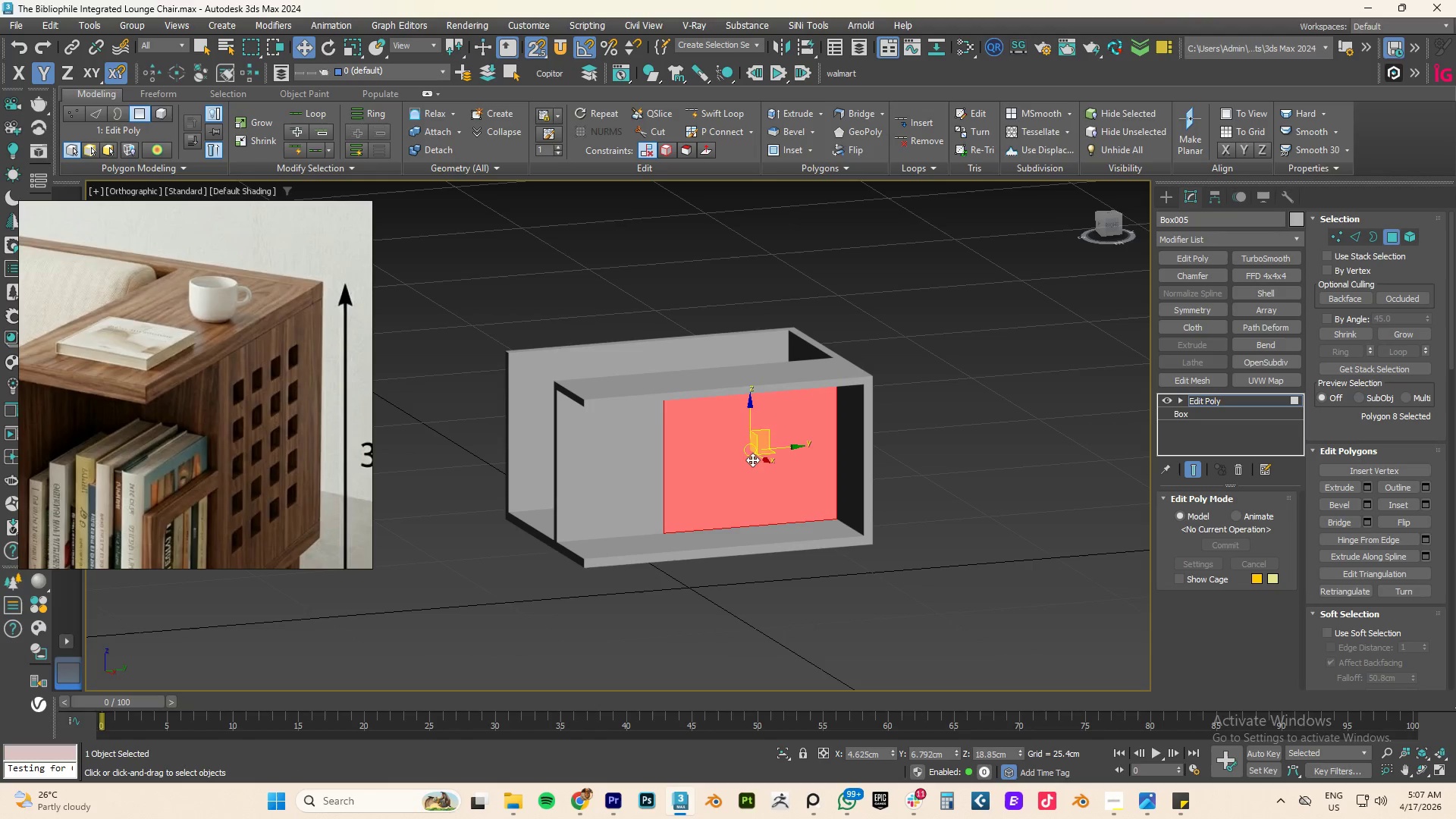 
hold_key(key=AltLeft, duration=1.27)
 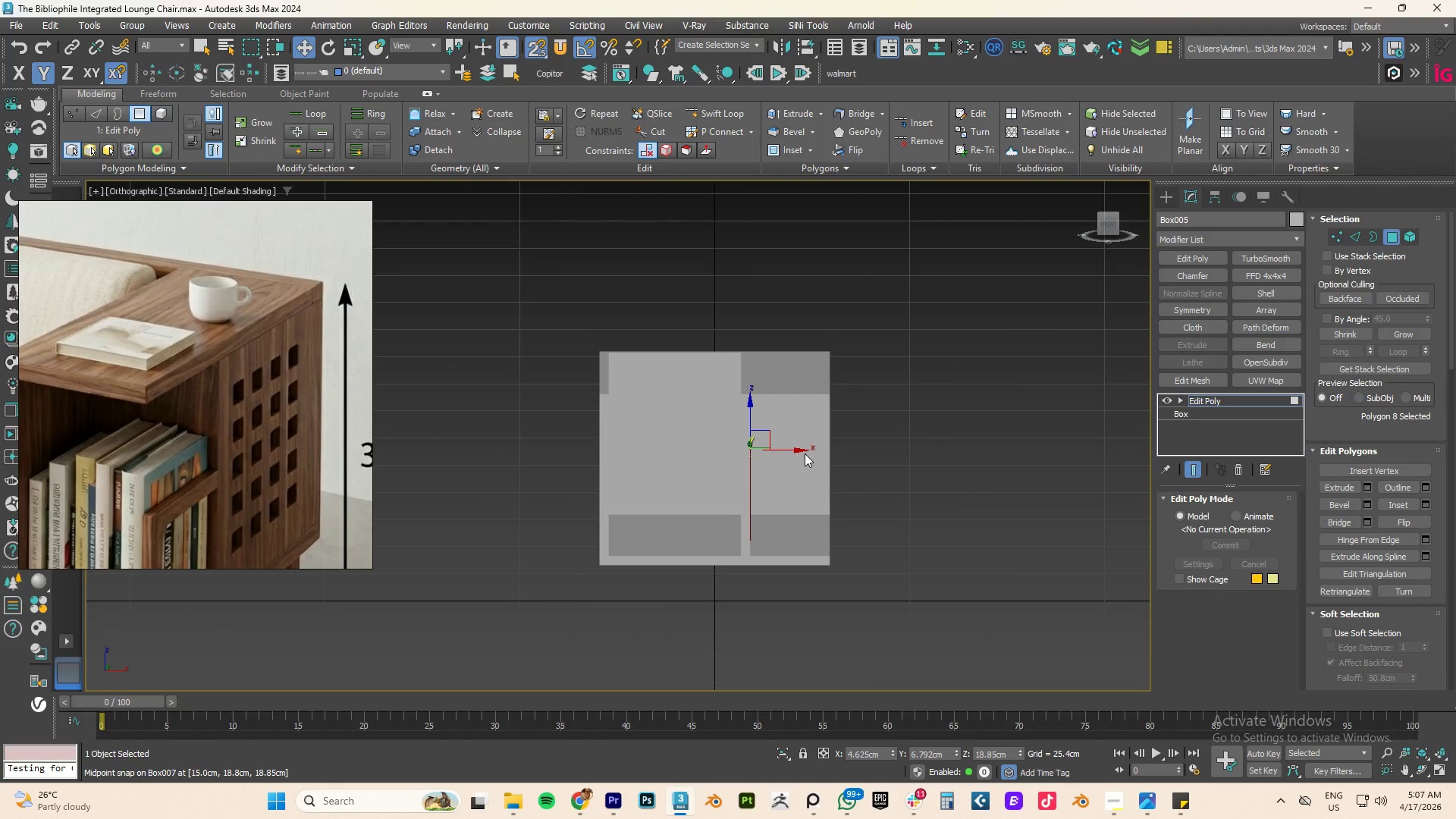 
hold_key(key=ShiftLeft, duration=1.95)
left_click_drag(start_coordinate=[785, 449], to_coordinate=[828, 447])
 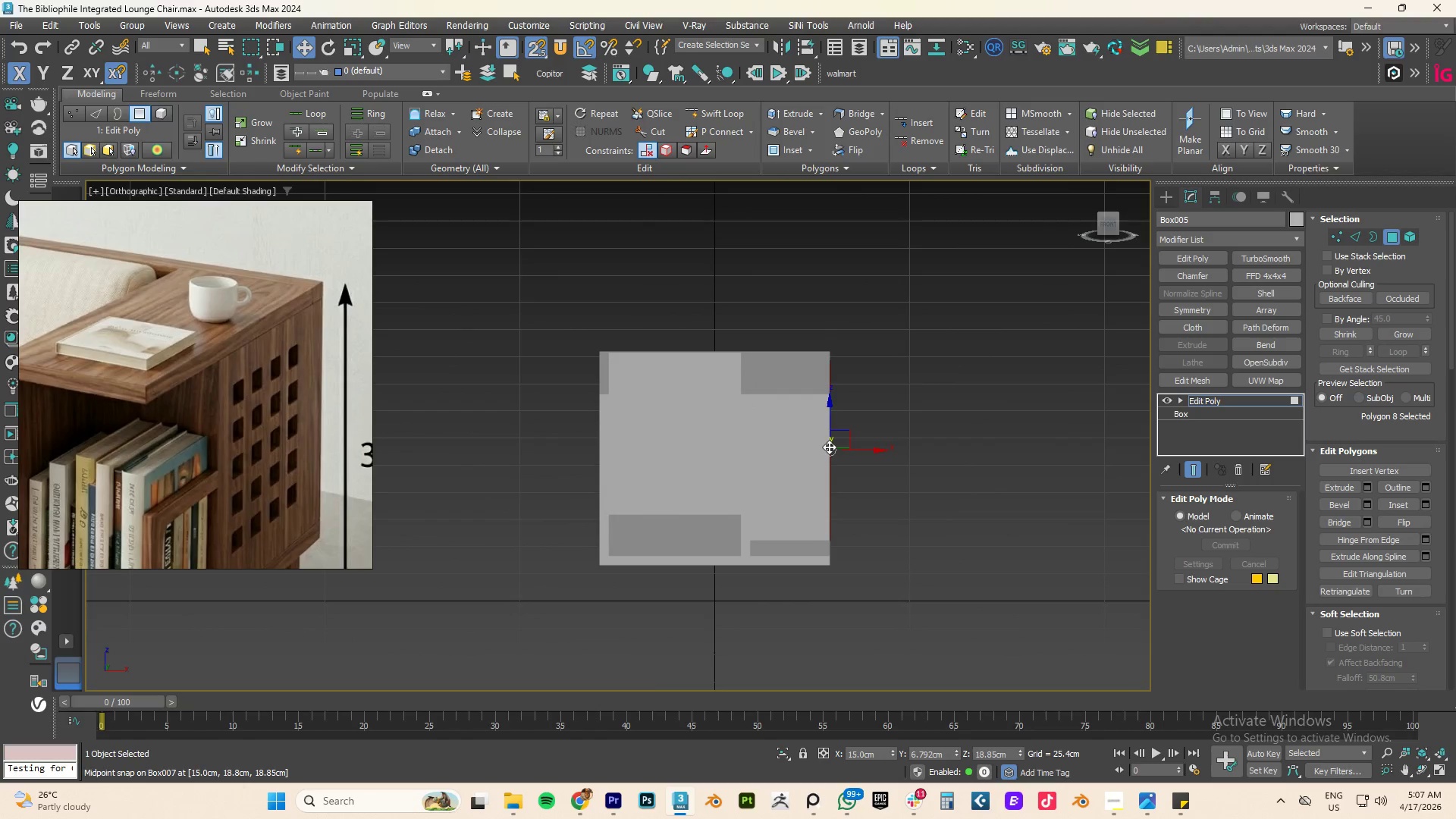 
type(fz)
 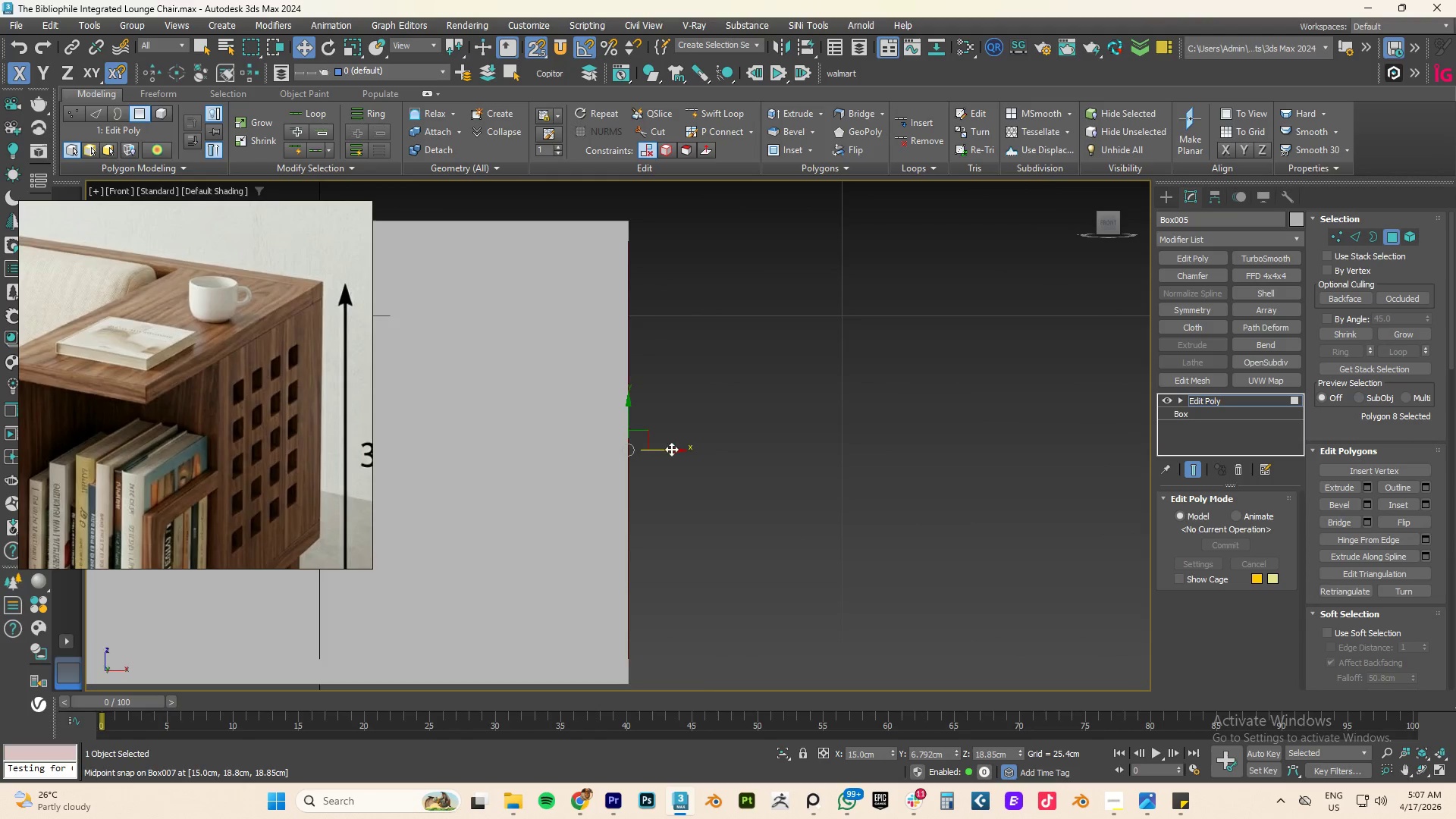 
scroll: coordinate [671, 449], scroll_direction: down, amount: 4.0
 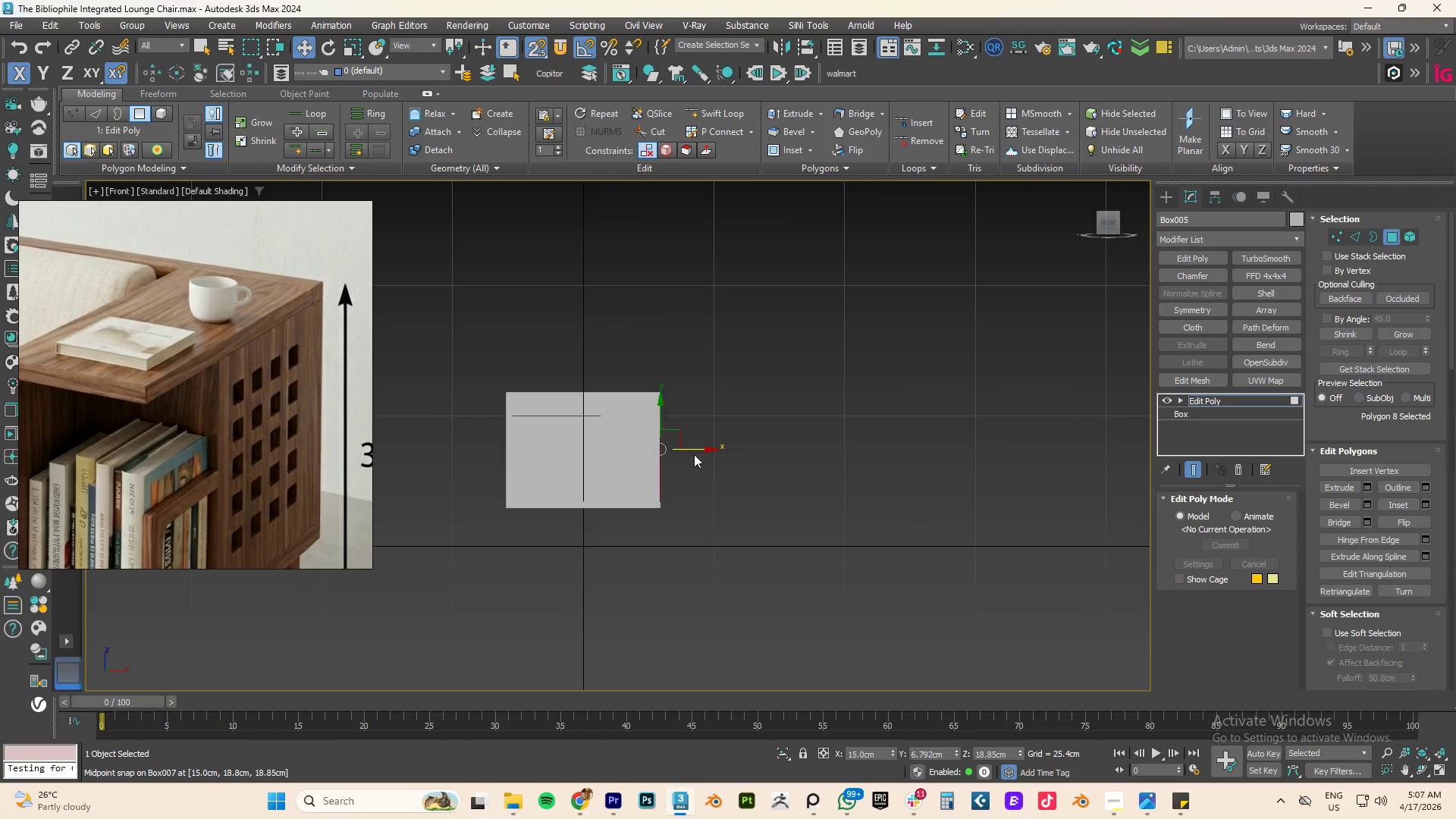 
scroll: coordinate [663, 460], scroll_direction: up, amount: 3.0
 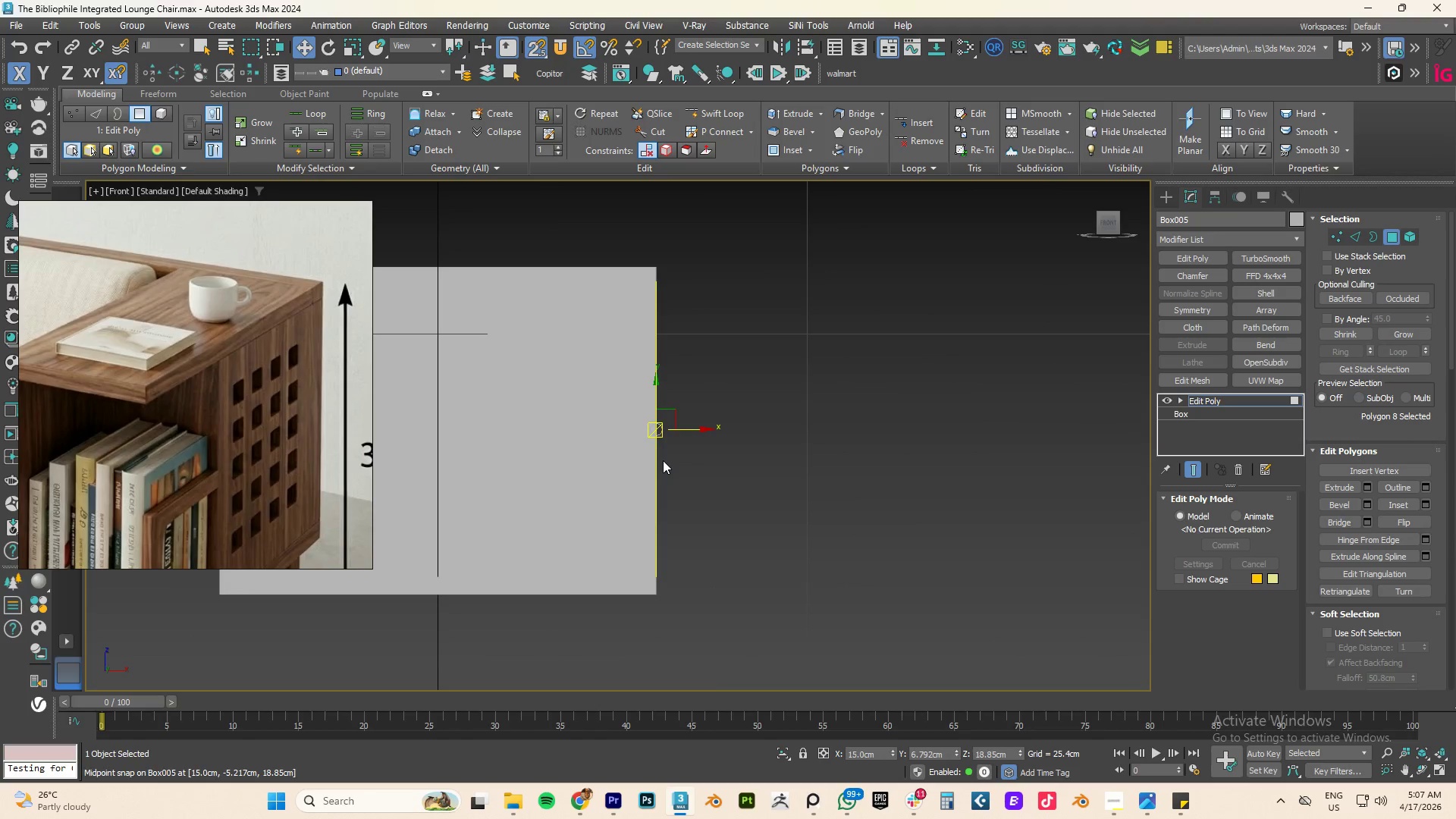 
key(F3)
 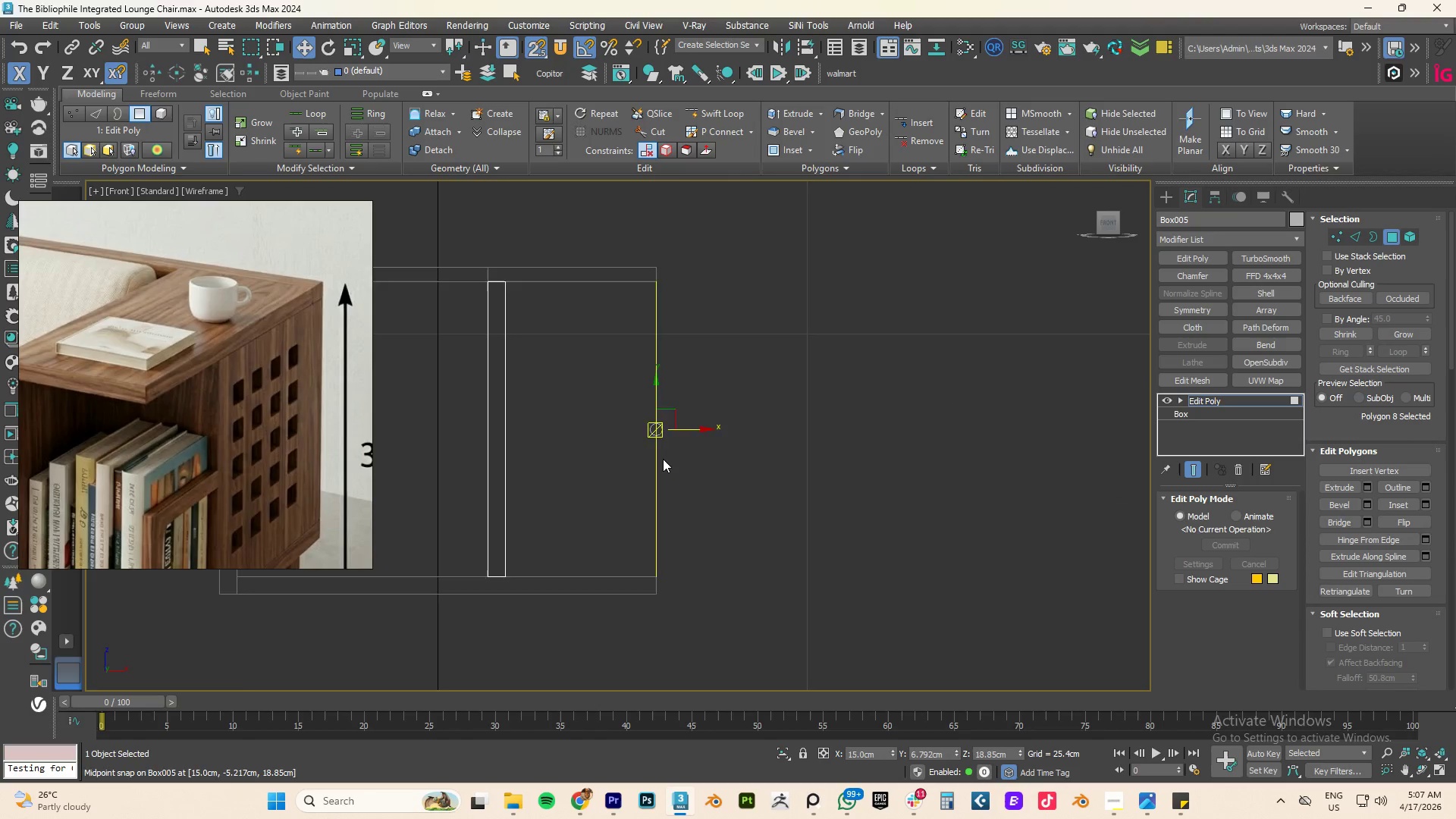 
scroll: coordinate [663, 459], scroll_direction: down, amount: 1.0
 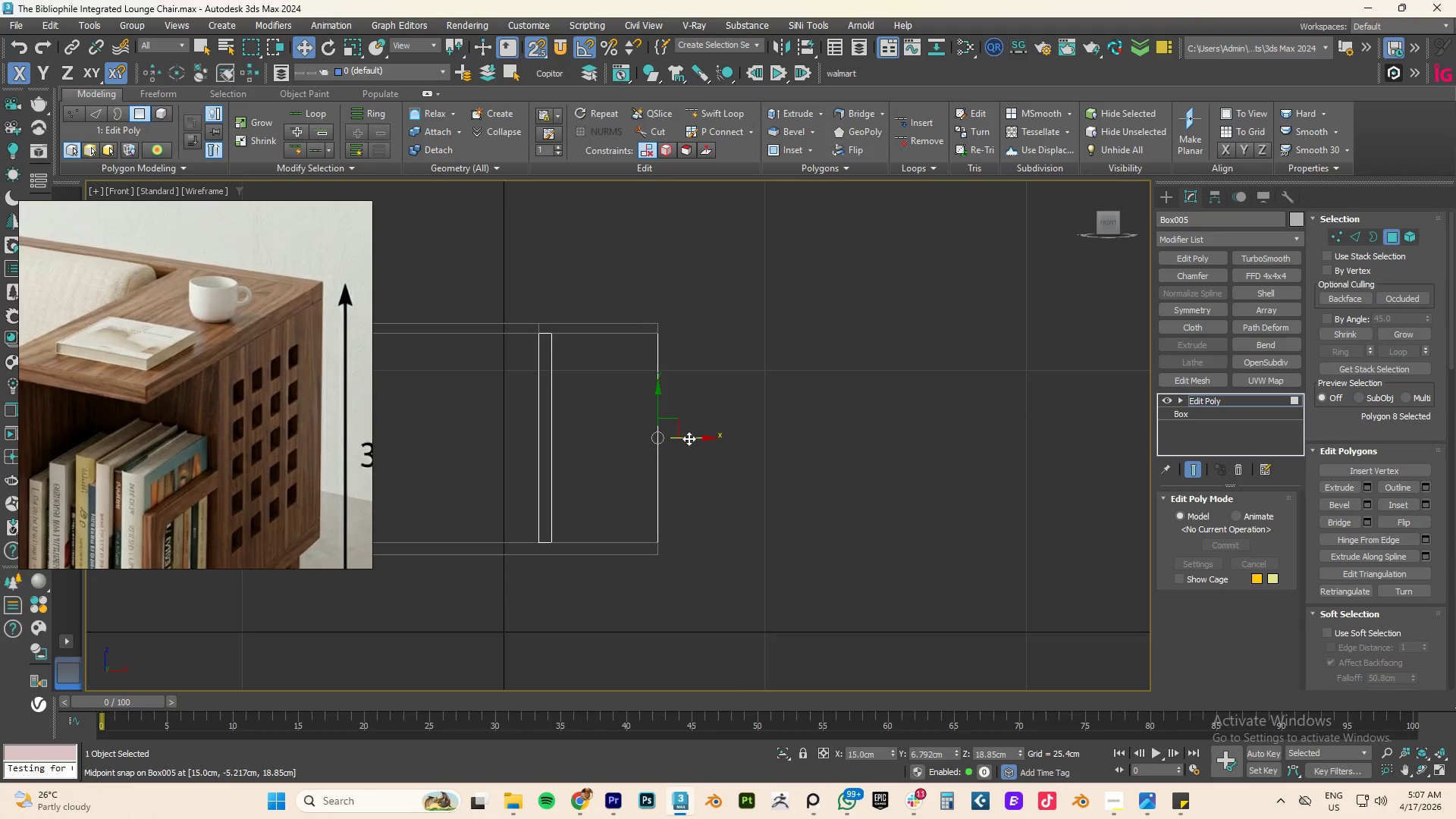 
left_click_drag(start_coordinate=[689, 438], to_coordinate=[658, 334])
 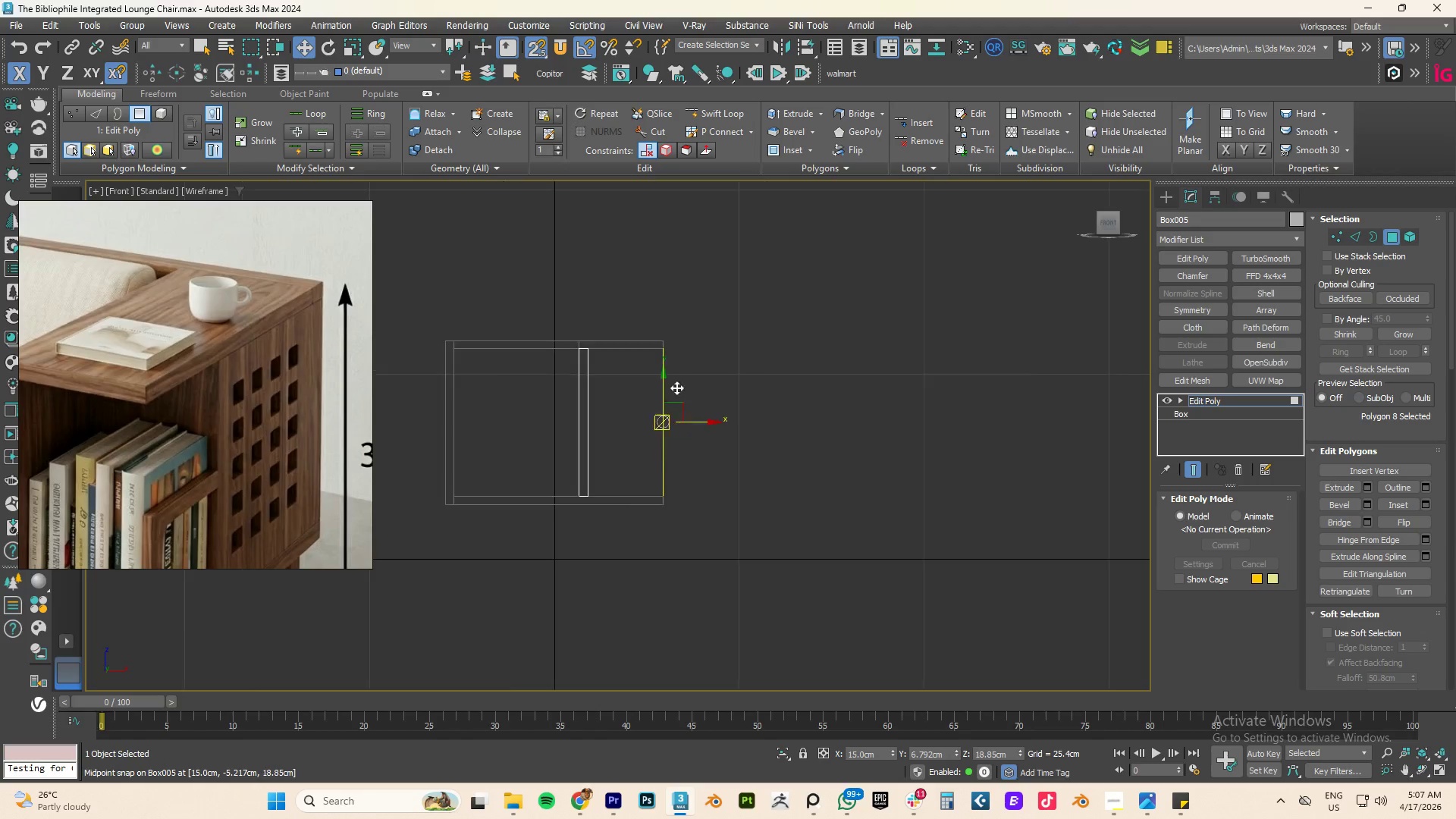 
hold_key(key=AltLeft, duration=4.22)
scroll: coordinate [708, 390], scroll_direction: down, amount: 2.0
 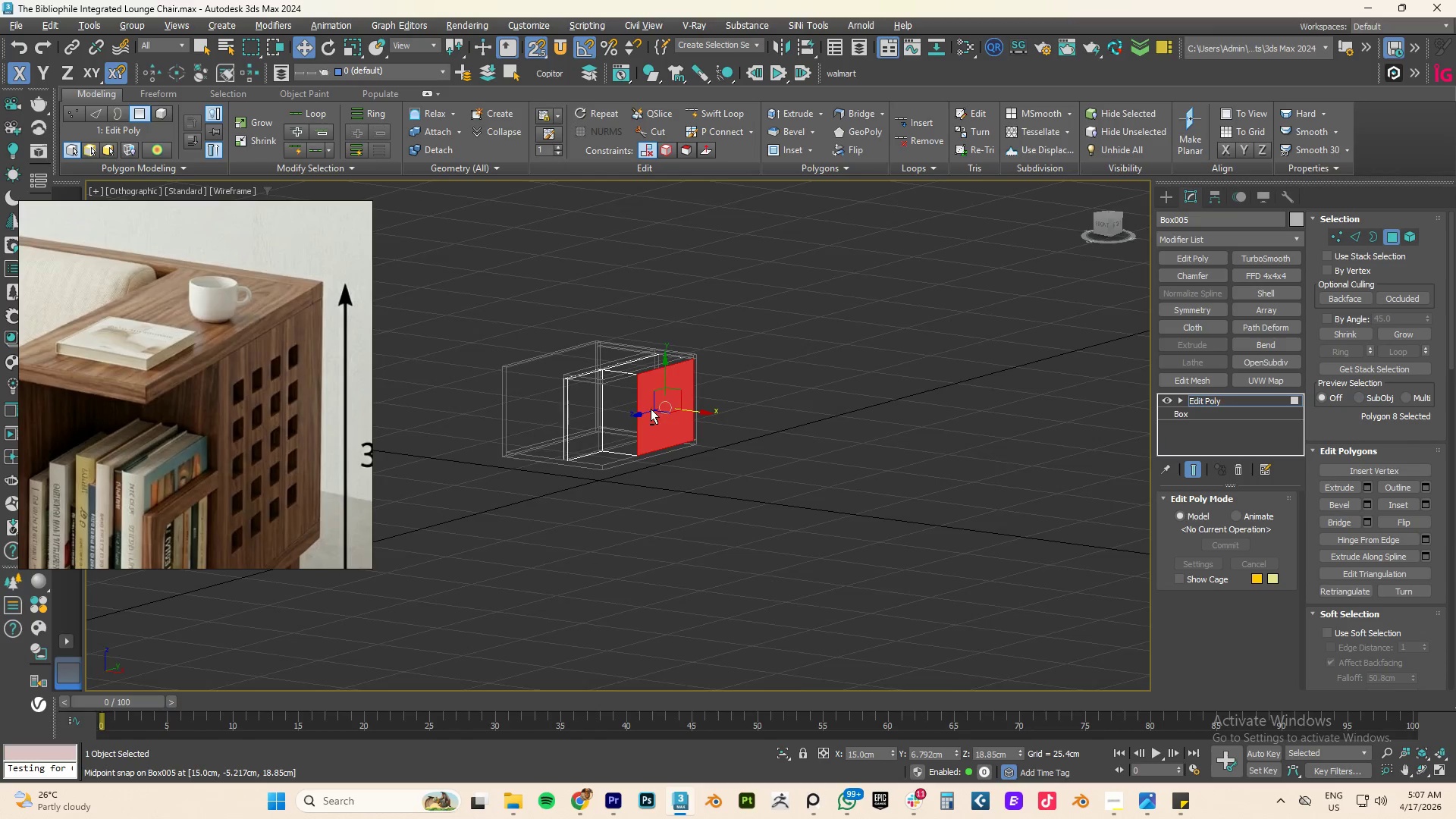 
left_click([1210, 401])
 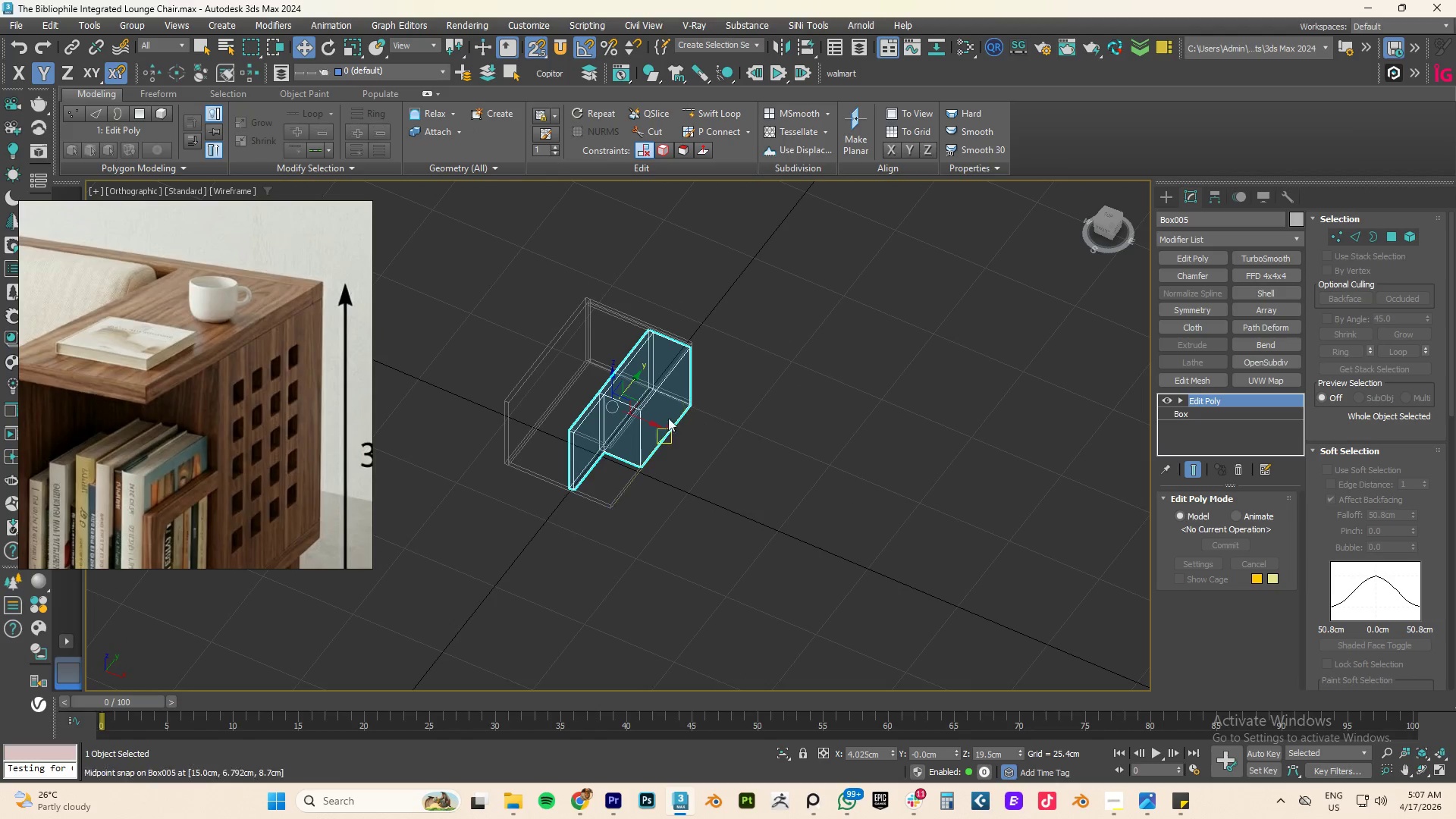 
scroll: coordinate [651, 418], scroll_direction: up, amount: 3.0
 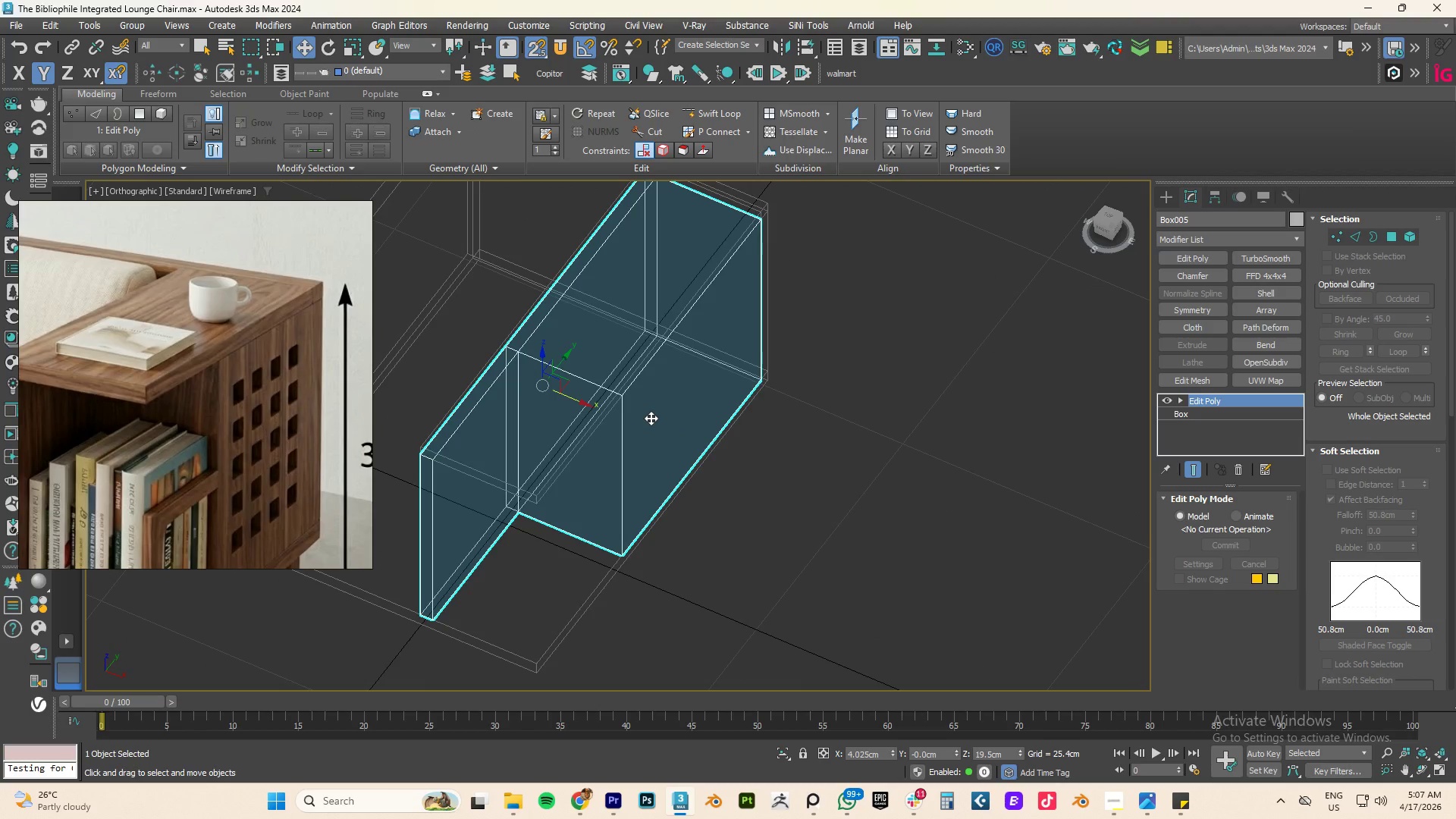 
hold_key(key=AltLeft, duration=2.67)
 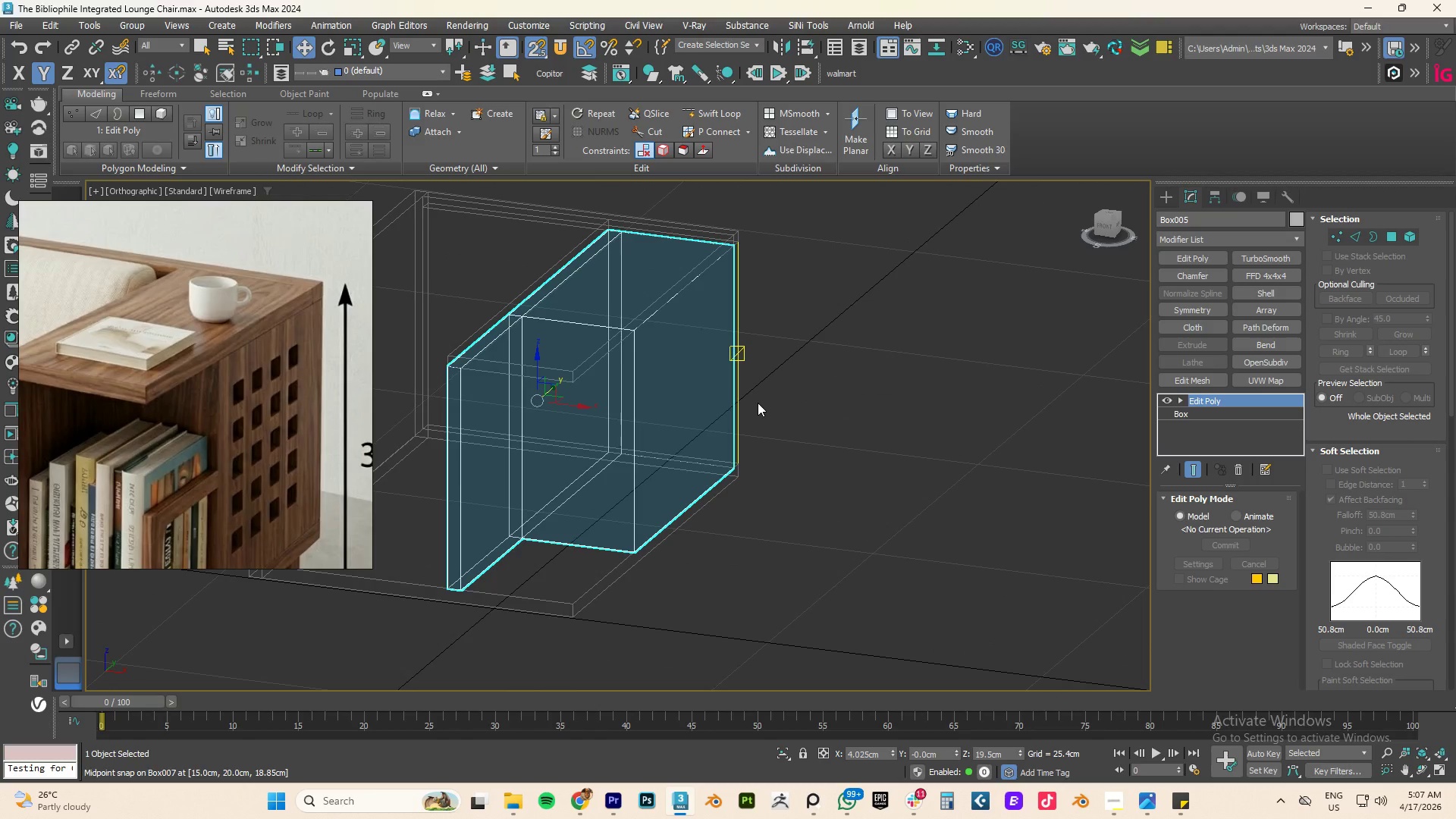 
wait(6.38)
 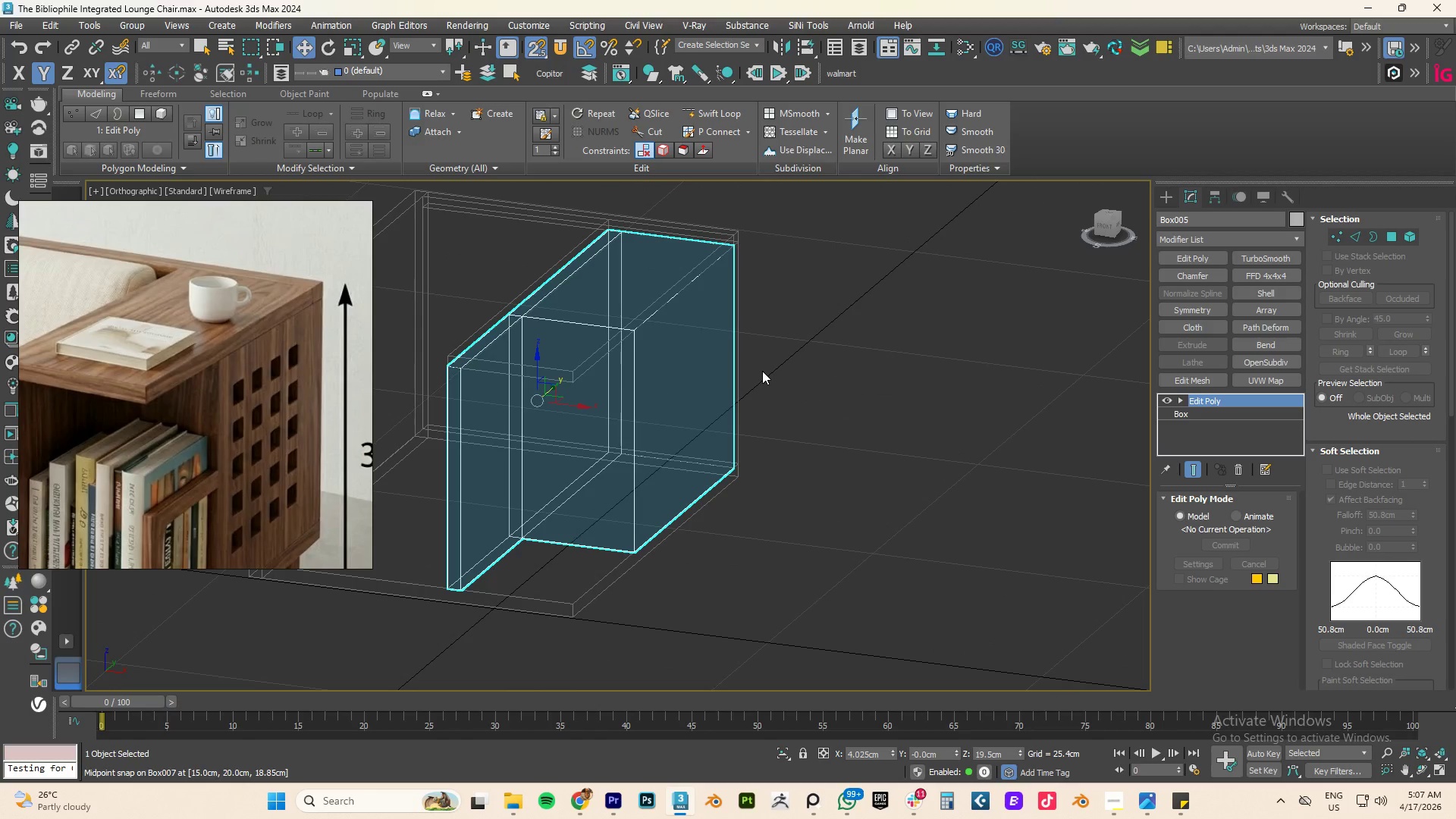 
key(F)
 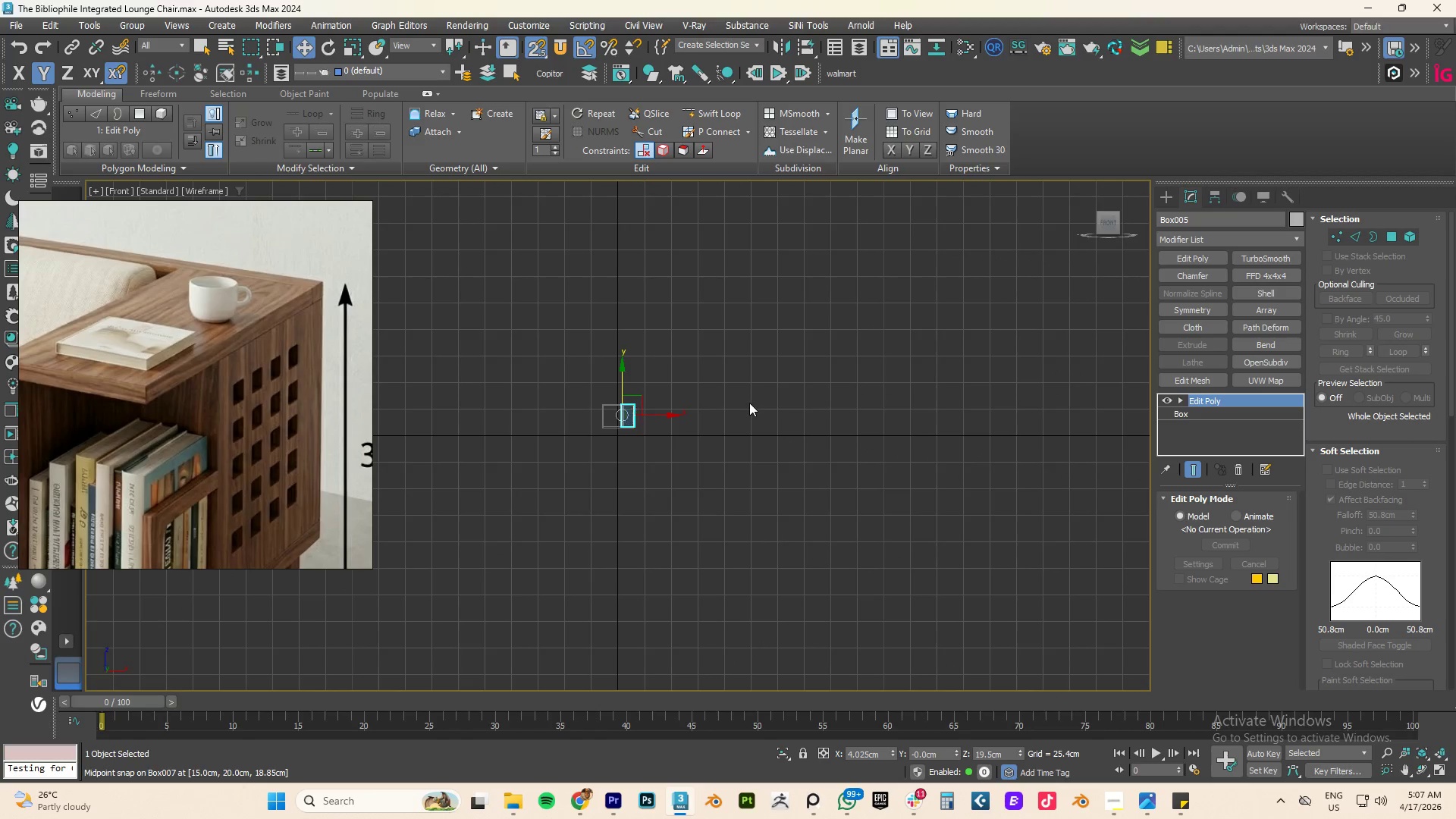 
key(Z)
 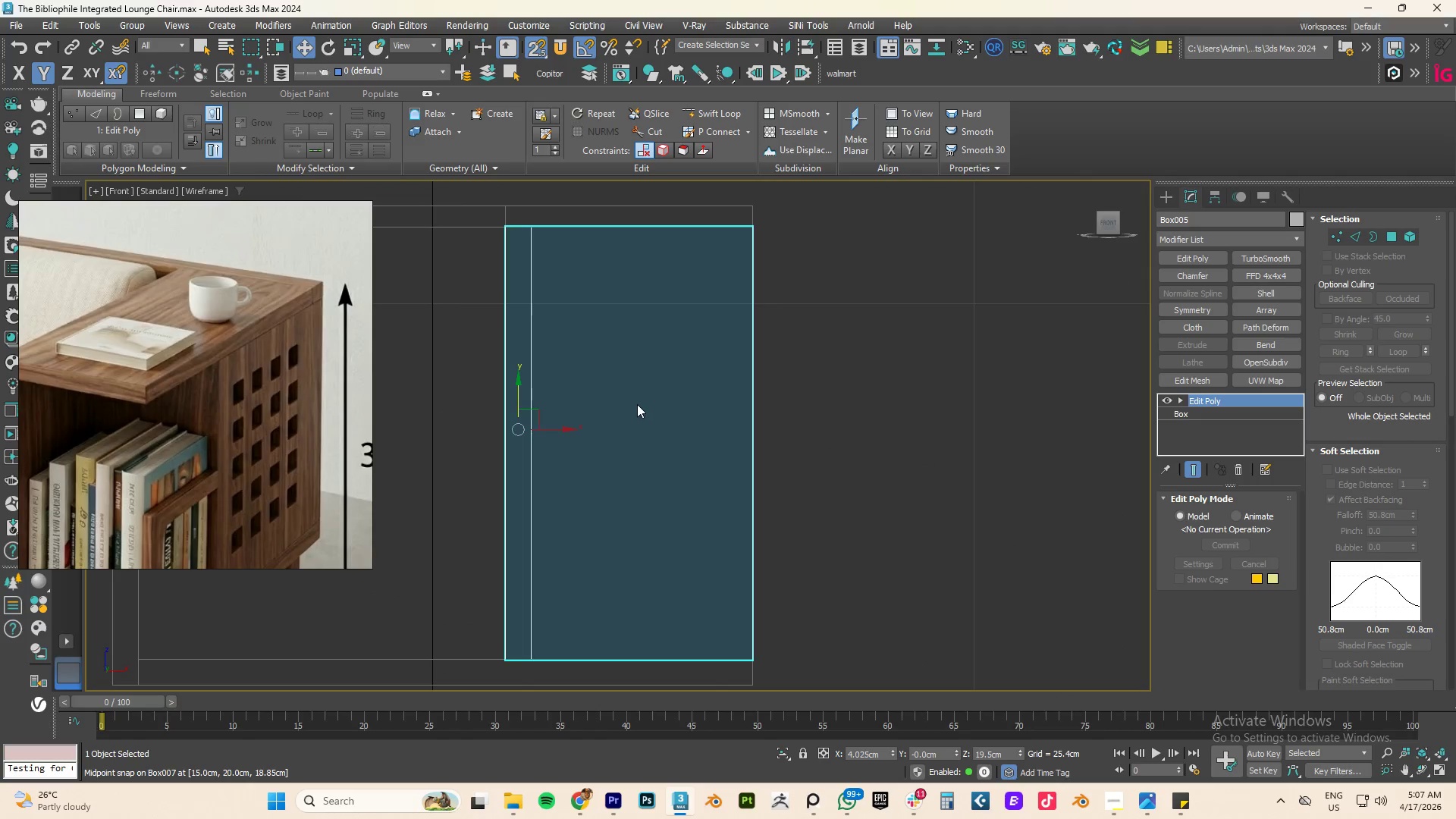 
middle_click([642, 403])
 